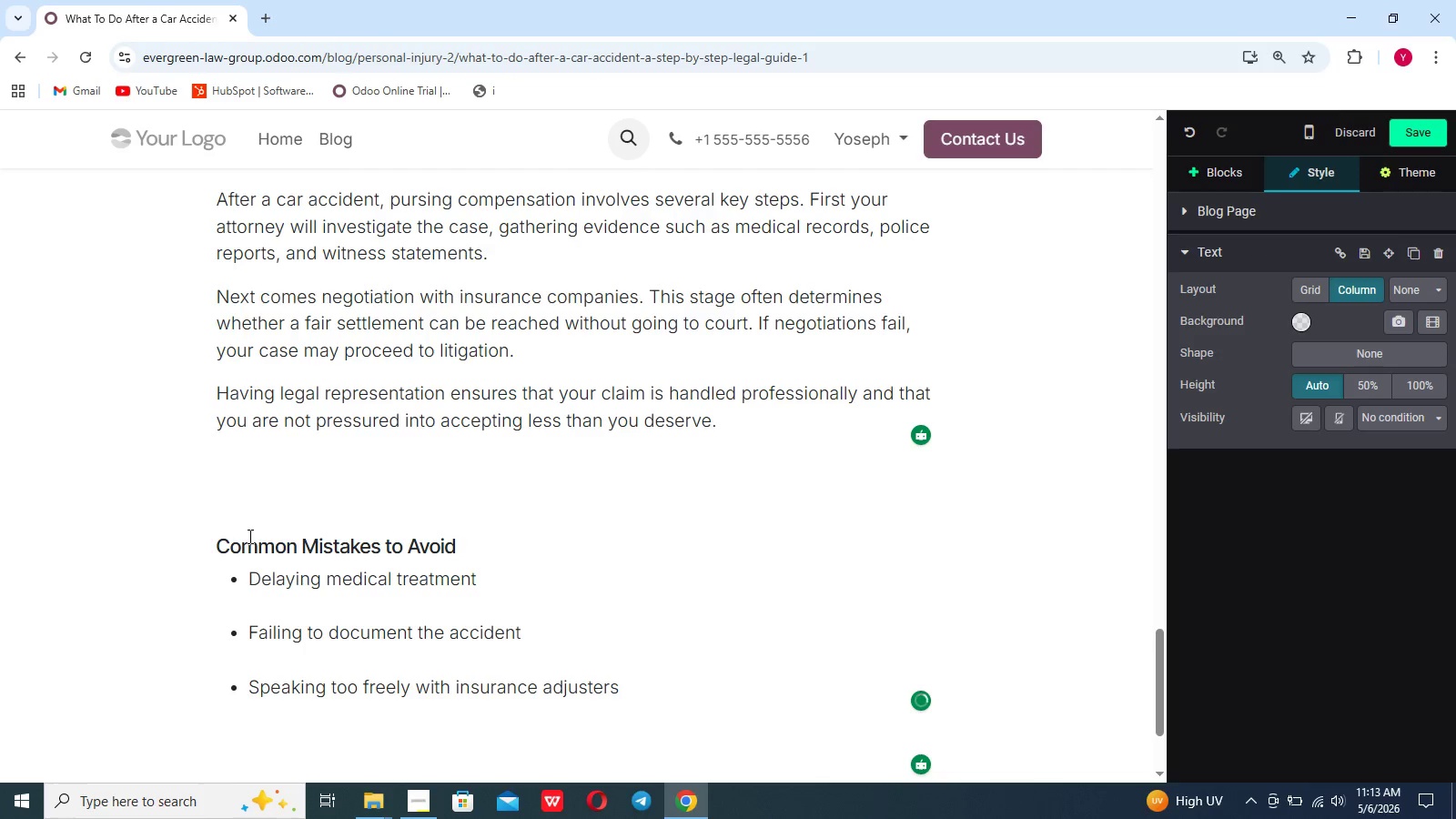 
key(Shift+Enter)
 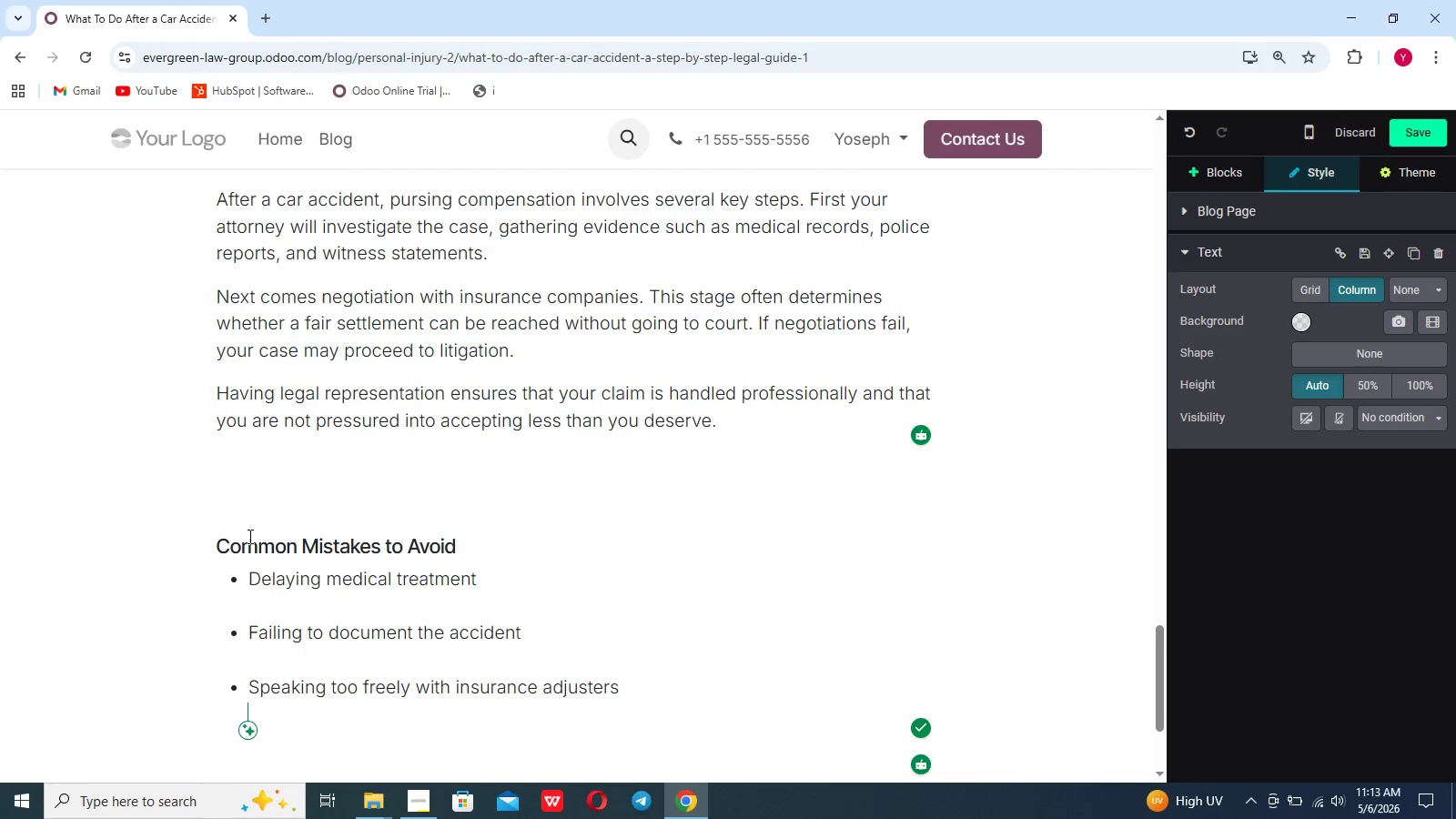 
key(Enter)
 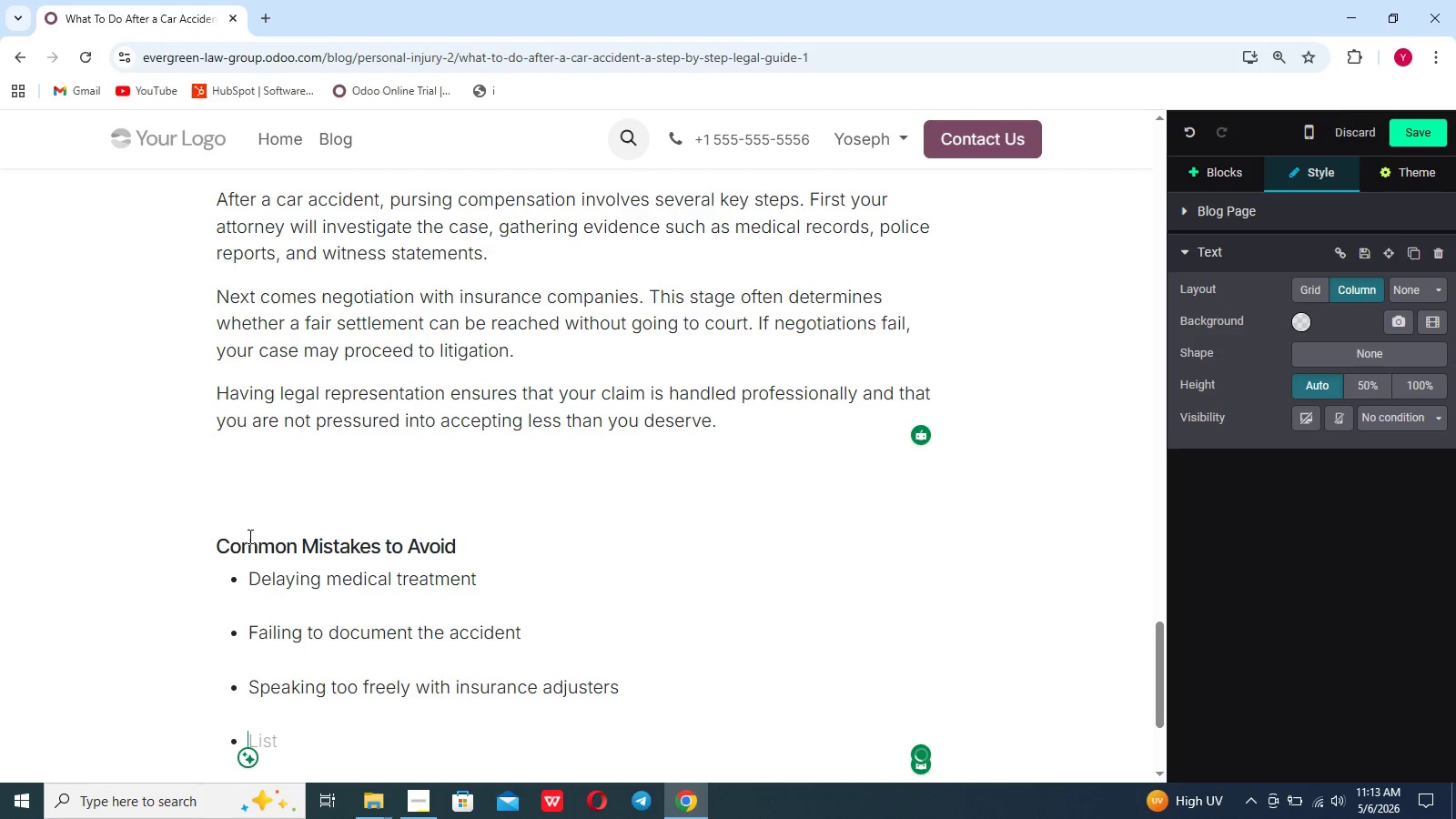 
type(Accepting quick settlement offic)
key(Backspace)
key(Backspace)
type(ers)
 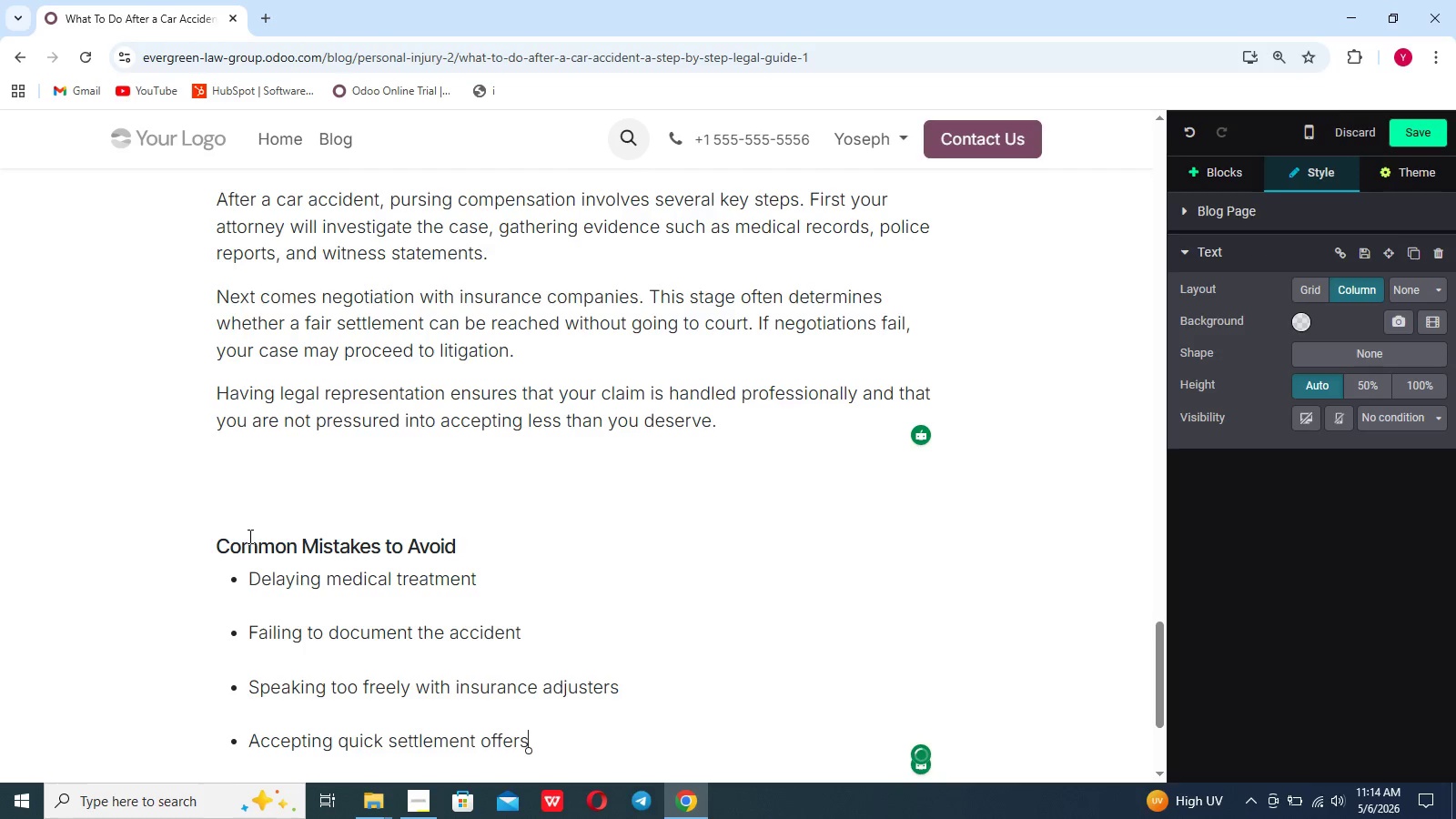 
key(Shift+Enter)
 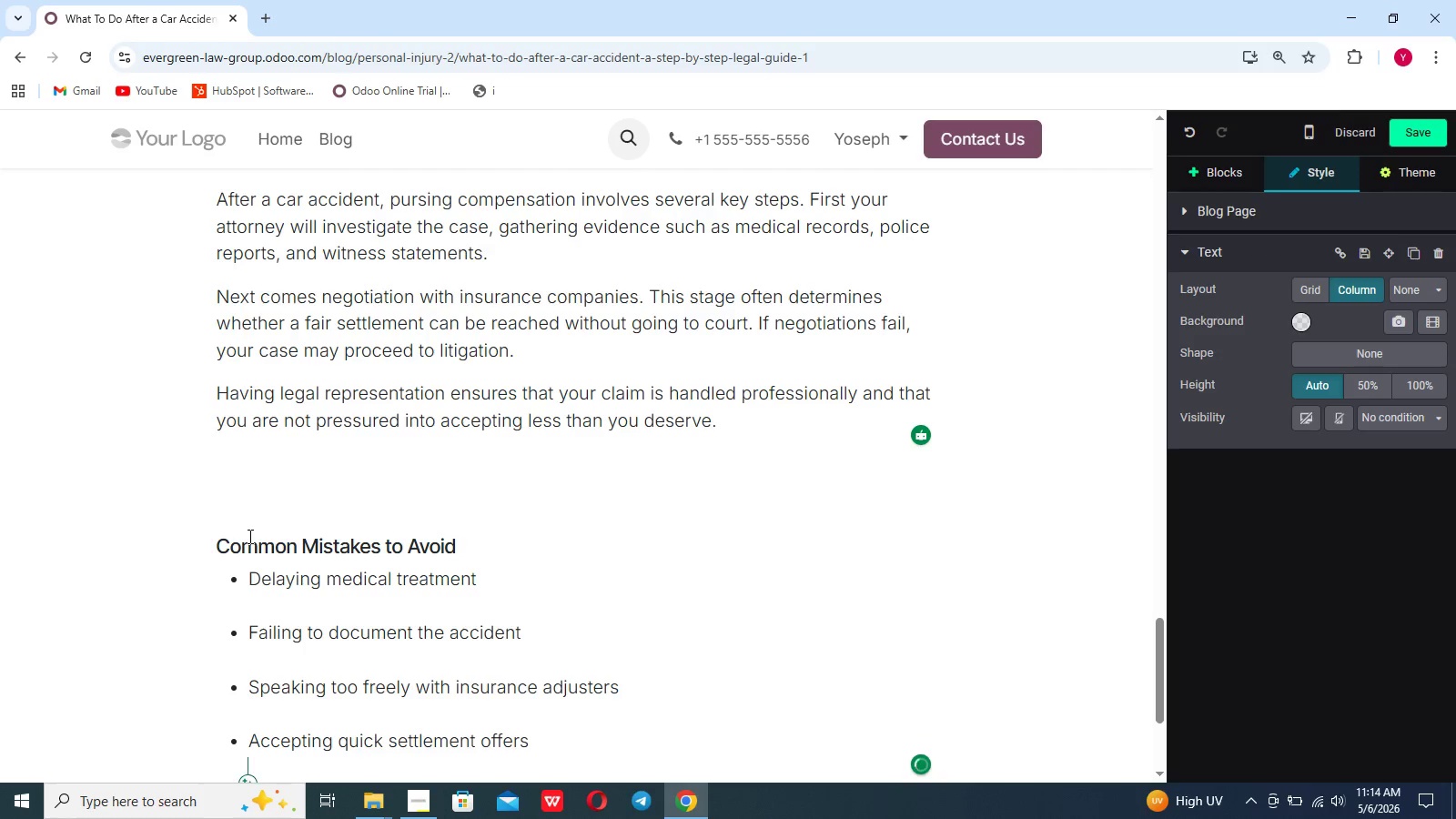 
key(Enter)
 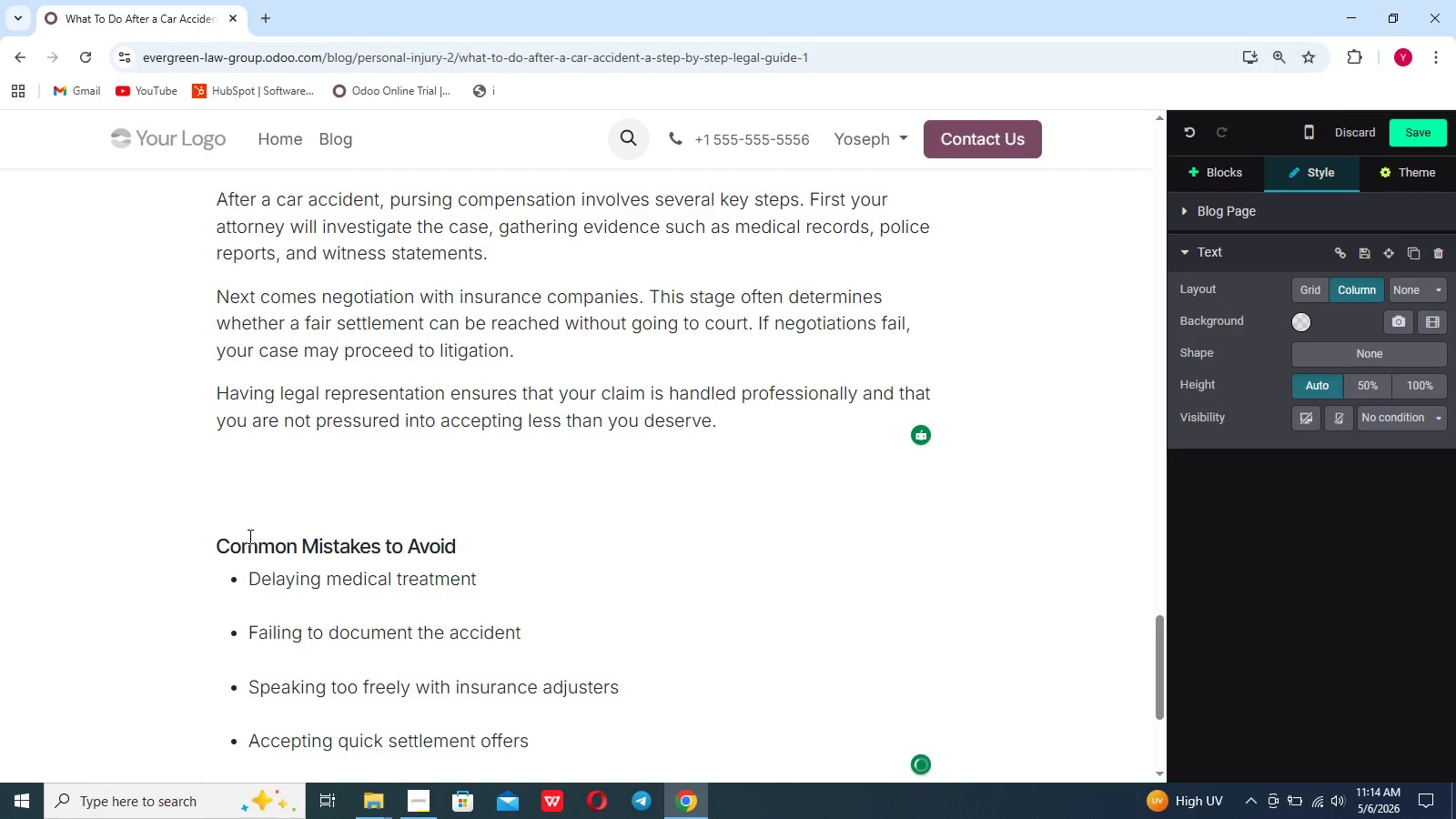 
type(Not consultib)
key(Backspace)
type(ng a lawyer early)
 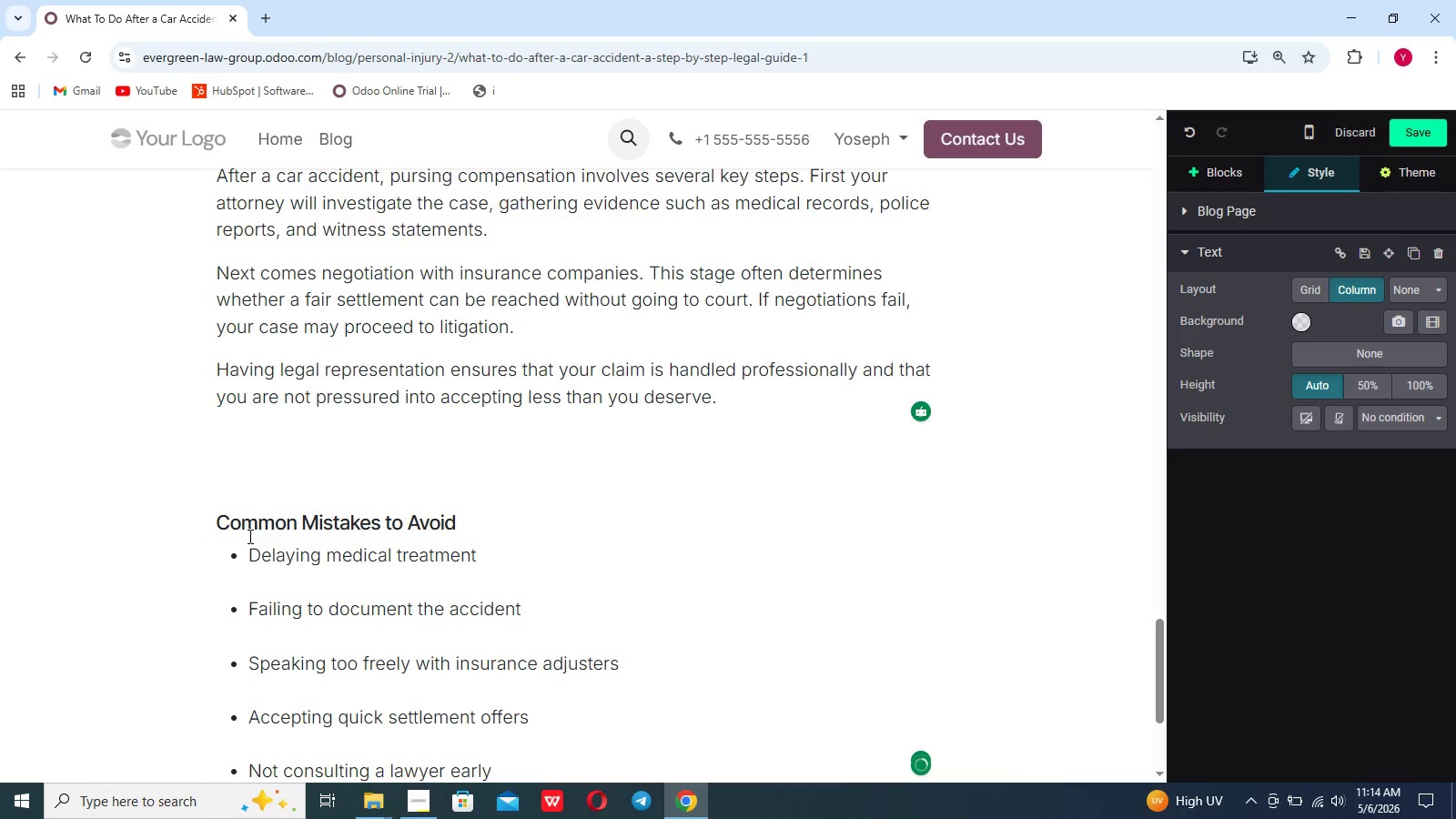 
key(Enter)
 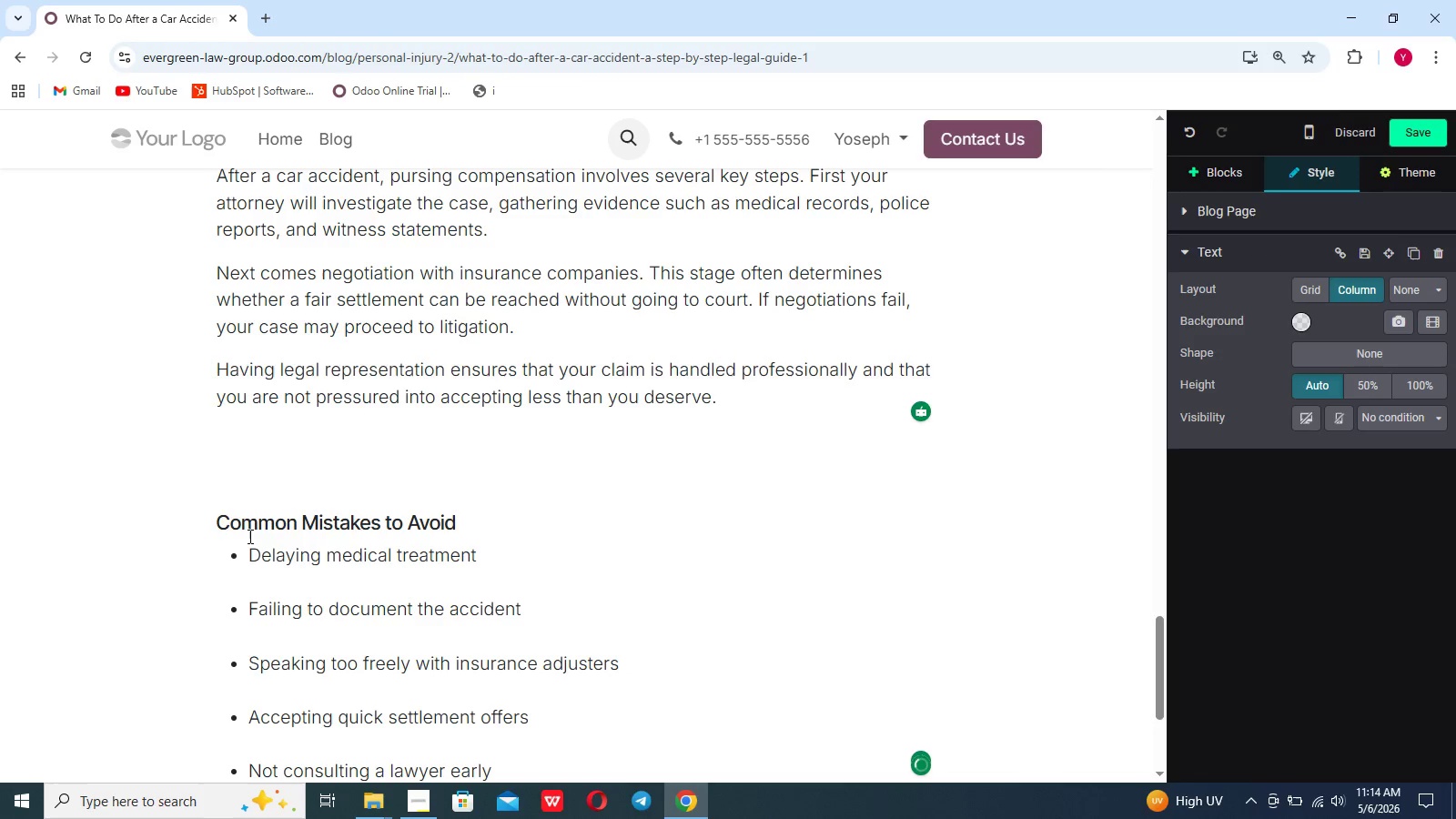 
key(Shift+A)
 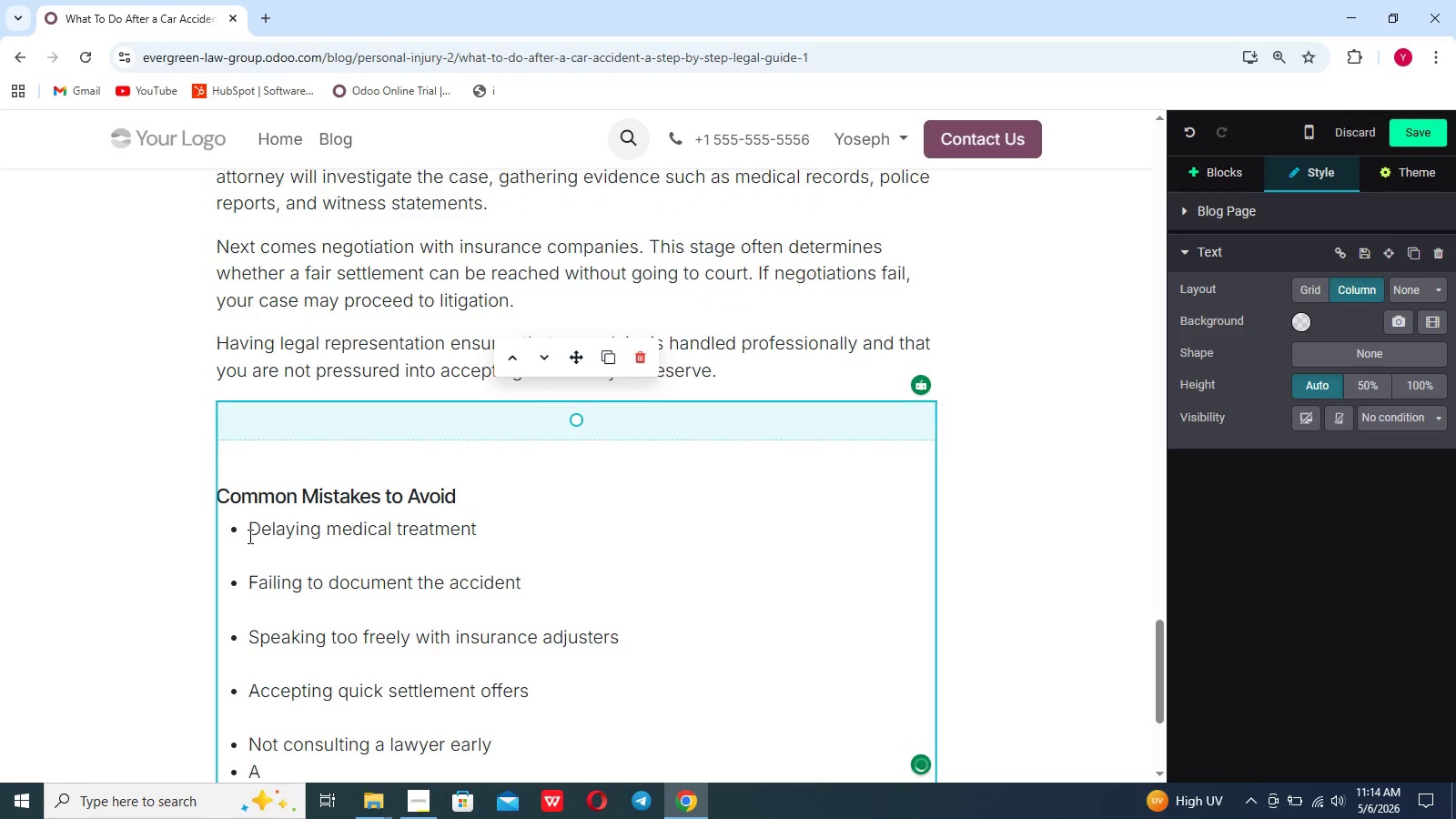 
key(Backspace)
 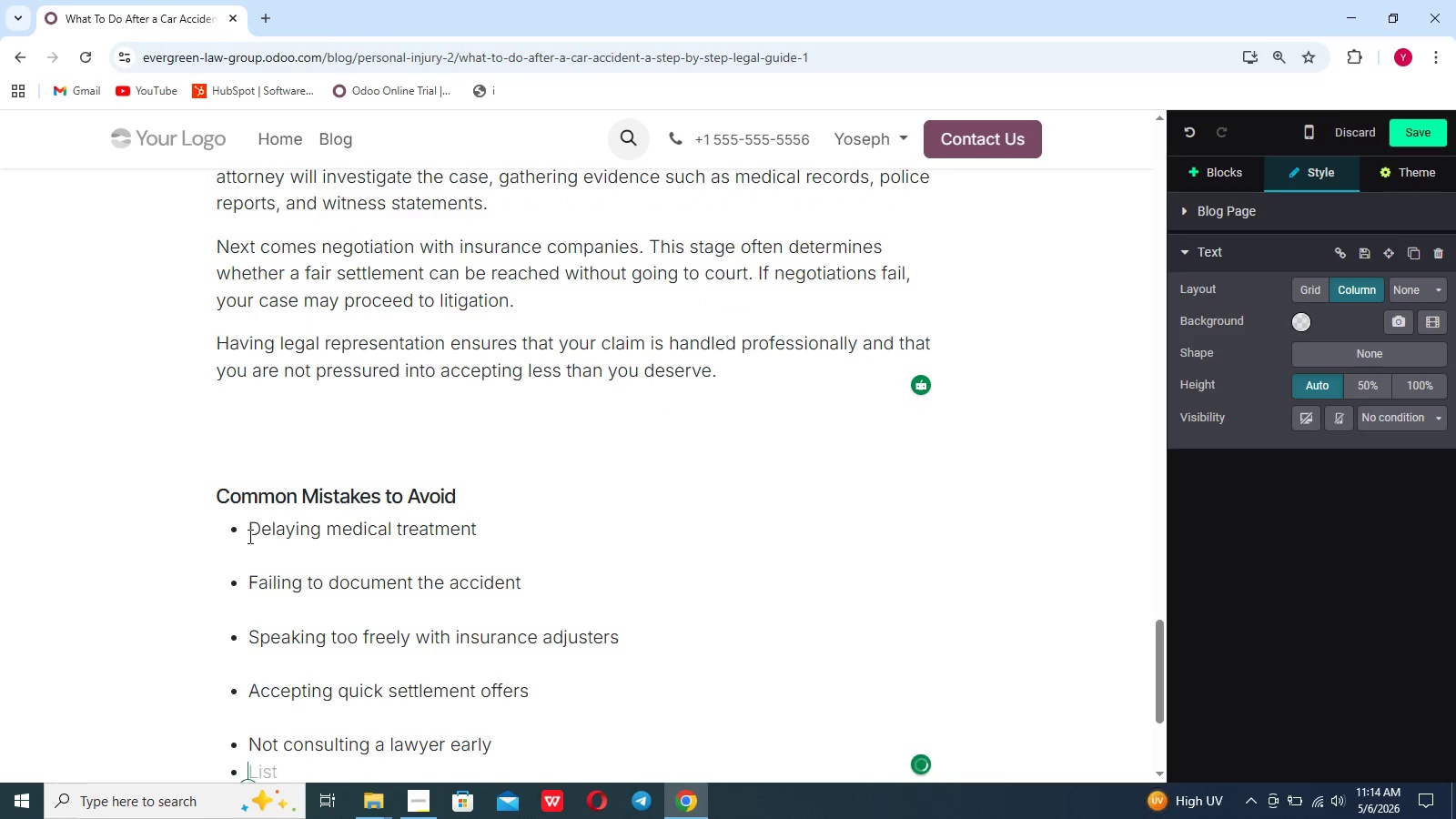 
key(Backspace)
 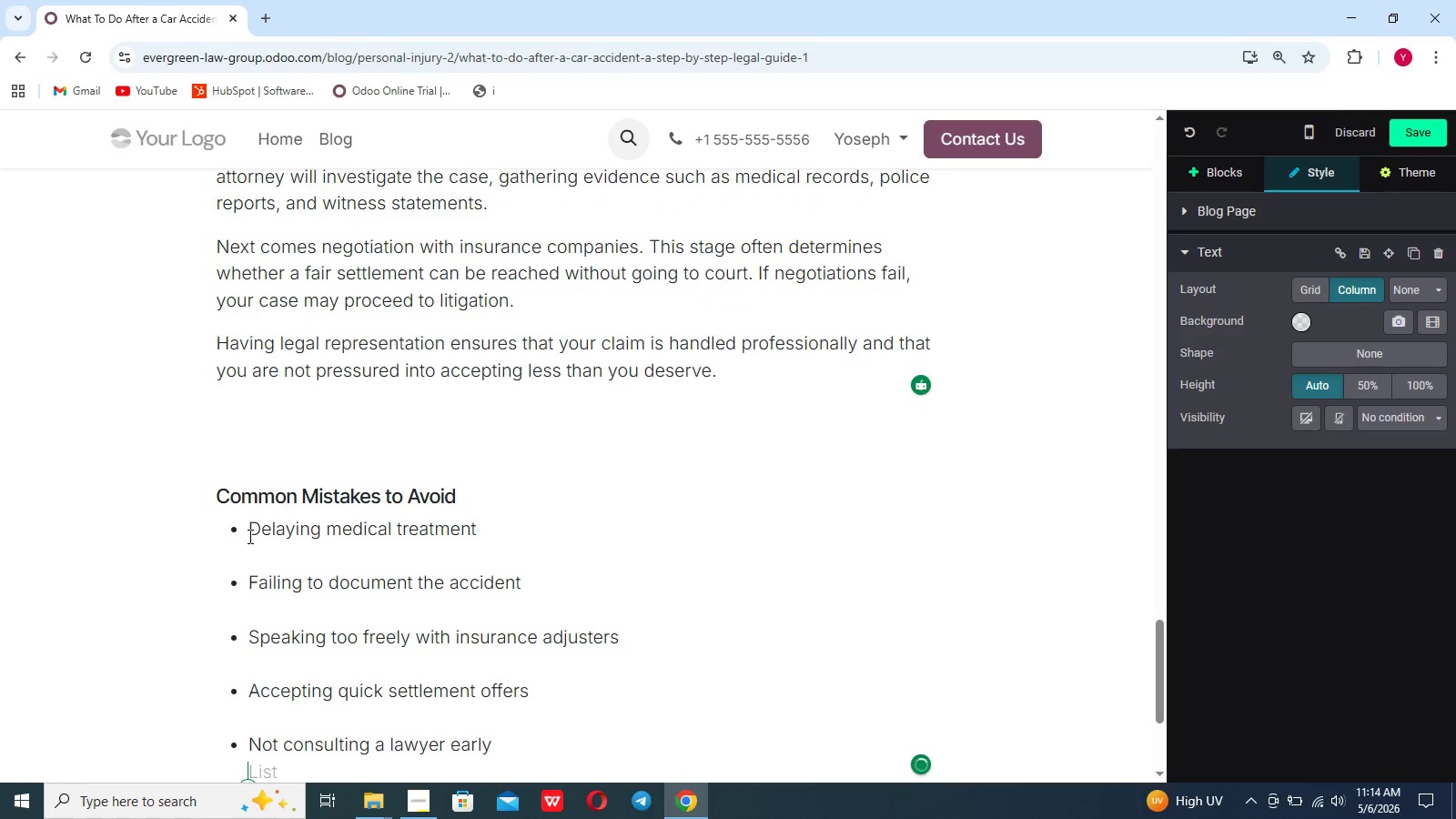 
key(Shift+A)
 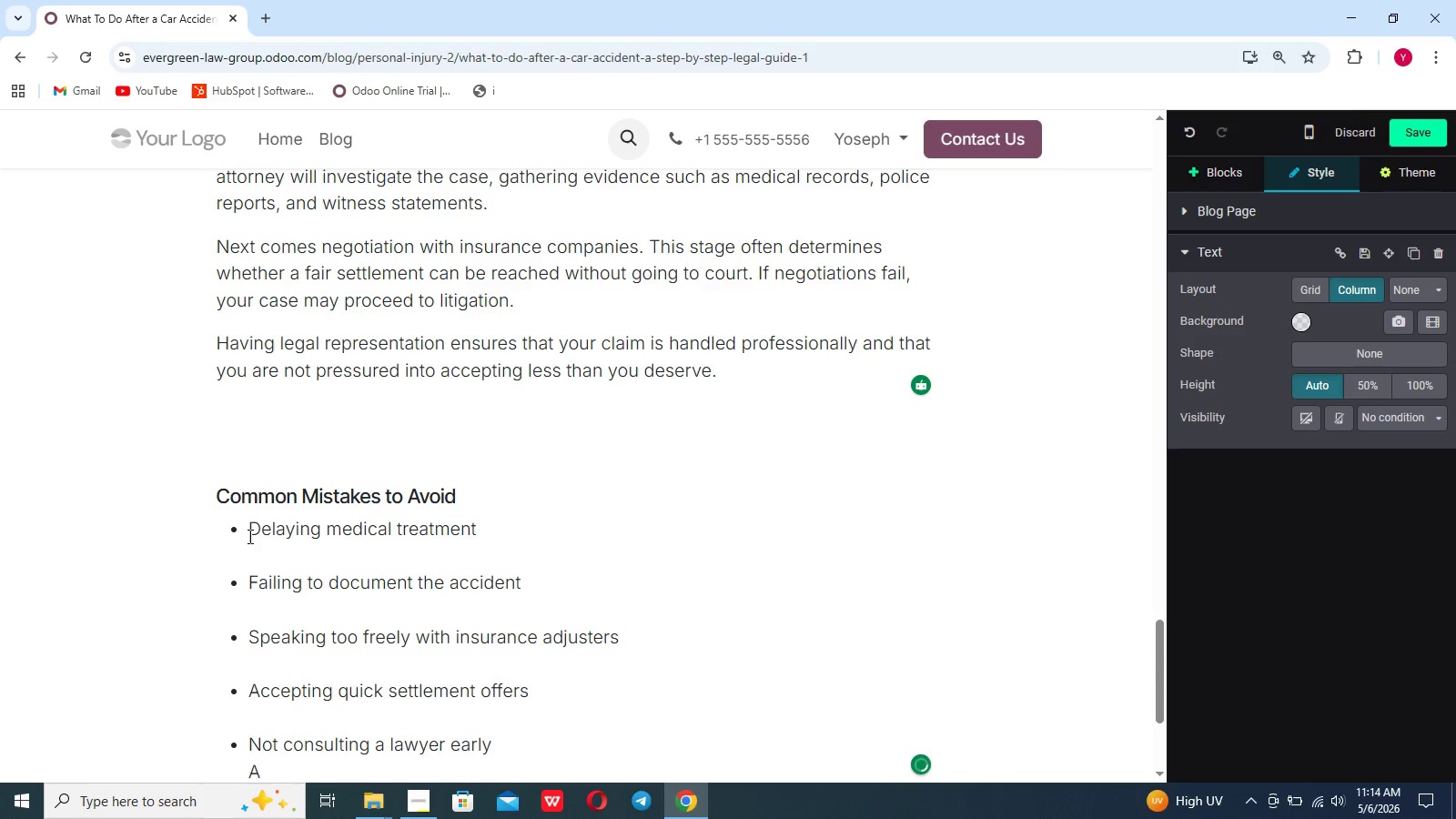 
key(Backspace)
 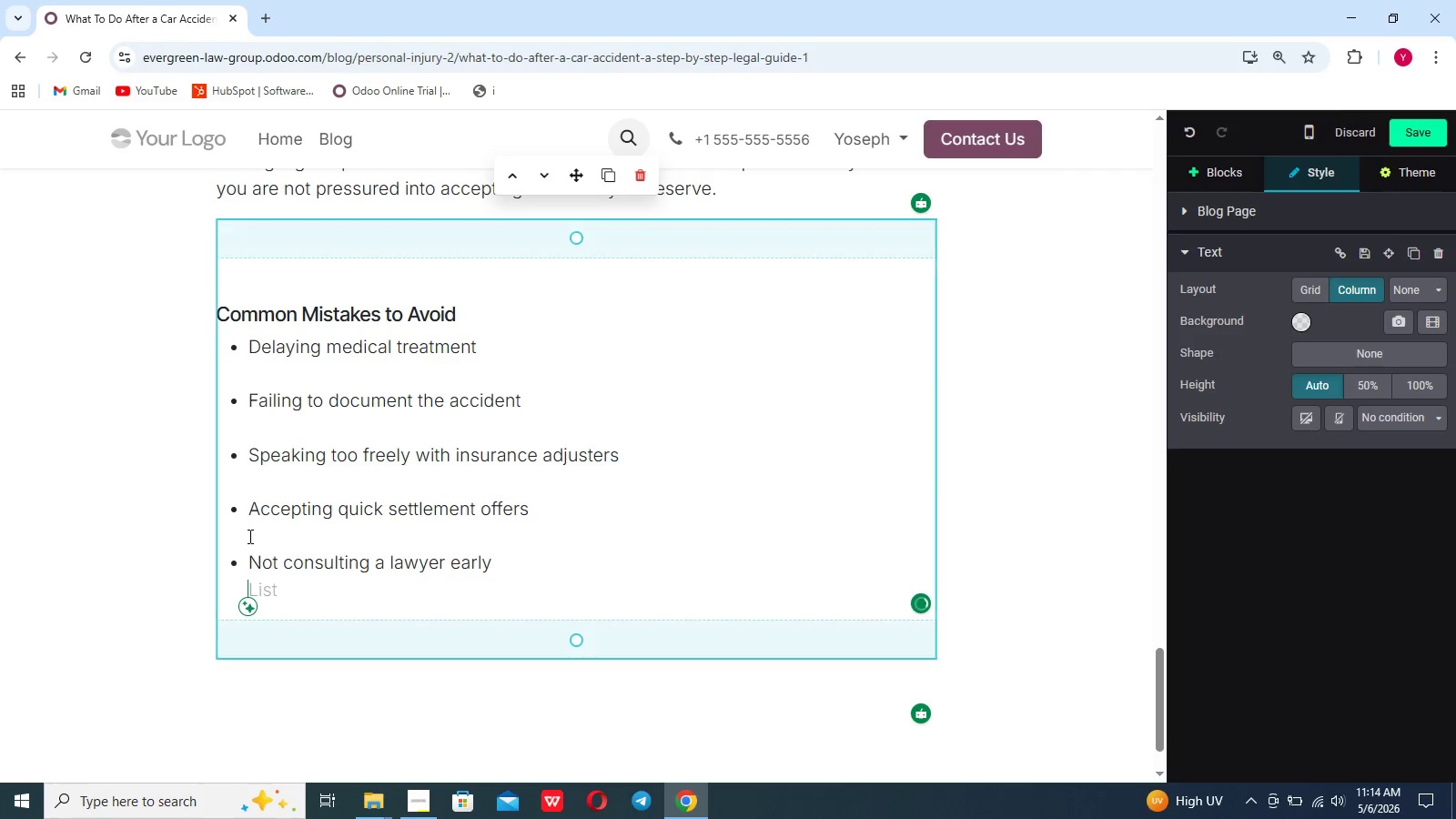 
scroll: coordinate [248, 536], scroll_direction: down, amount: 7.0
 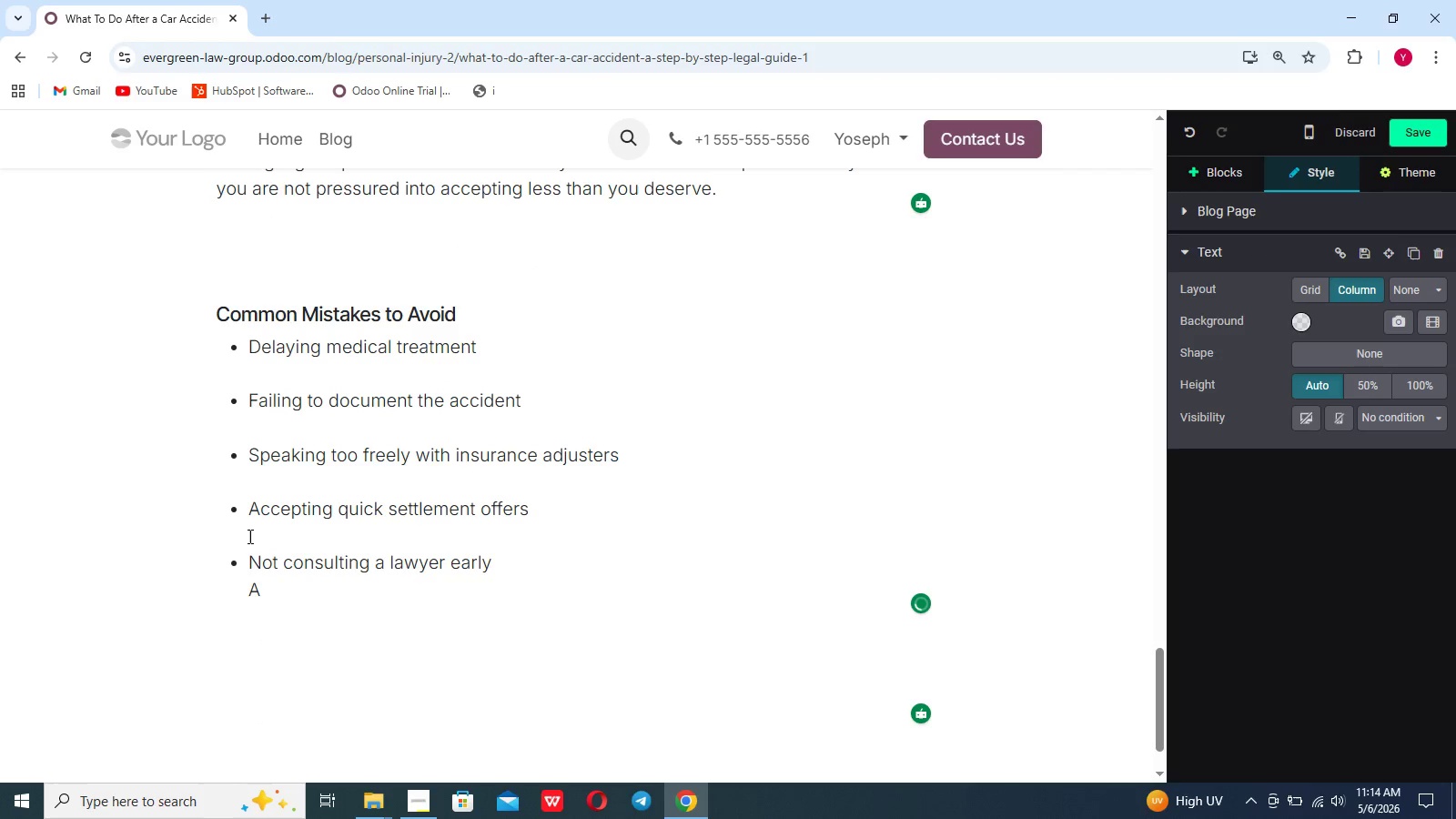 
key(Shift+Enter)
 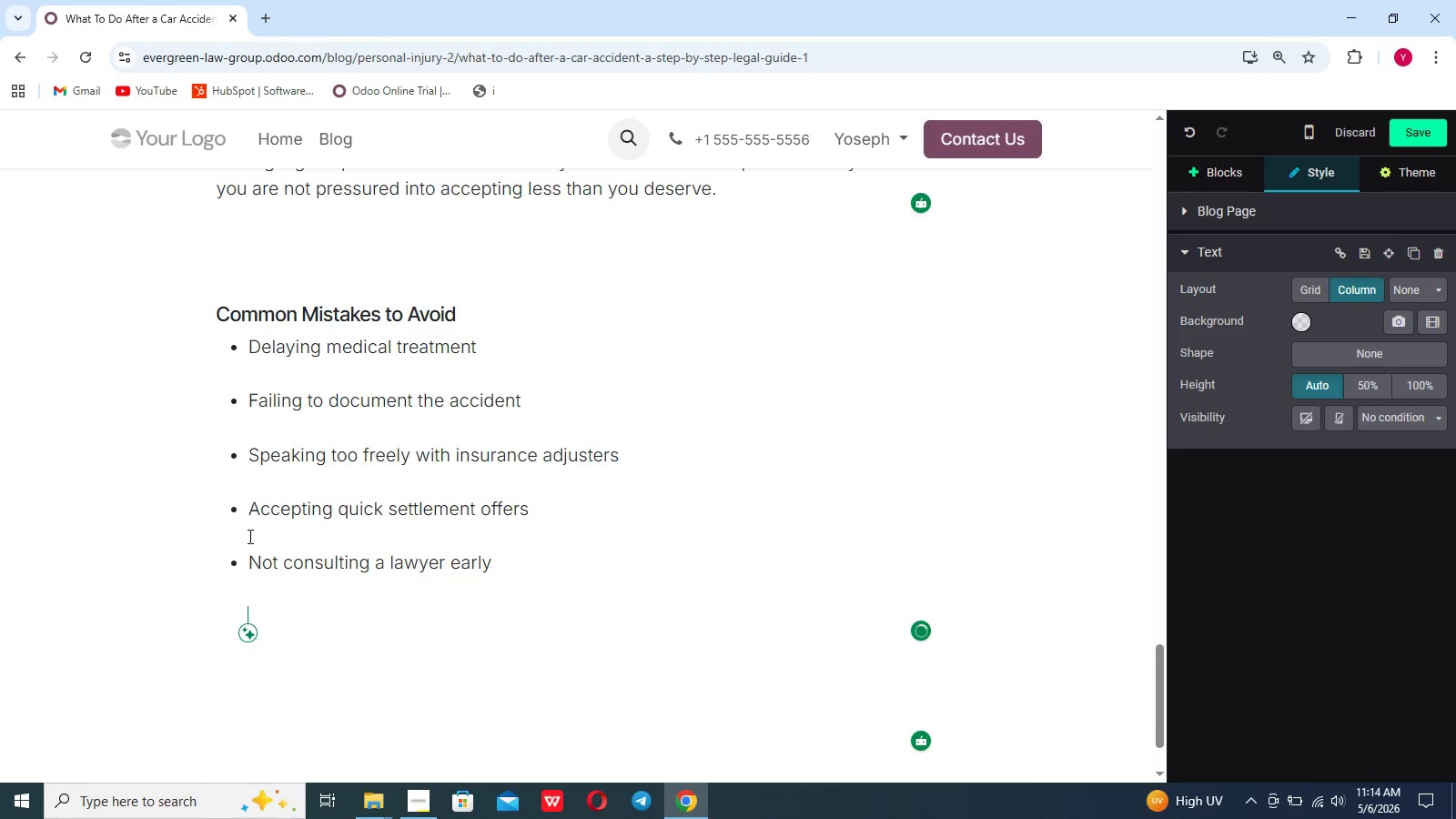 
type(Ac)
key(Backspace)
type(voiding these misa)
key(Backspace)
type(takes can sugnufuca)
key(Backspace)
type(n)
key(Backspace)
key(Backspace)
key(Backspace)
key(Backspace)
key(Backspace)
key(Backspace)
key(Backspace)
key(Backspace)
type(ignificanlty)
key(Backspace)
key(Backspace)
key(Backspace)
type(t;y)
key(Backspace)
key(Backspace)
type(ly improve your chances of receive)
key(Backspace)
type(ing fair compensation)
 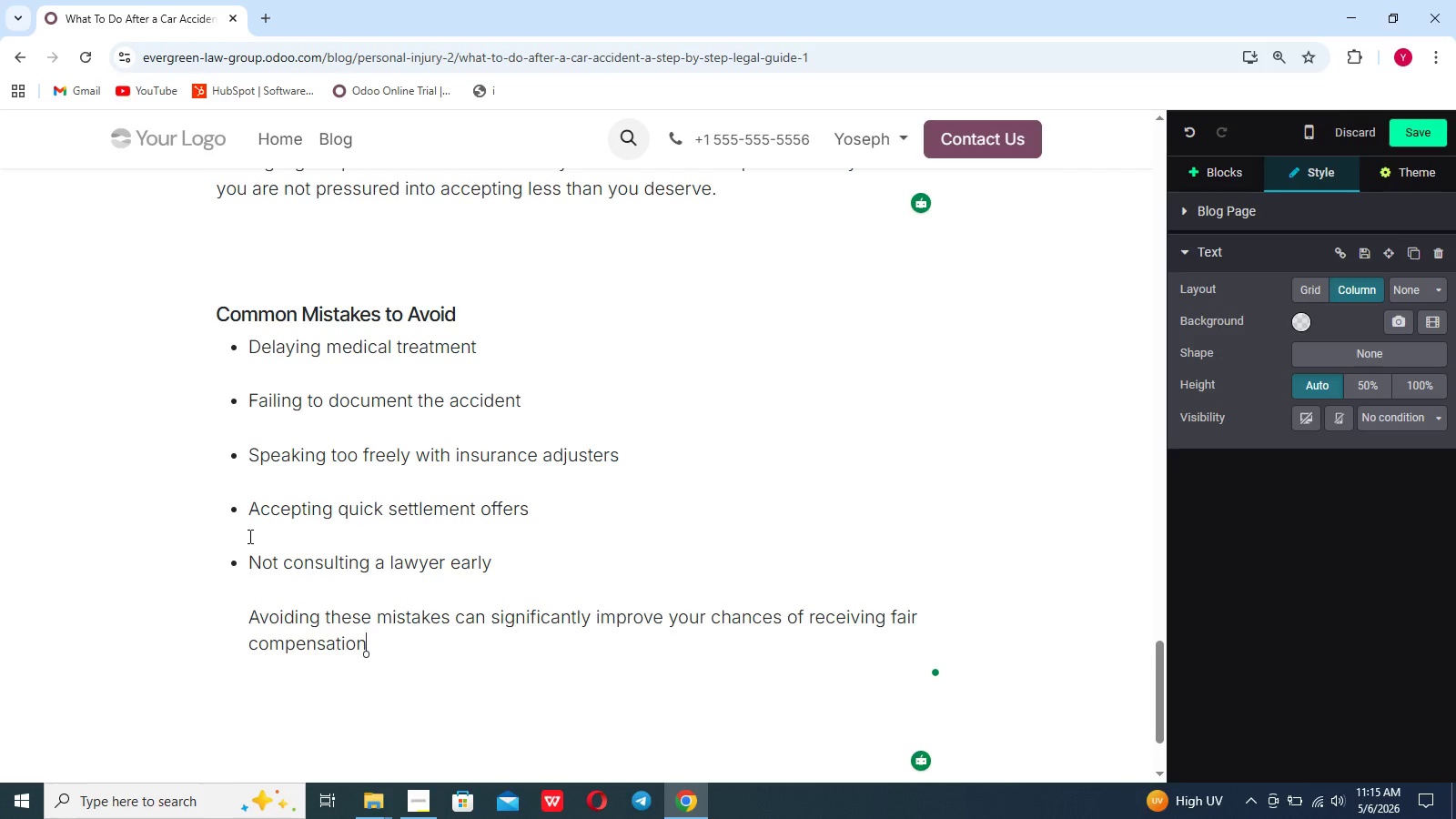 
key(Period)
 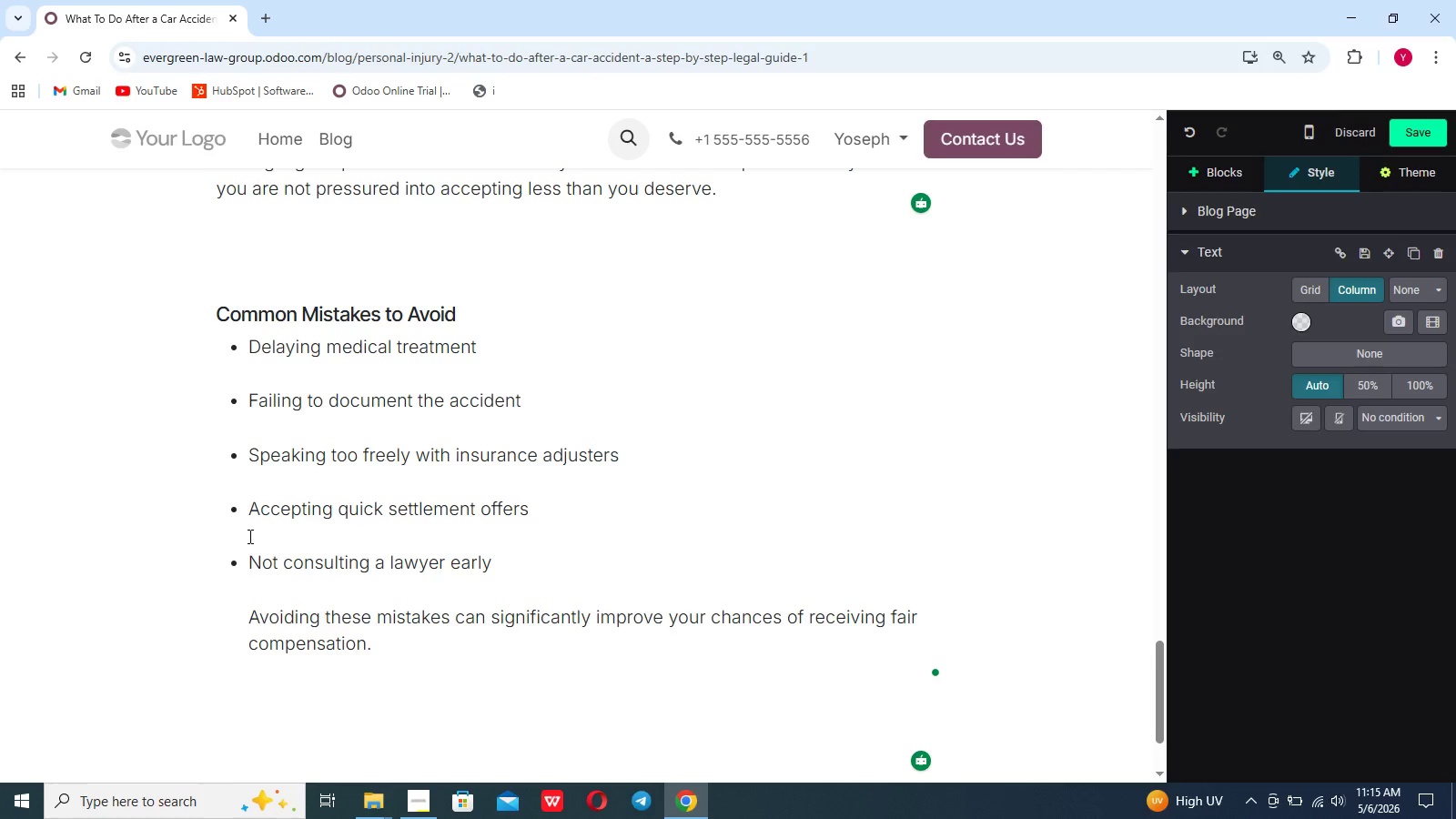 
wait(10.31)
 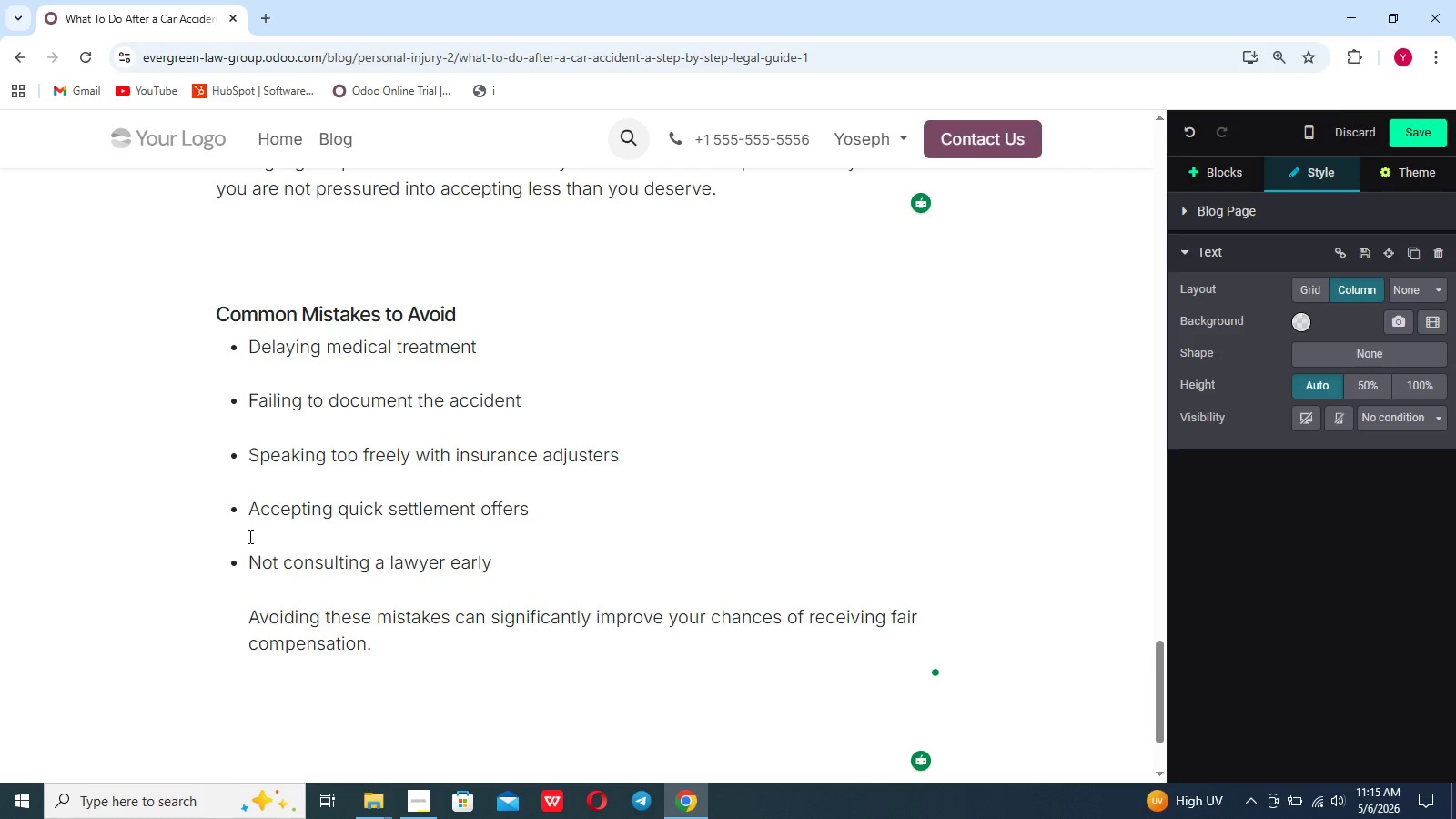 
left_click([1213, 165])
 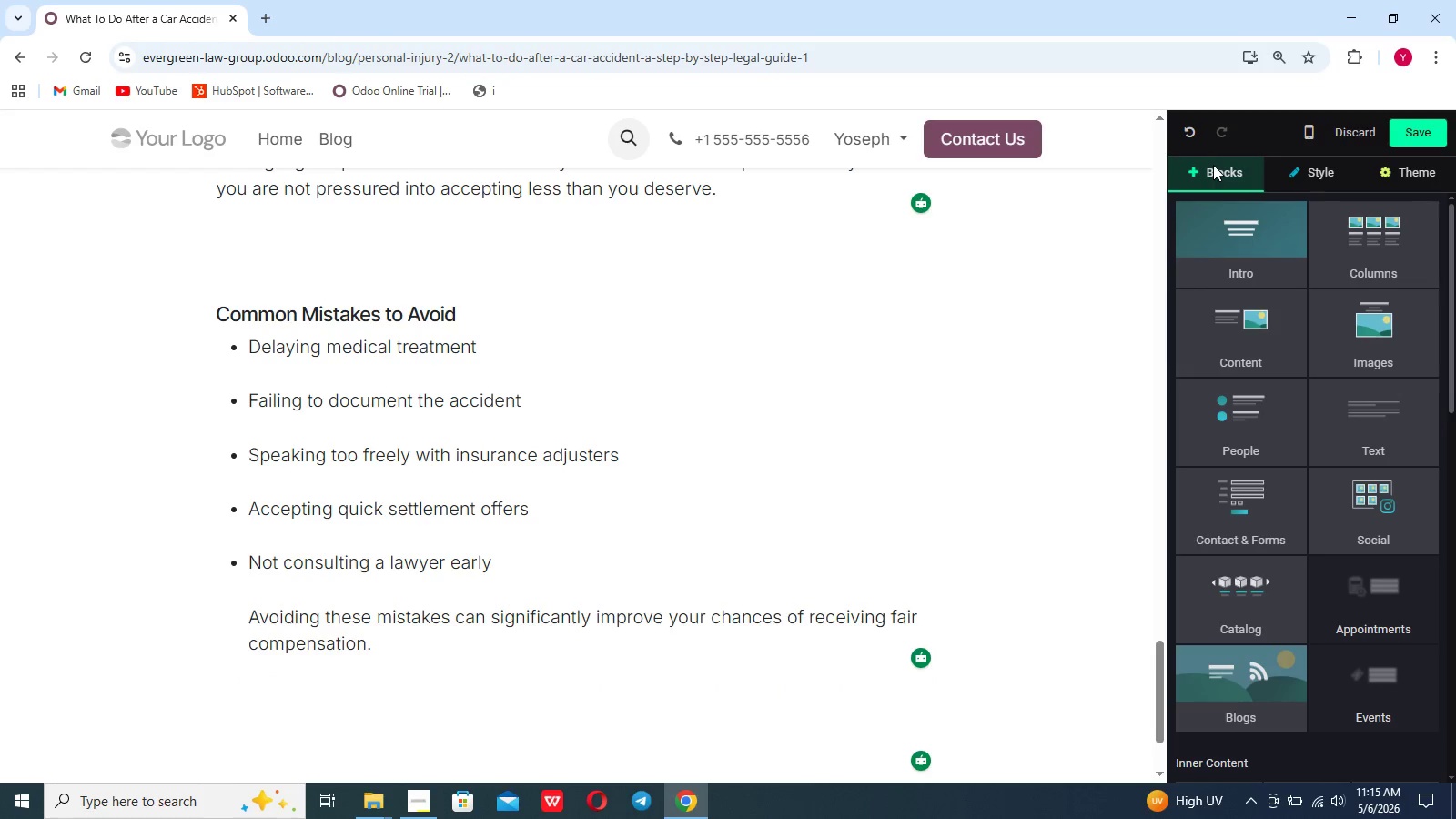 
left_click([1215, 165])
 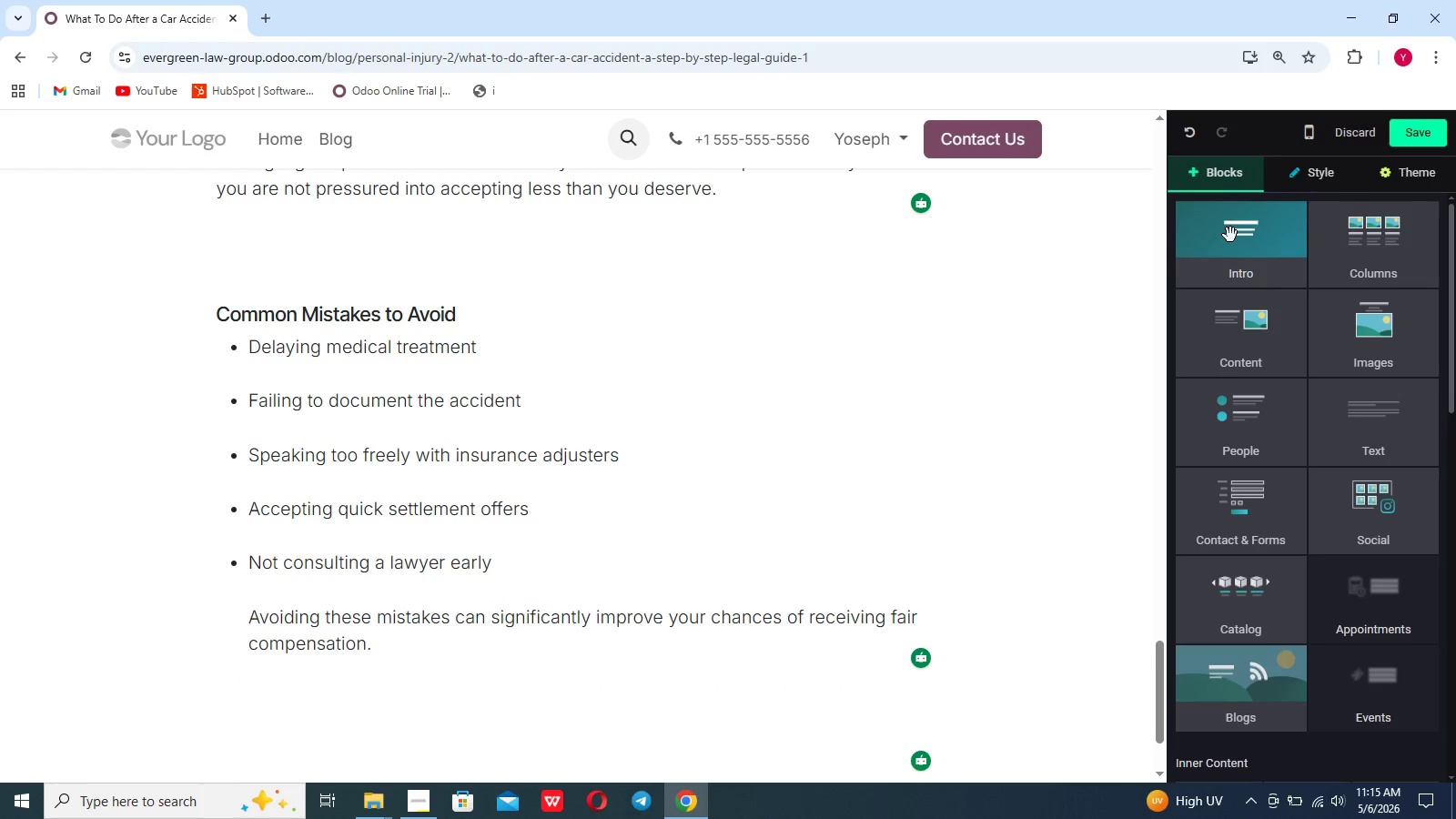 
double_click([1231, 235])
 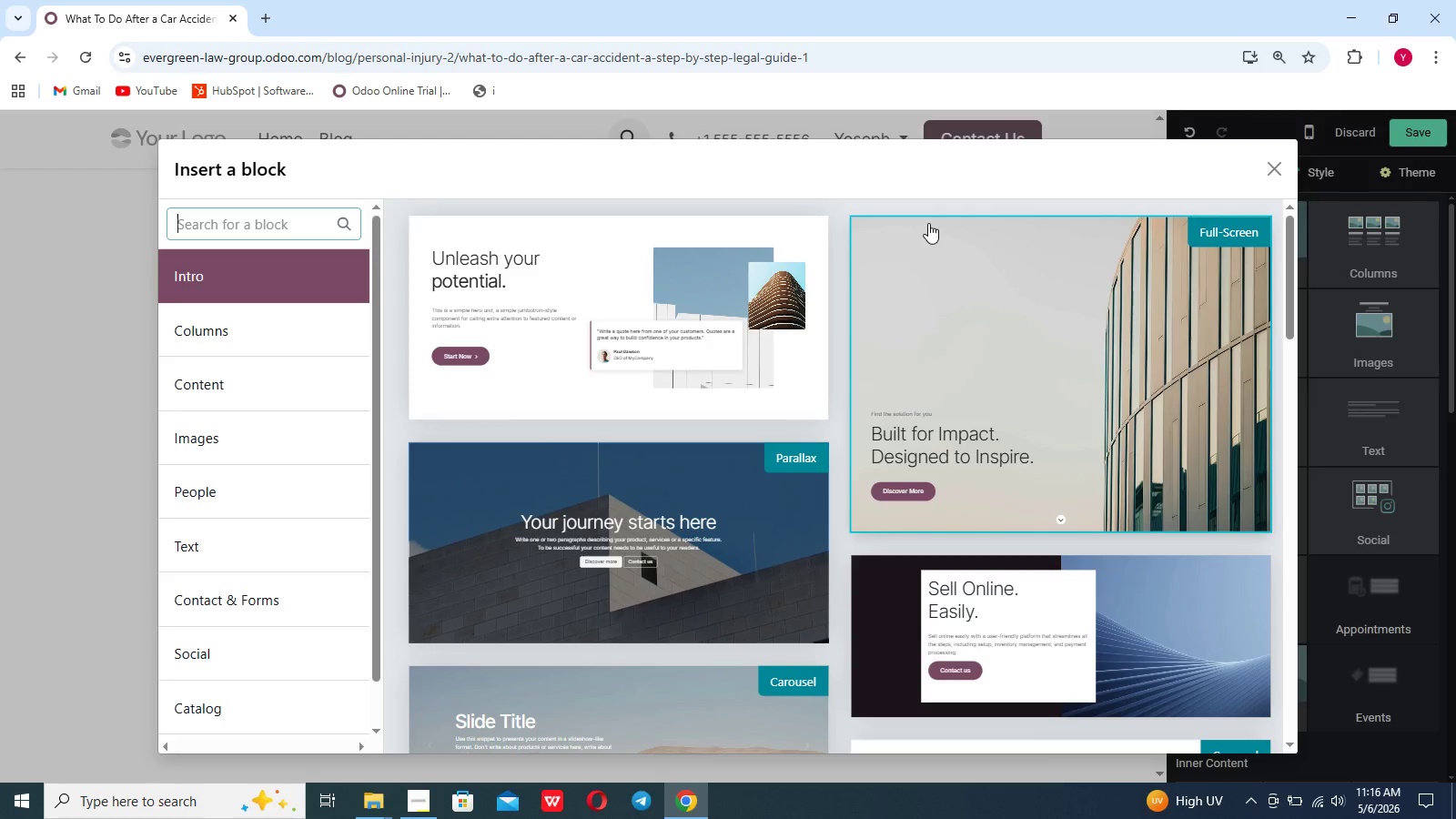 
wait(40.14)
 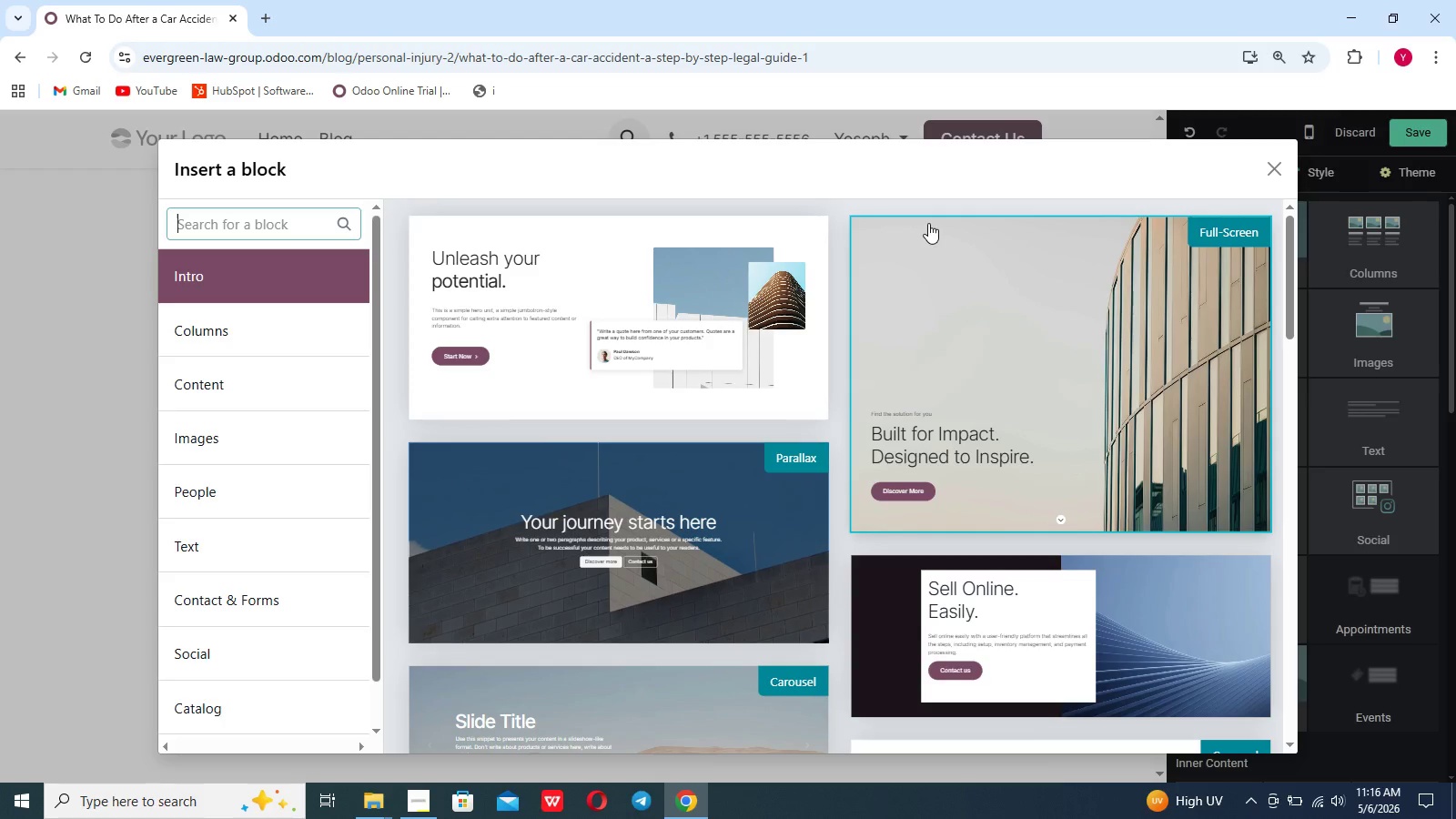 
type(for)
 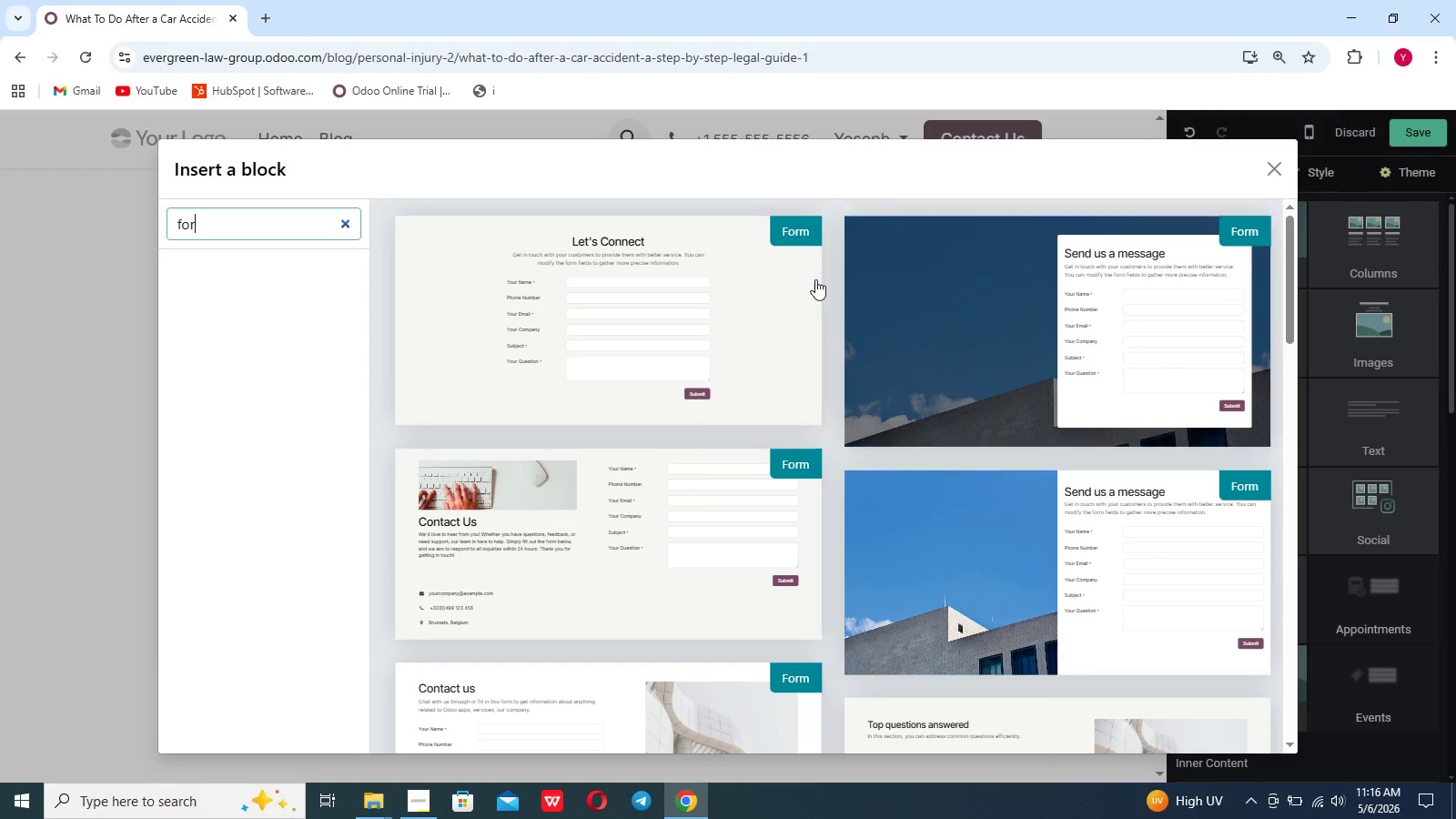 
left_click([739, 305])
 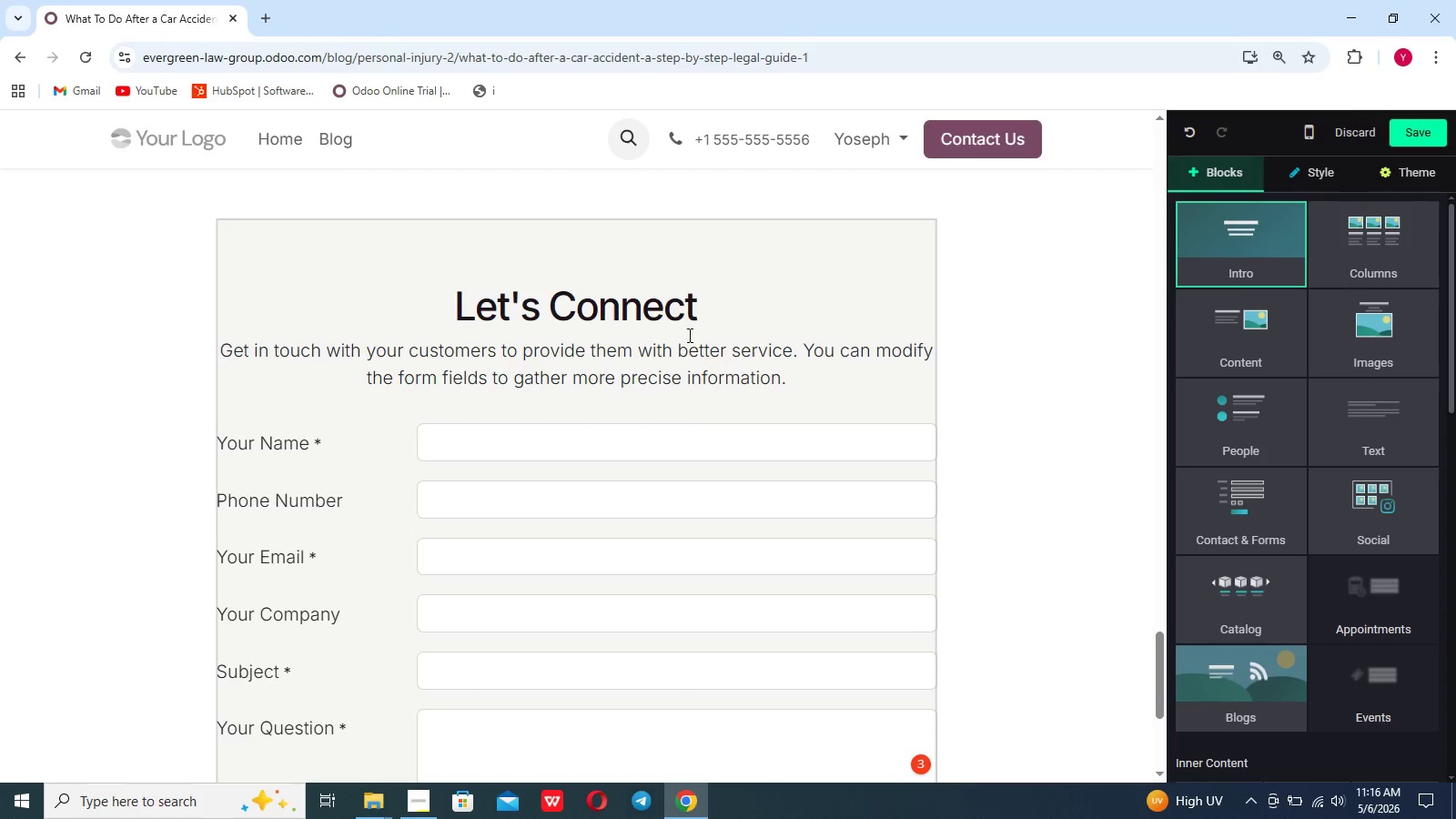 
wait(15.7)
 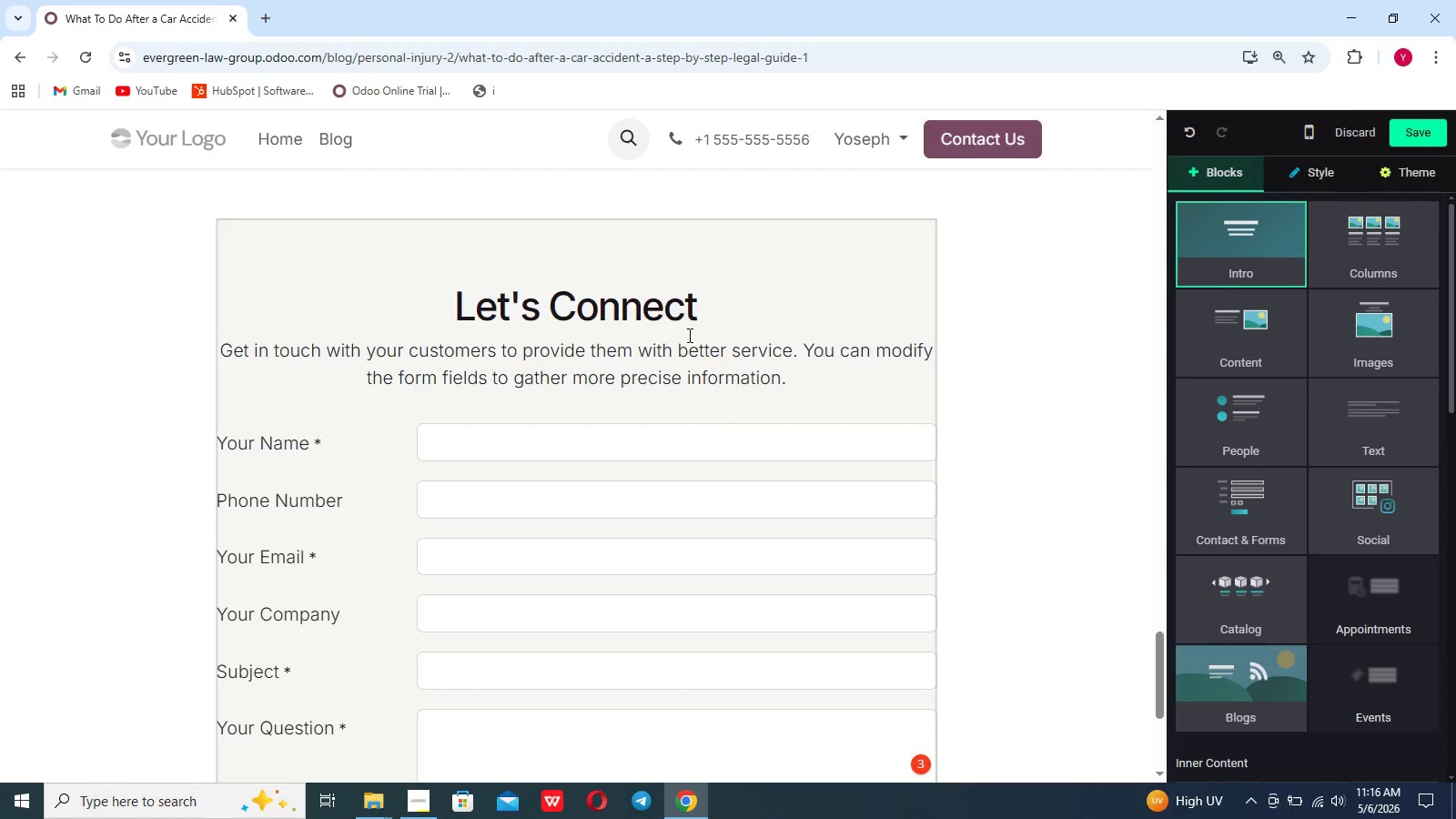 
left_click_drag(start_coordinate=[719, 312], to_coordinate=[426, 291])
 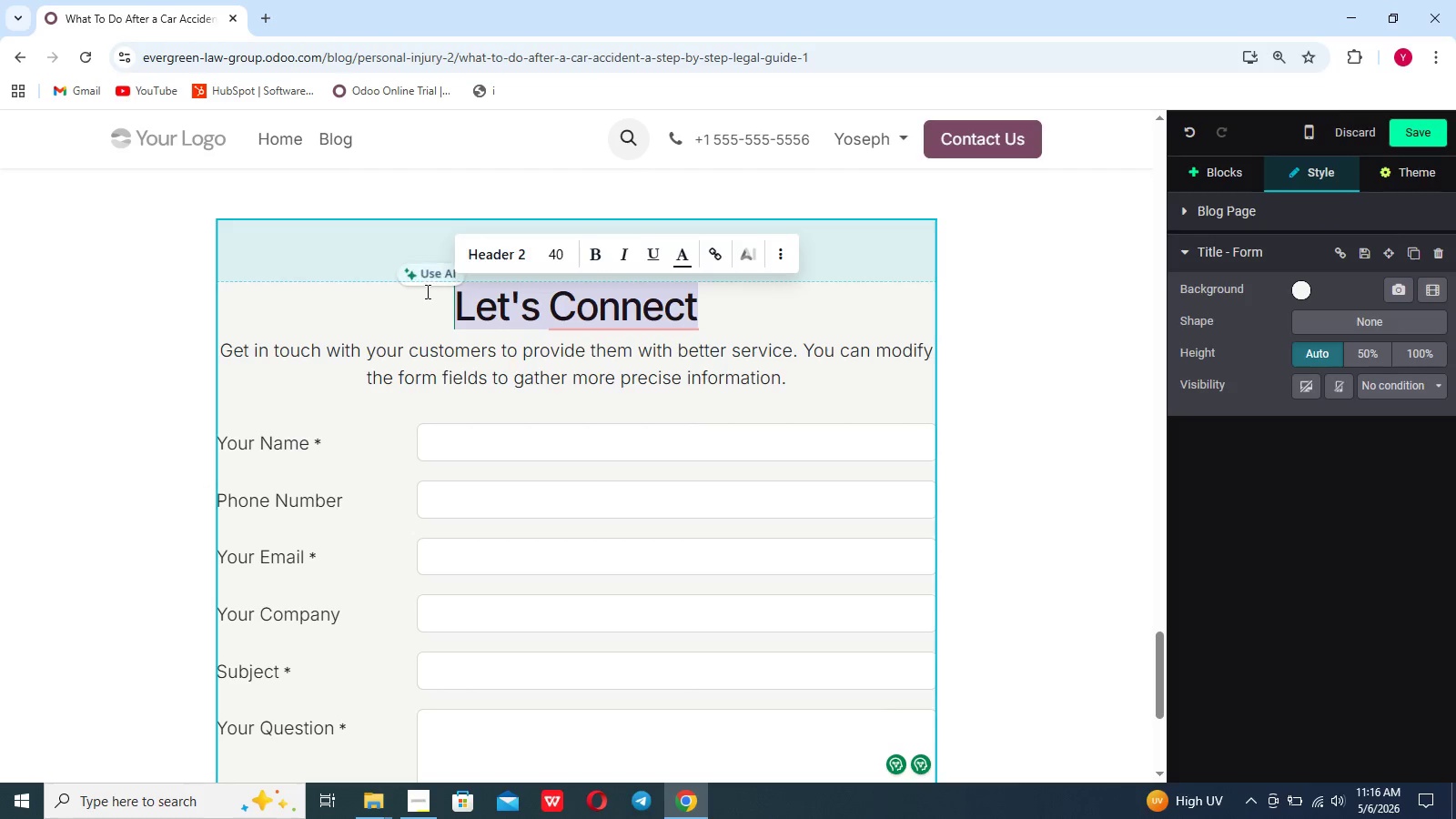 
key(Backspace)
type(GET THE Legal Support You Deserve)
 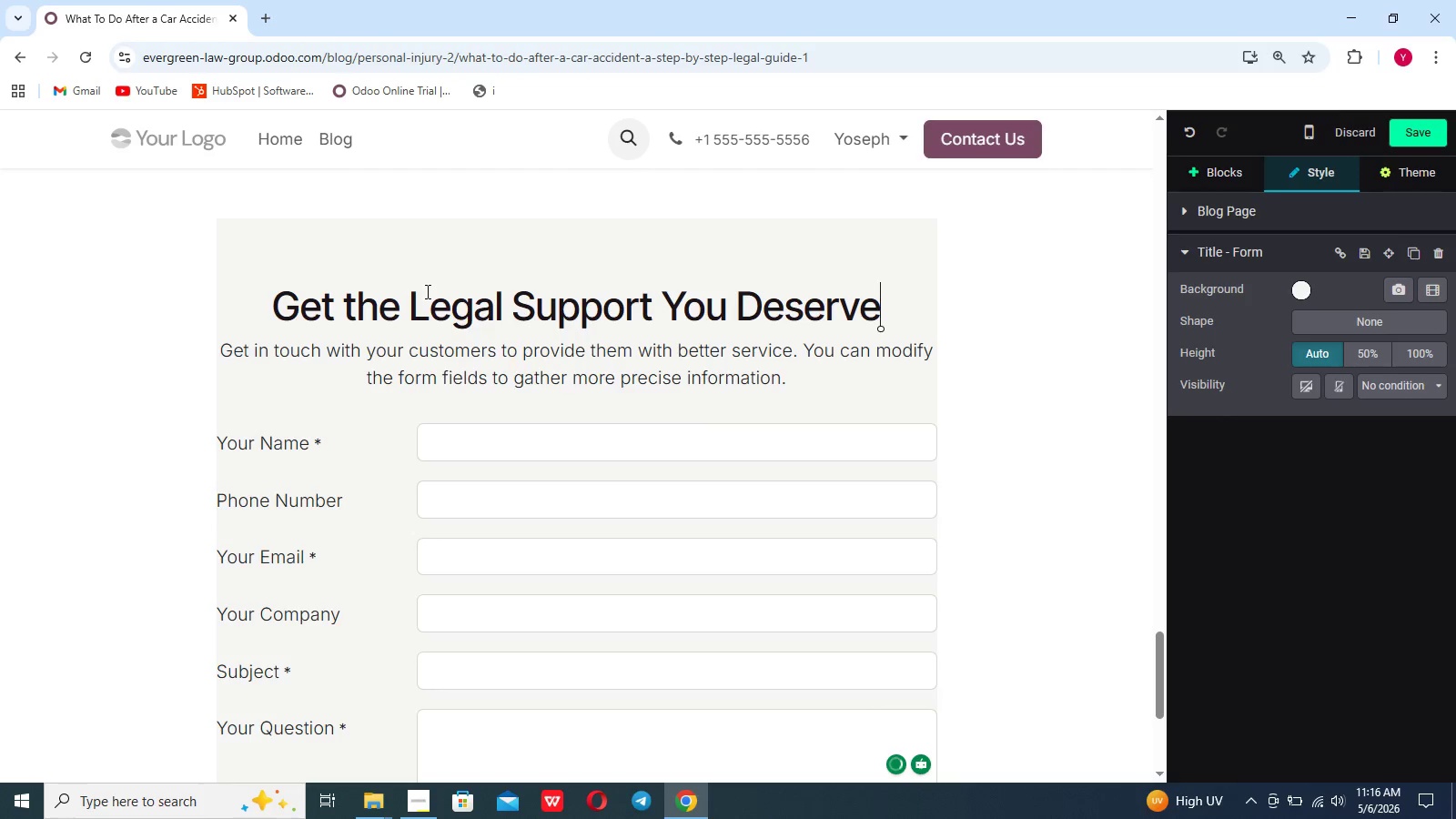 
left_click_drag(start_coordinate=[816, 386], to_coordinate=[196, 340])
 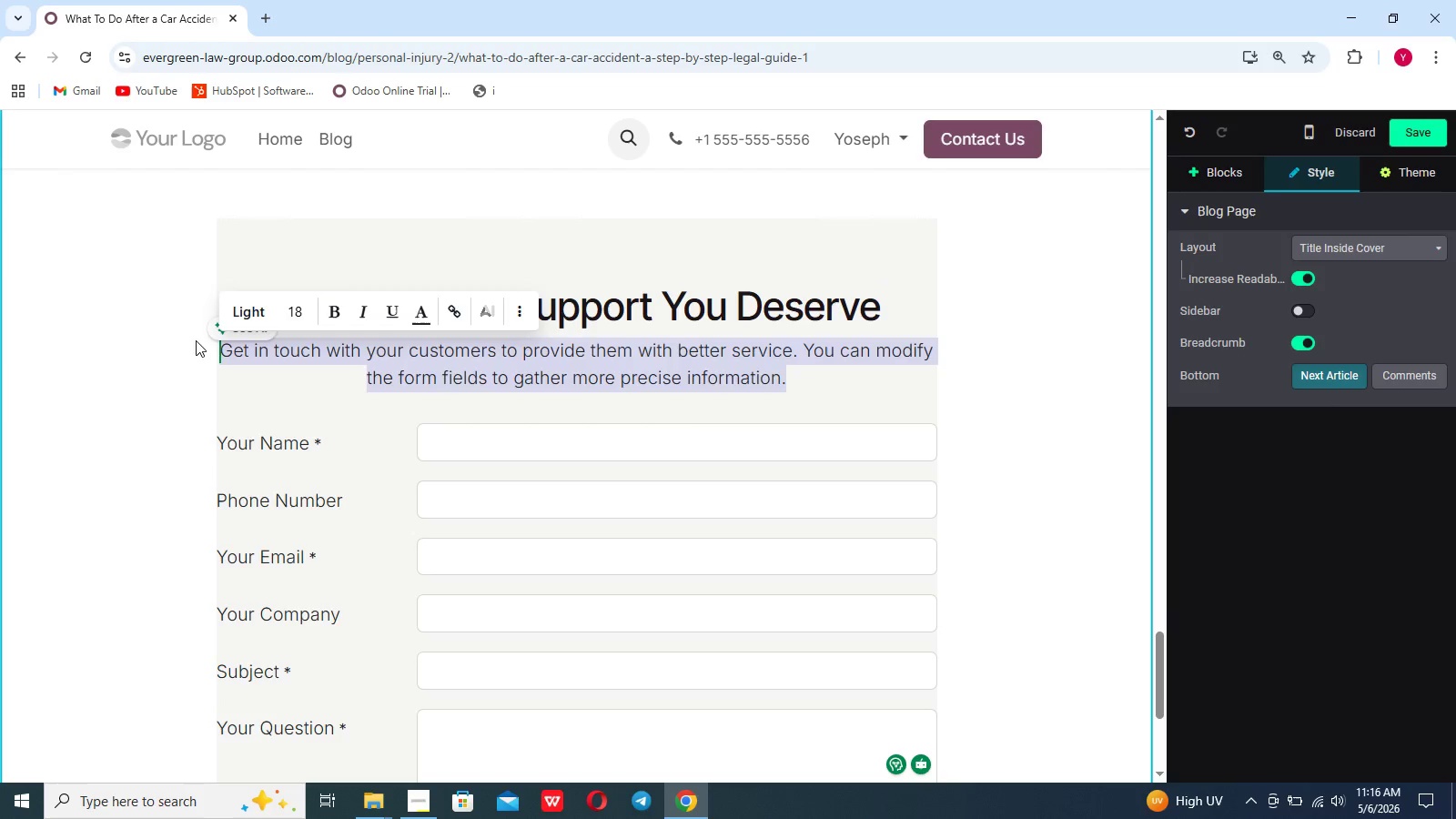 
key(Backspace)
type(If you or [Break] loved one h[Break]s been involved in a car a)
key(Backspace)
key(Backspace)
key(Backspace)
key(Backspace)
key(Backspace)
key(Backspace)
key(Backspace)
key(Backspace)
key(Backspace)
key(Backspace)
key(Backspace)
key(Backspace)
key(Backspace)
type( alovedone has nee)
key(Backspace)
key(Backspace)
key(Backspace)
type(been involved in a car accident, you don't have y)
key(Backspace)
type(to navigate the process alone. Our team is here to guide you every step th )
key(Backspace)
type(e way.)
 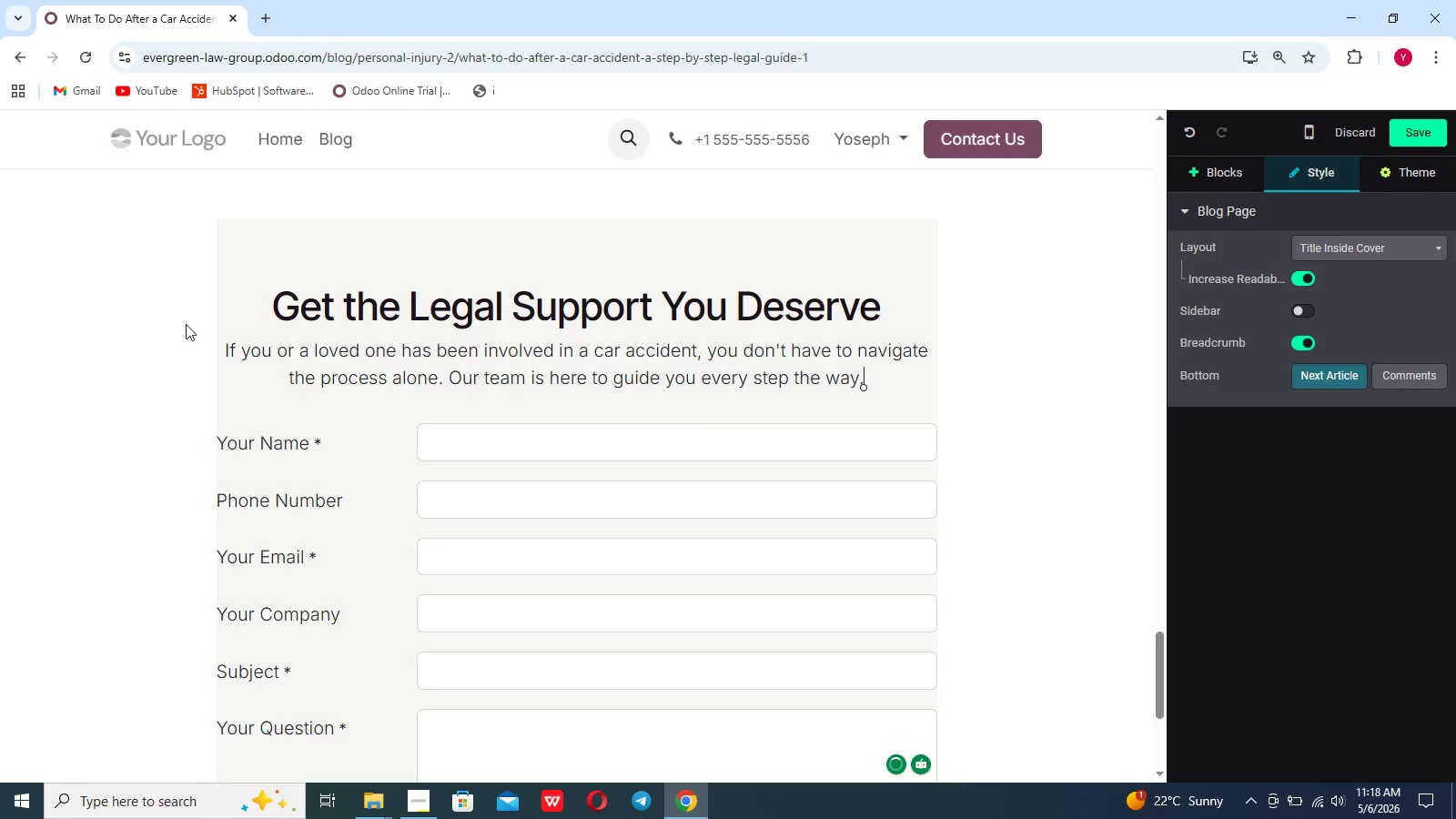 
wait(7.44)
 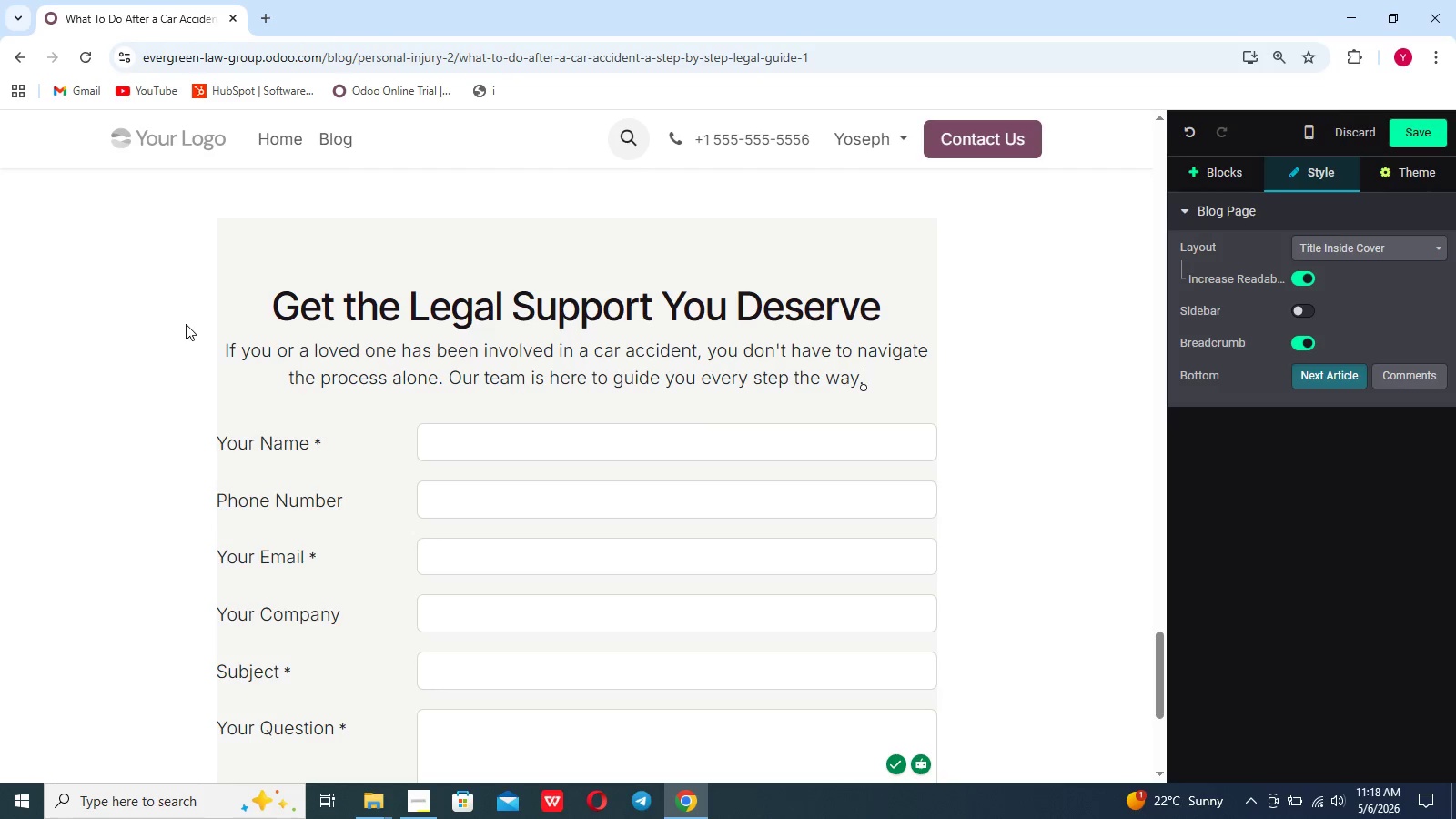 
left_click([350, 608])
 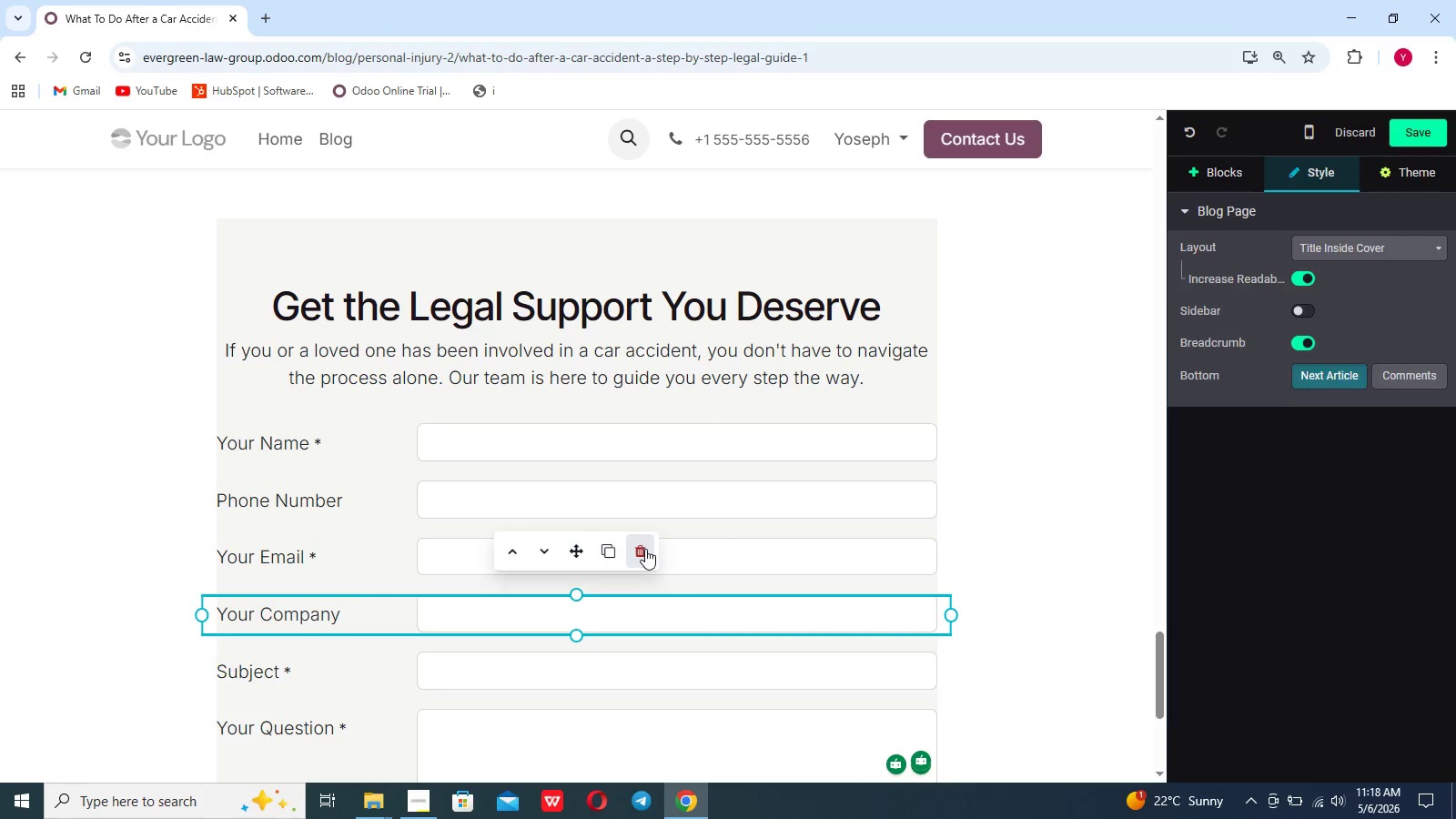 
left_click([645, 549])
 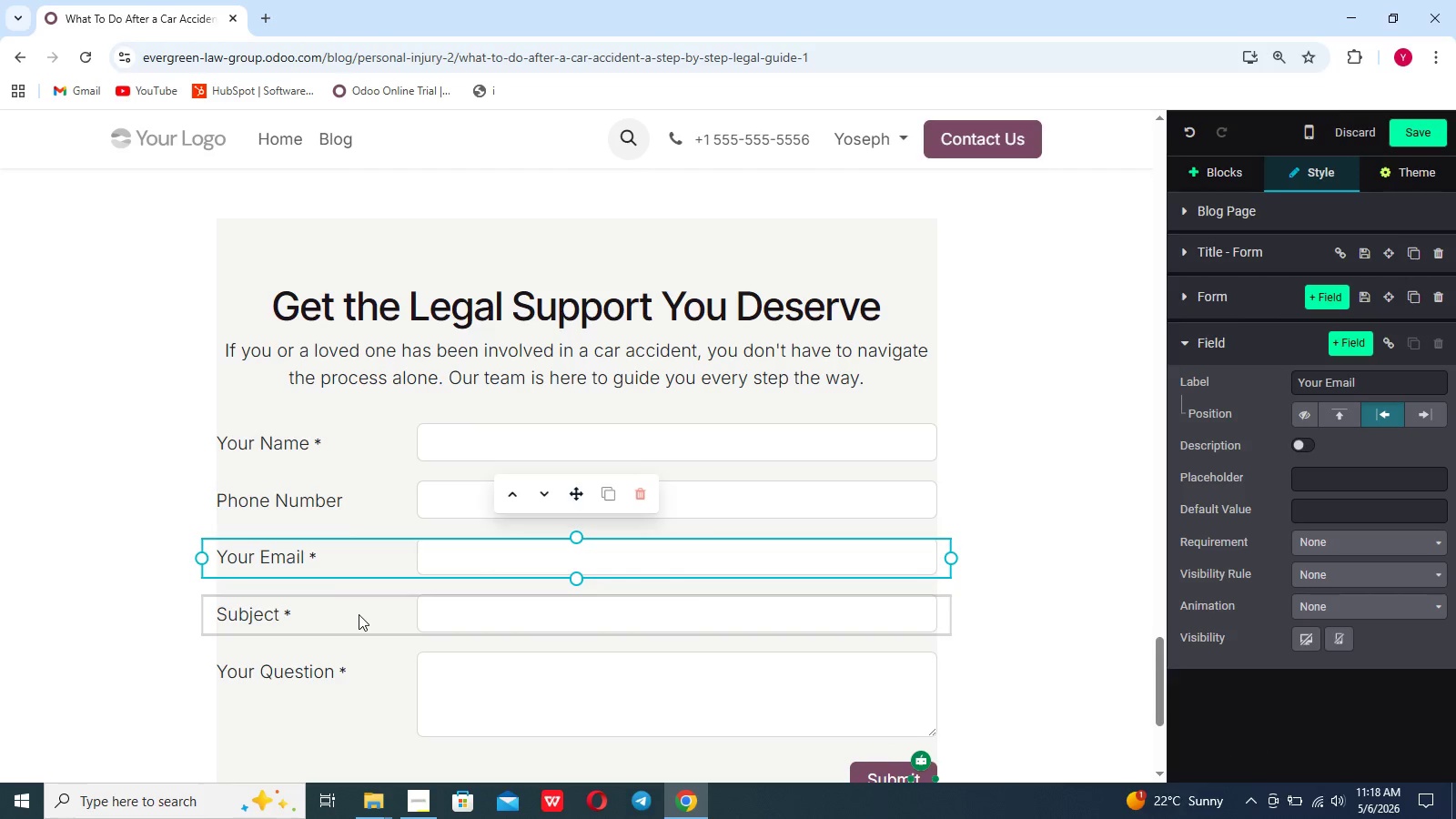 
left_click([359, 614])
 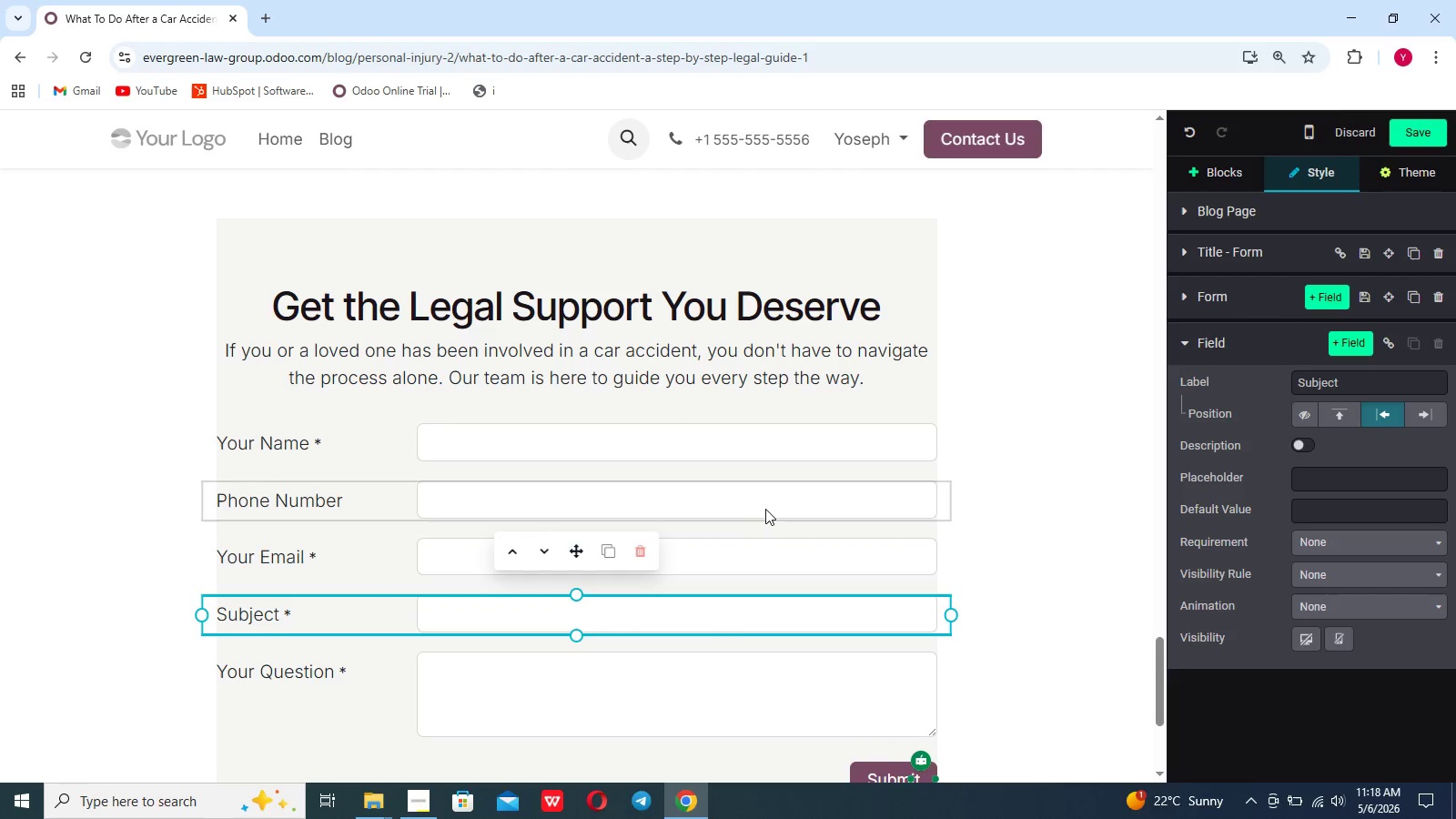 
wait(5.41)
 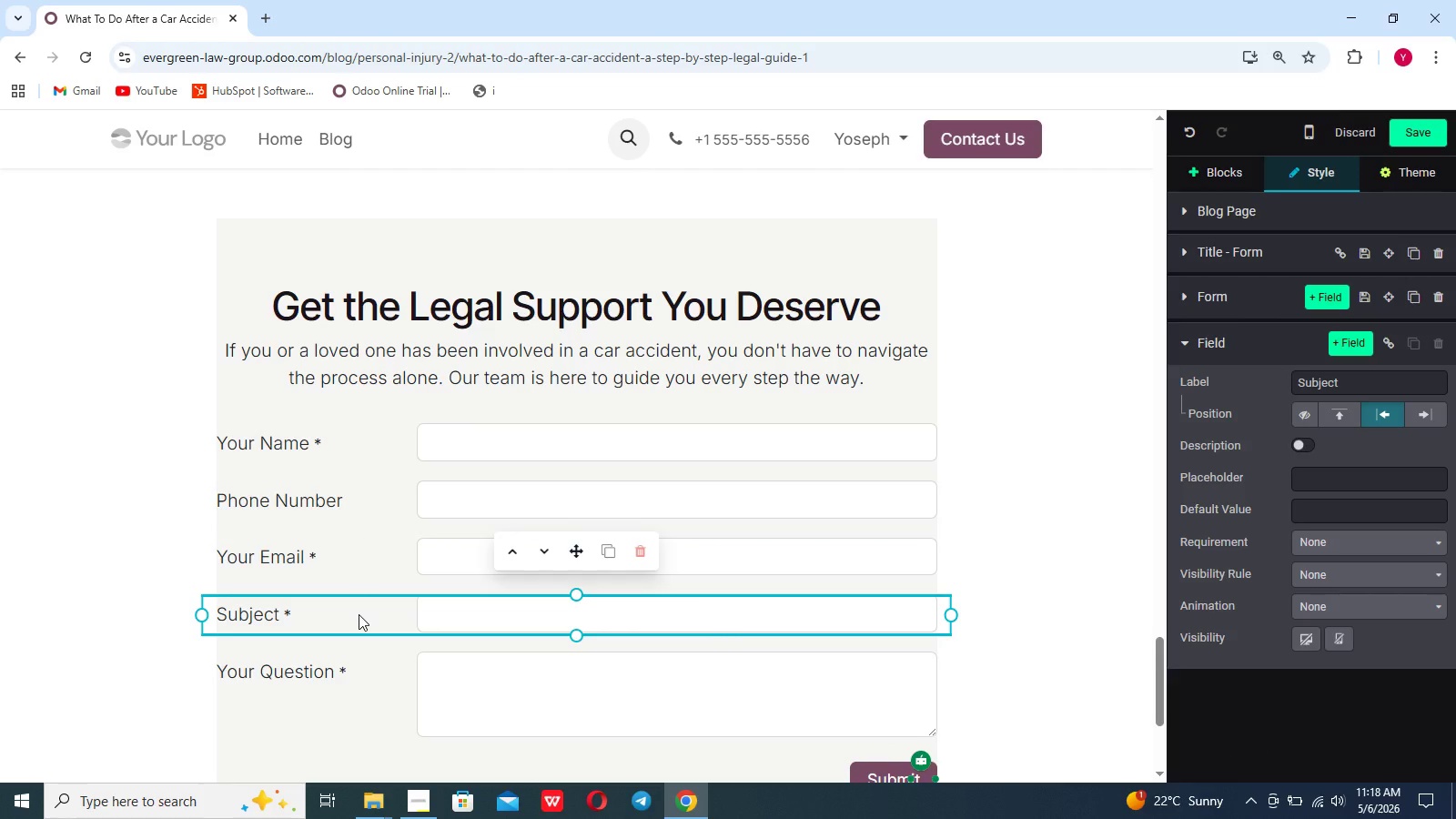 
left_click([1356, 380])
 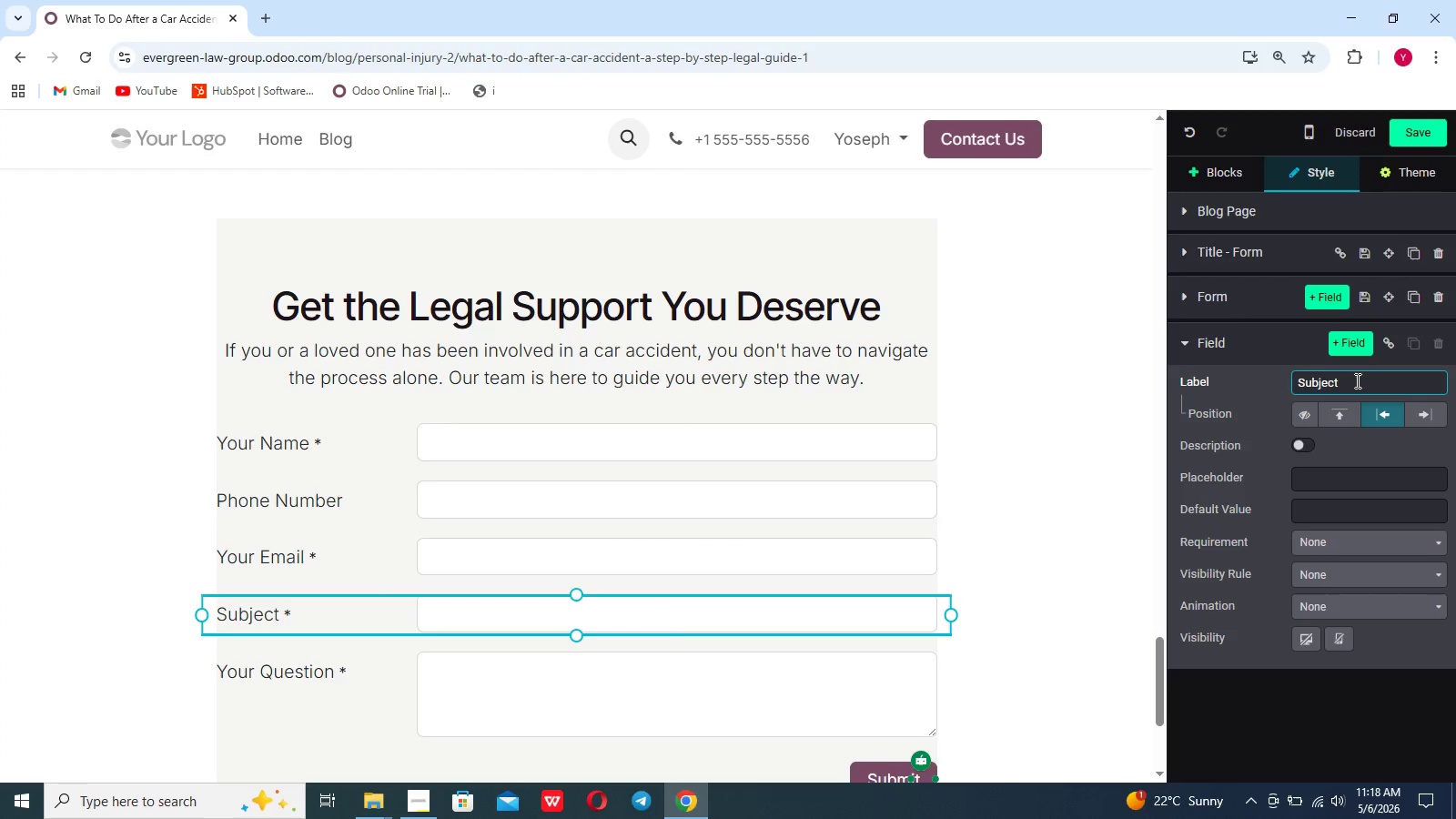 
hold_key(key=Backspace, duration=1.17)
 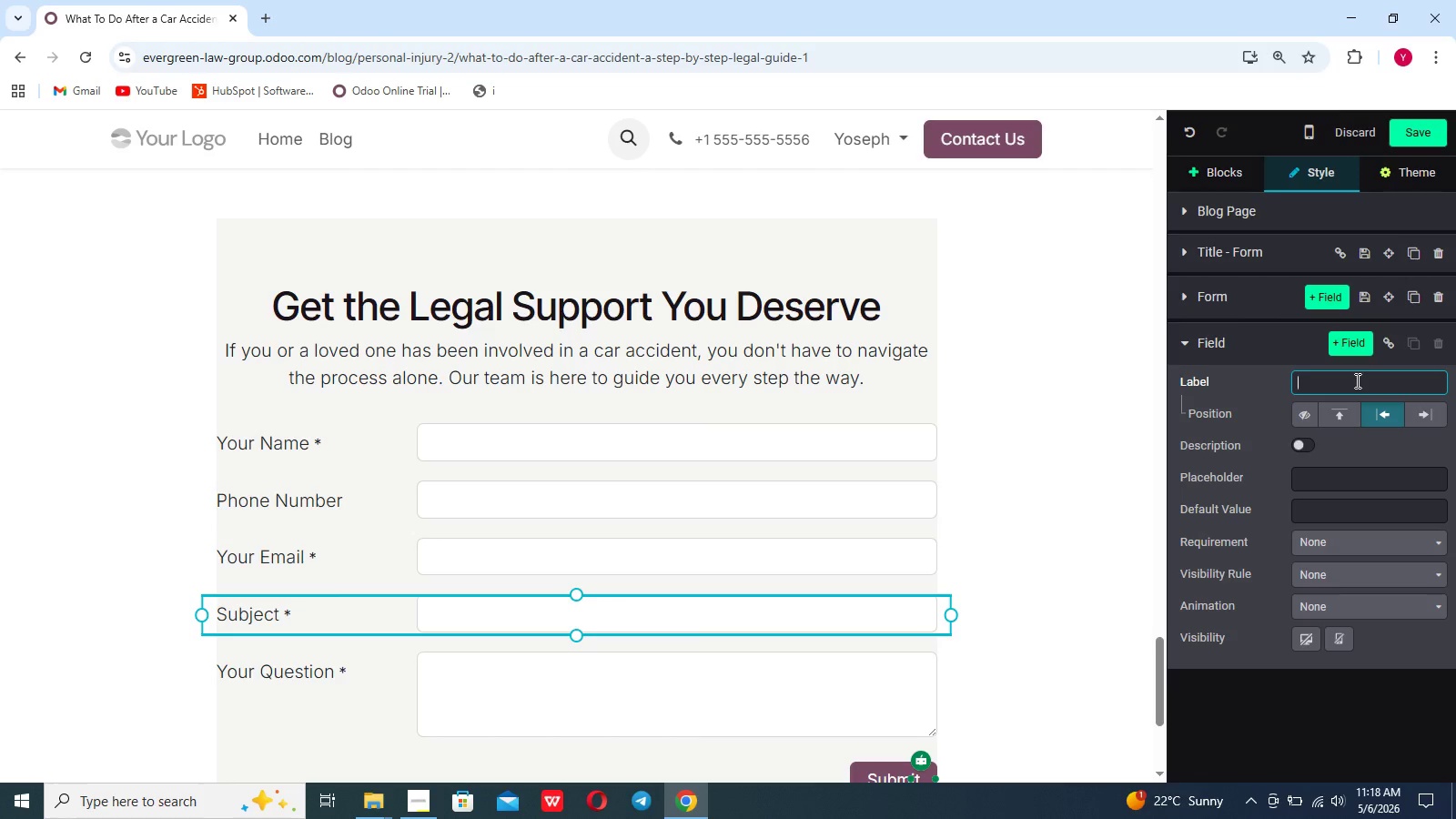 
type(Message)
 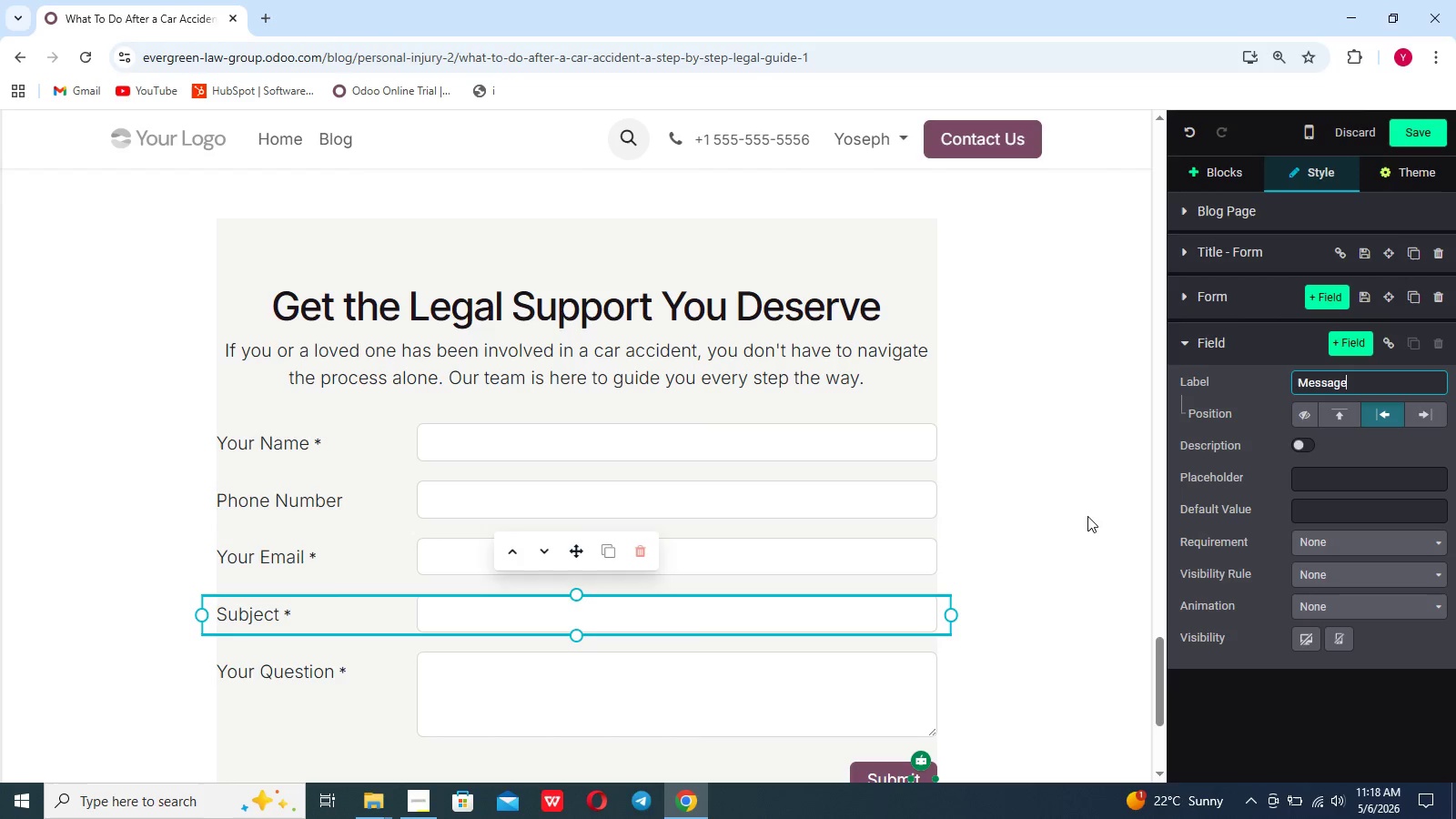 
left_click([1034, 510])
 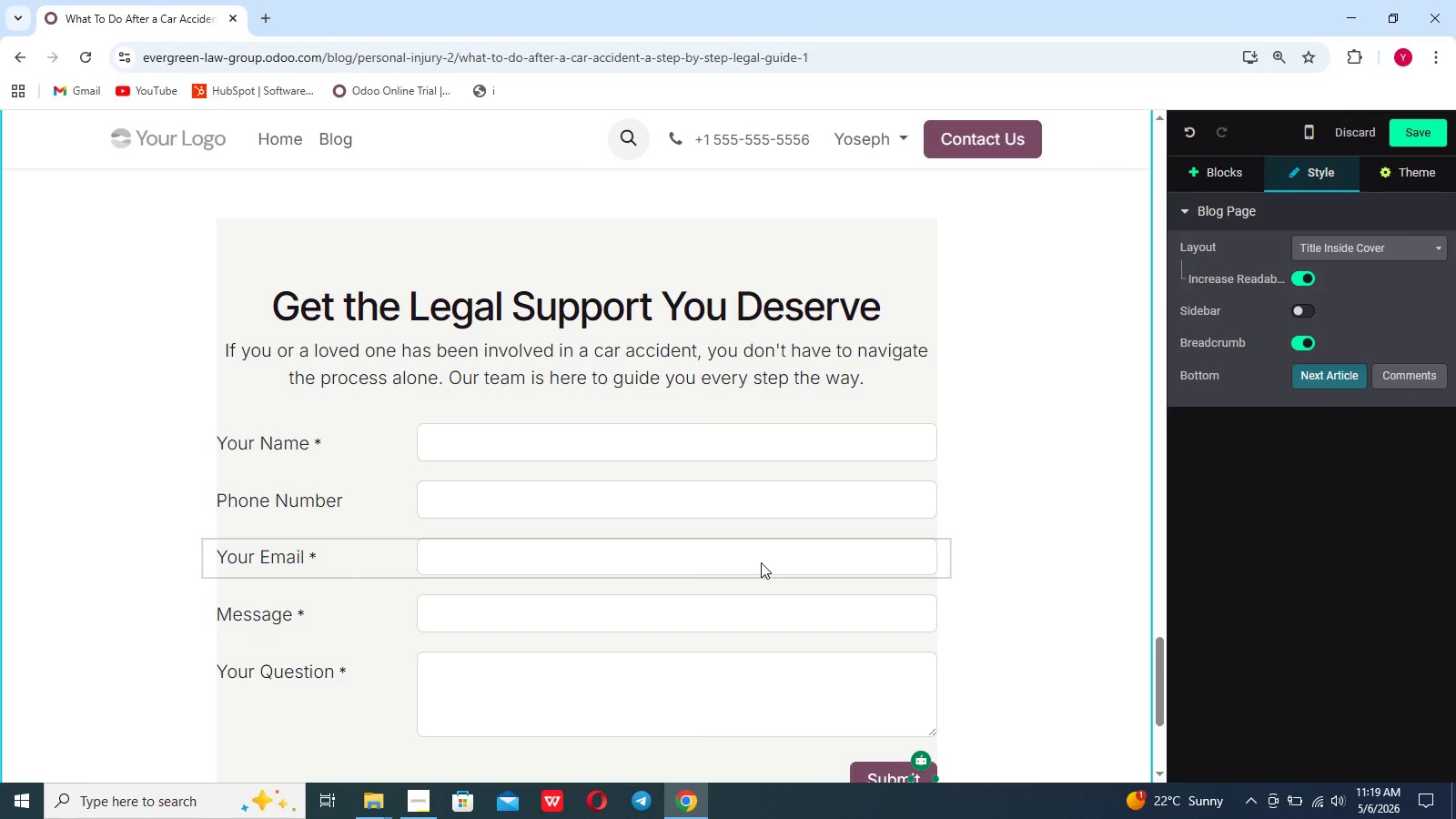 
wait(5.16)
 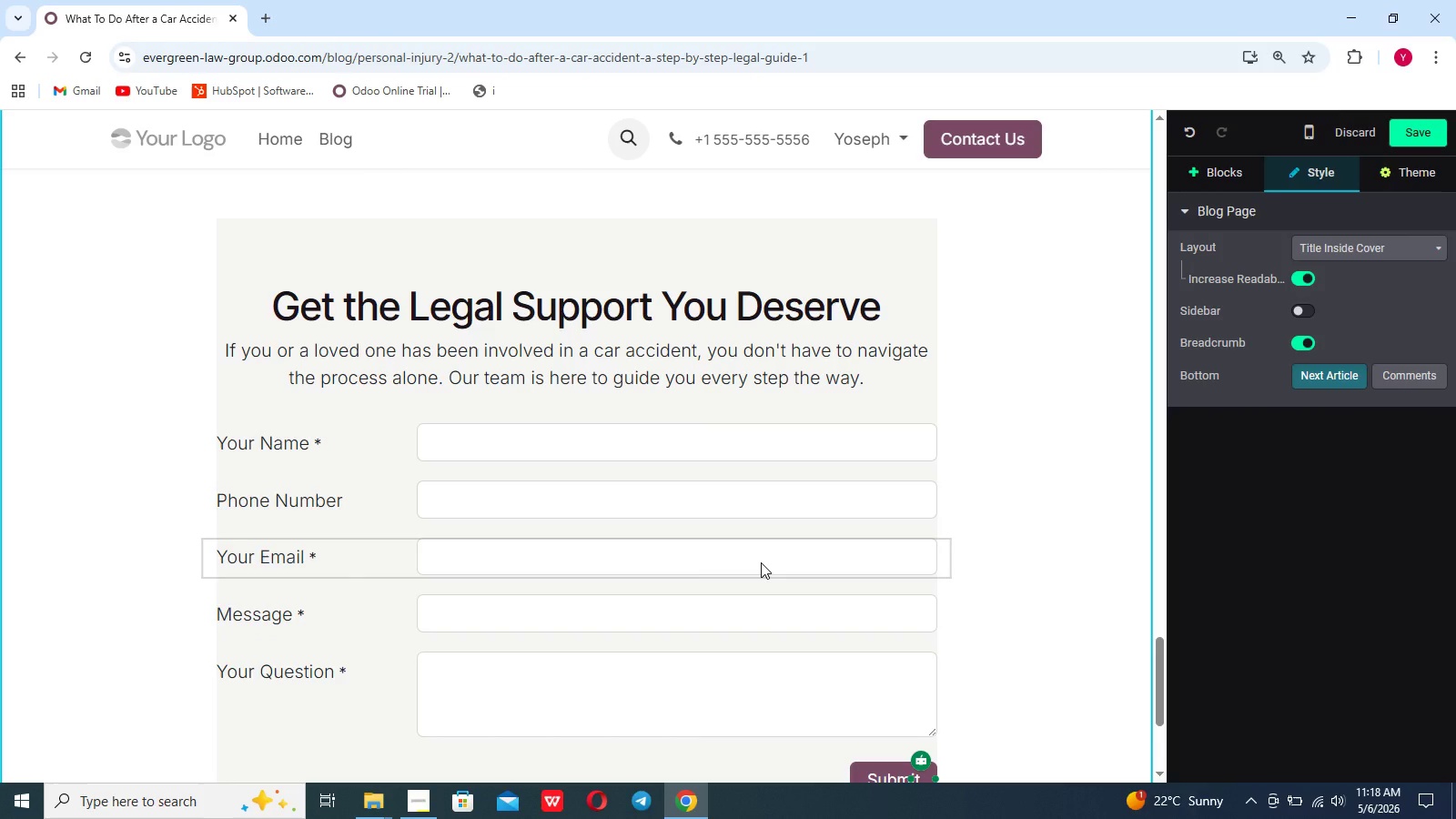 
scroll: coordinate [701, 583], scroll_direction: down, amount: 13.0
 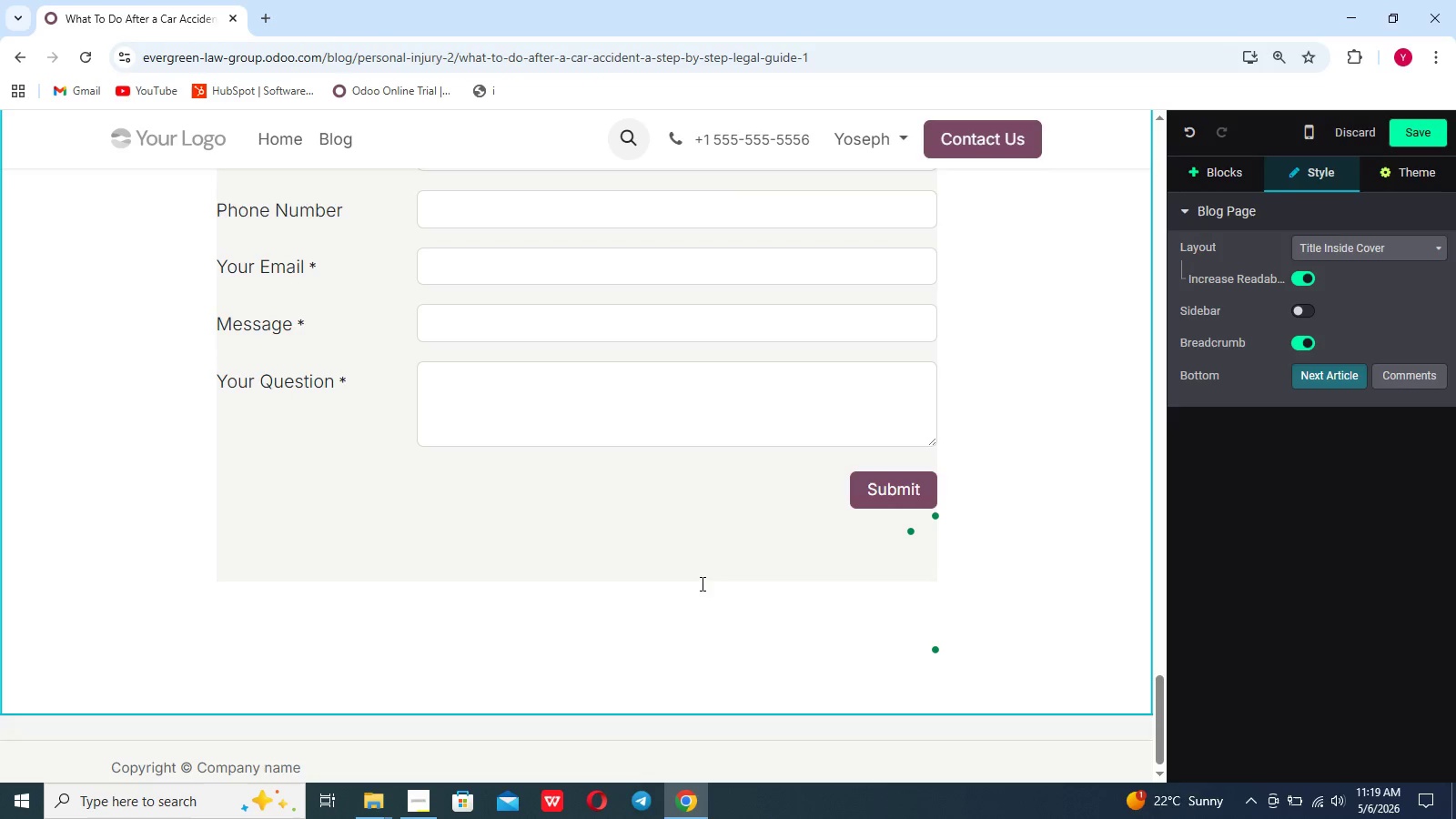 
wait(5.14)
 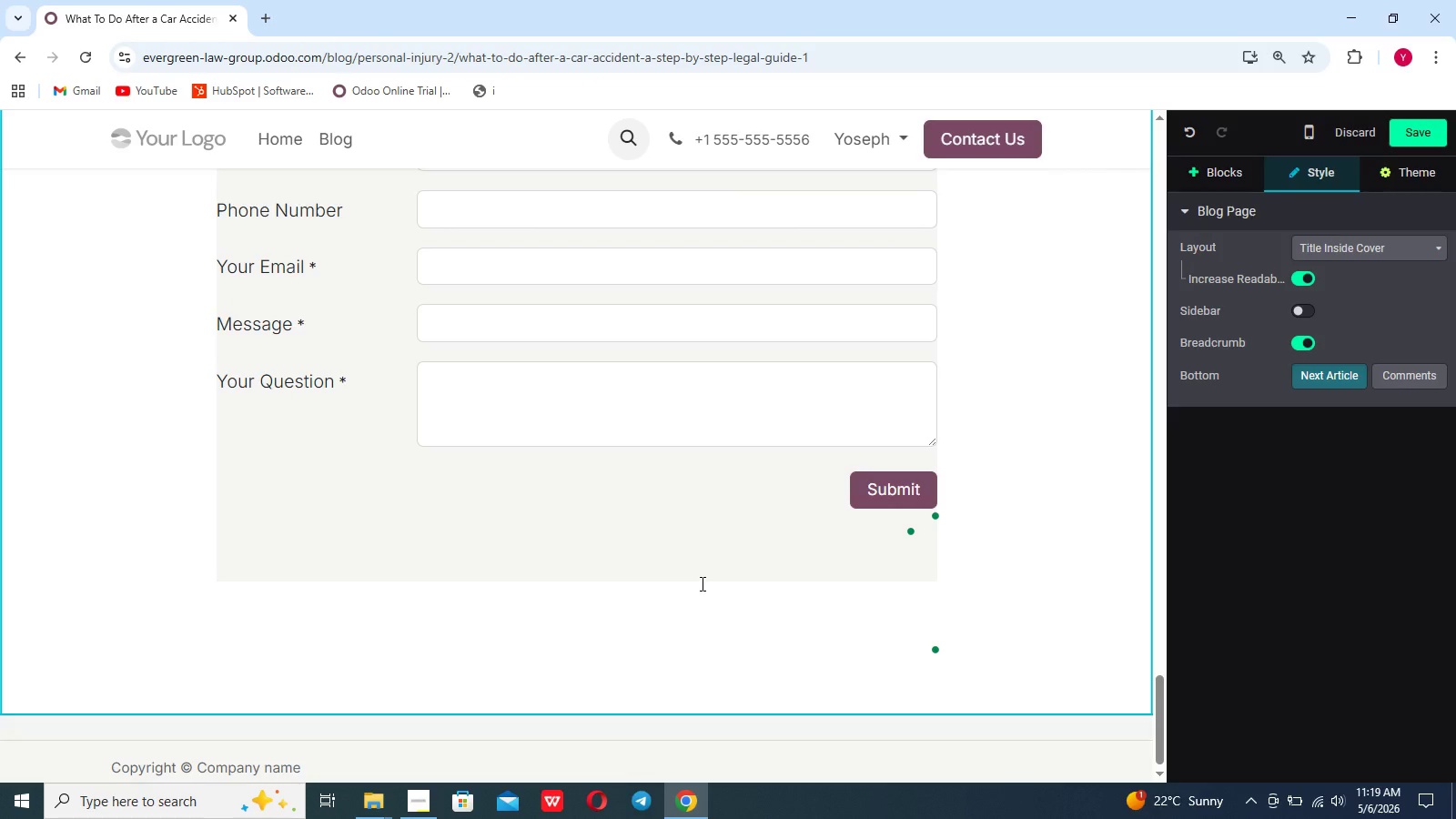 
left_click([1224, 183])
 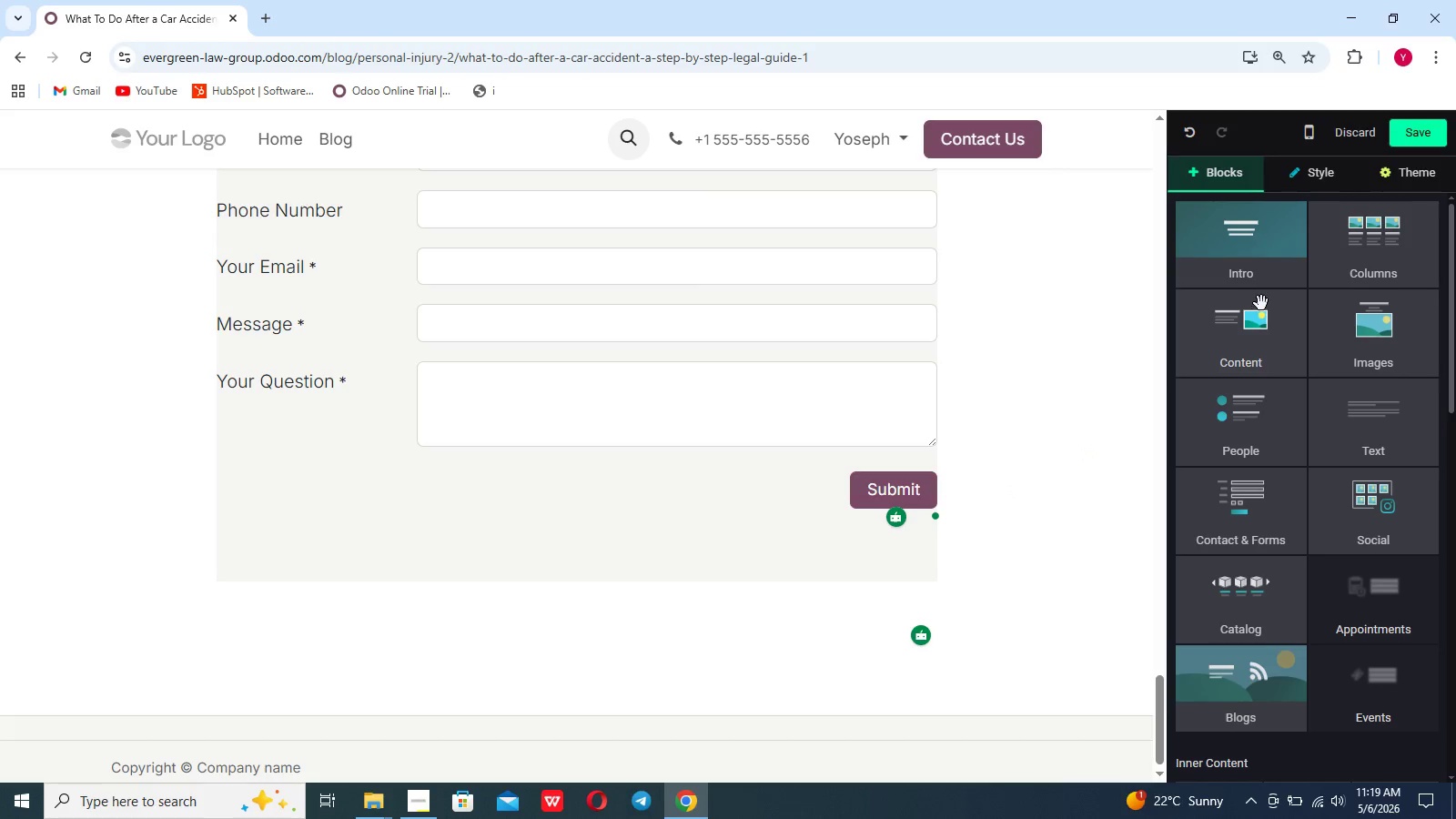 
left_click([1382, 452])
 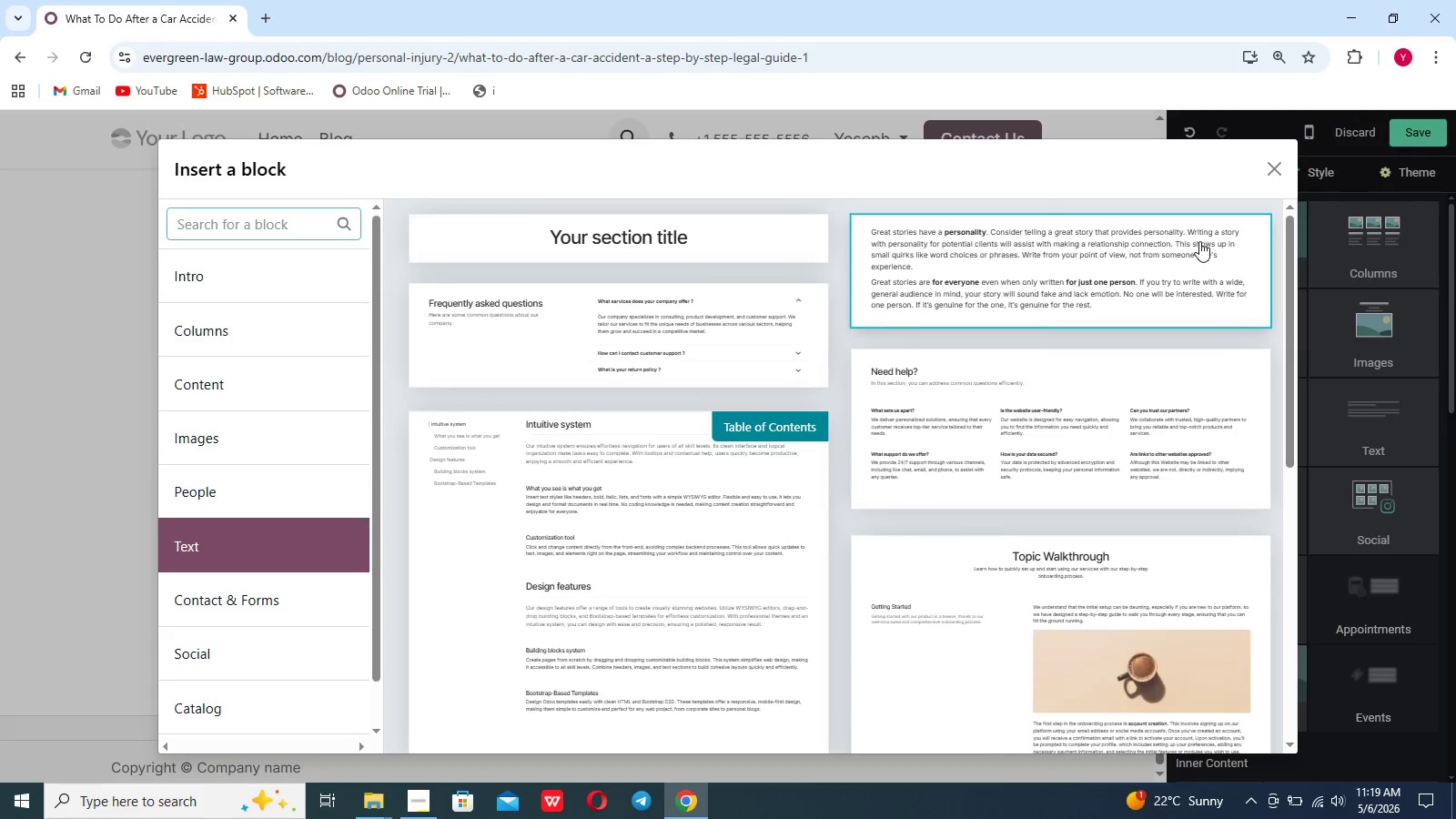 
left_click([1199, 241])
 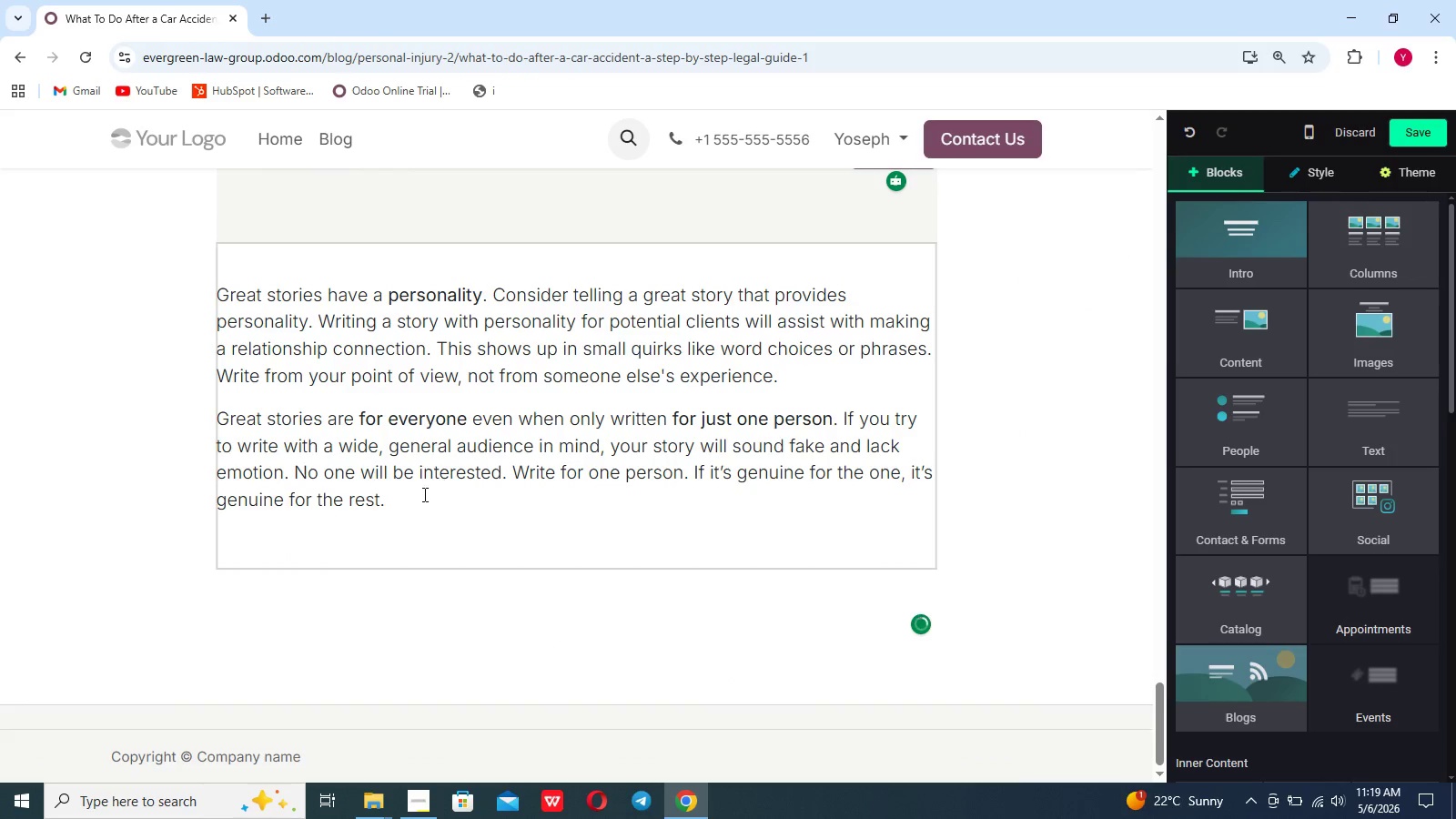 
left_click_drag(start_coordinate=[417, 504], to_coordinate=[207, 278])
 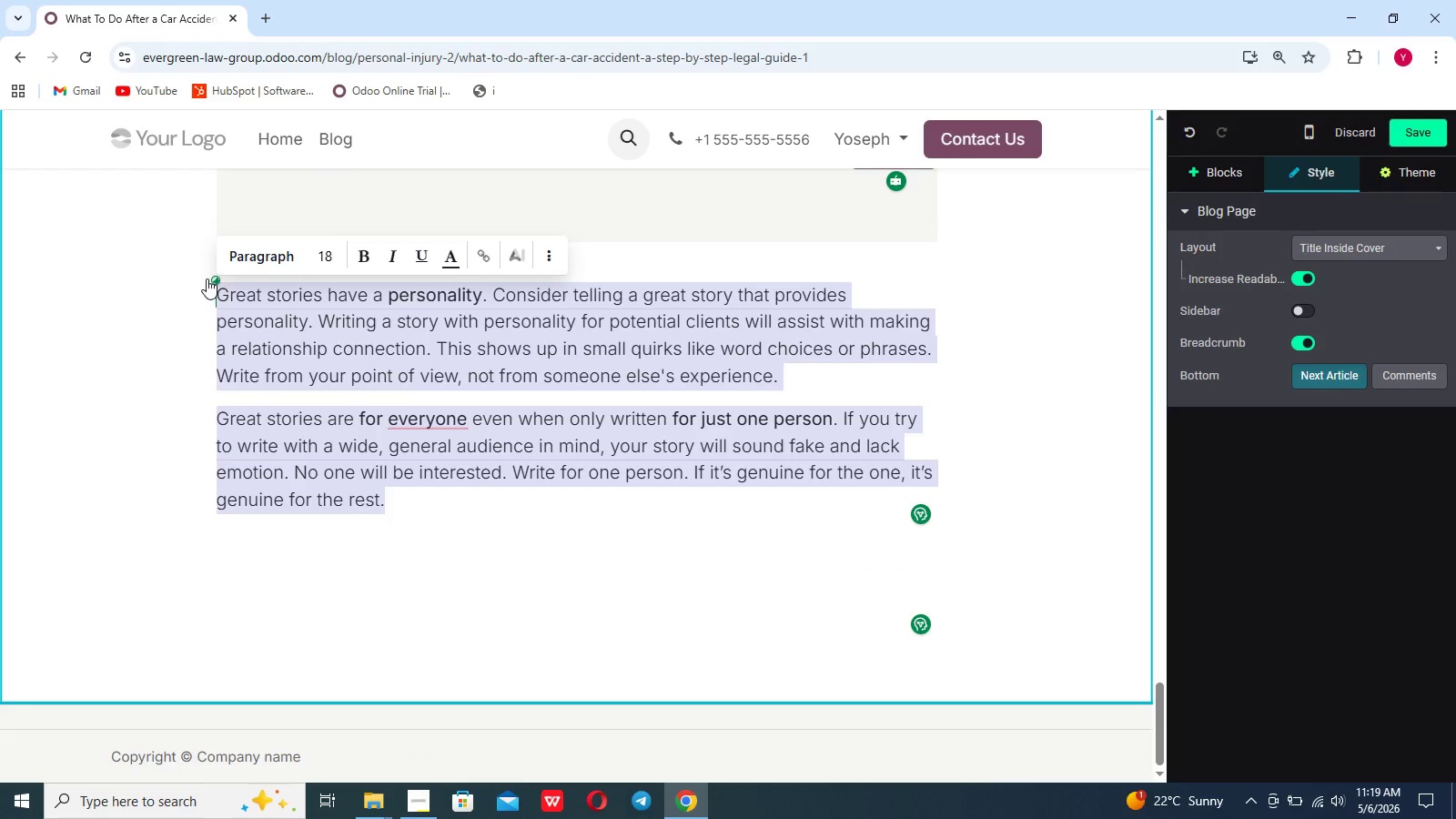 
key(Backspace)
 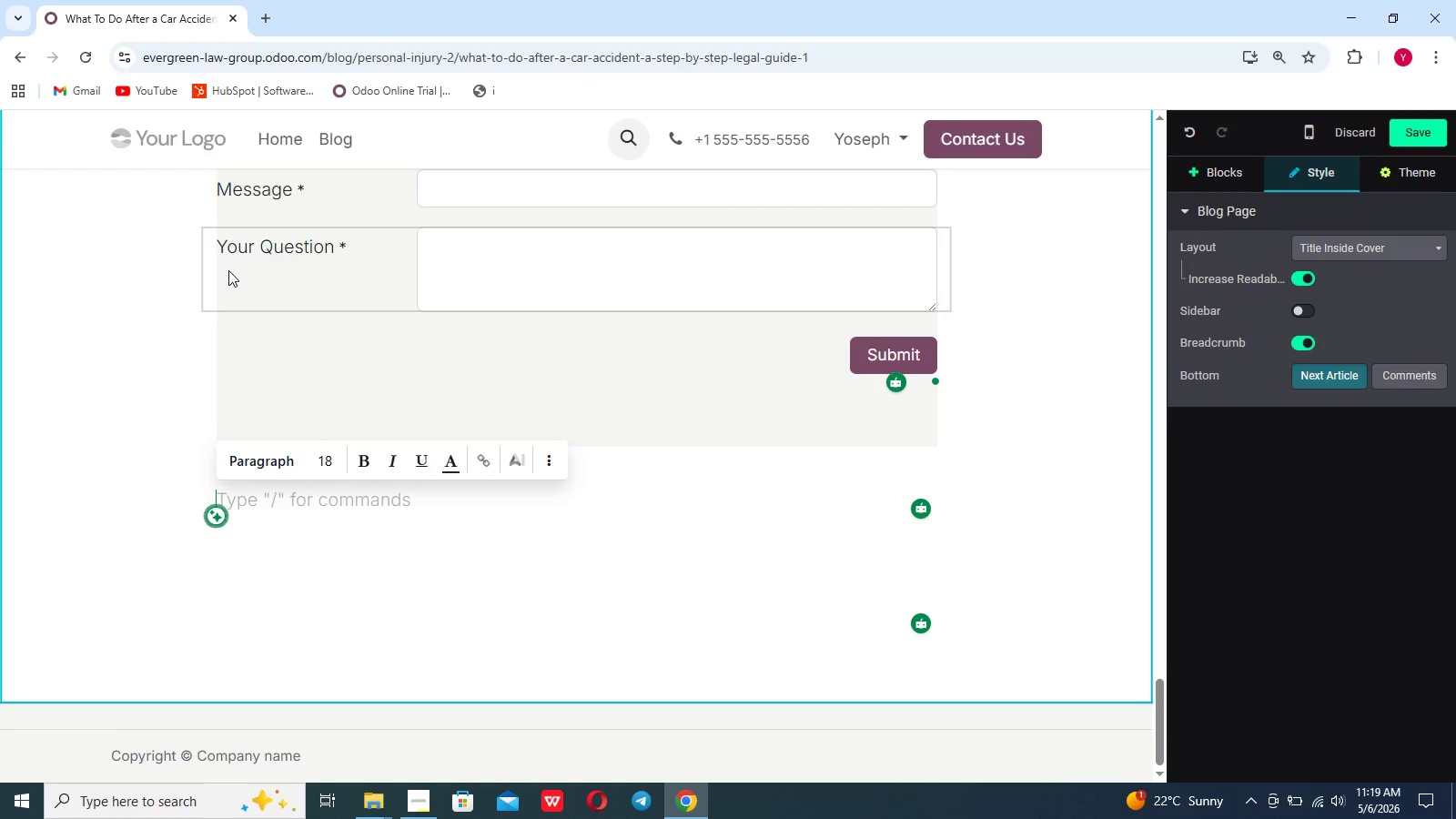 
hold_key(key=ShiftLeft, duration=0.44)
left_click([229, 270])
 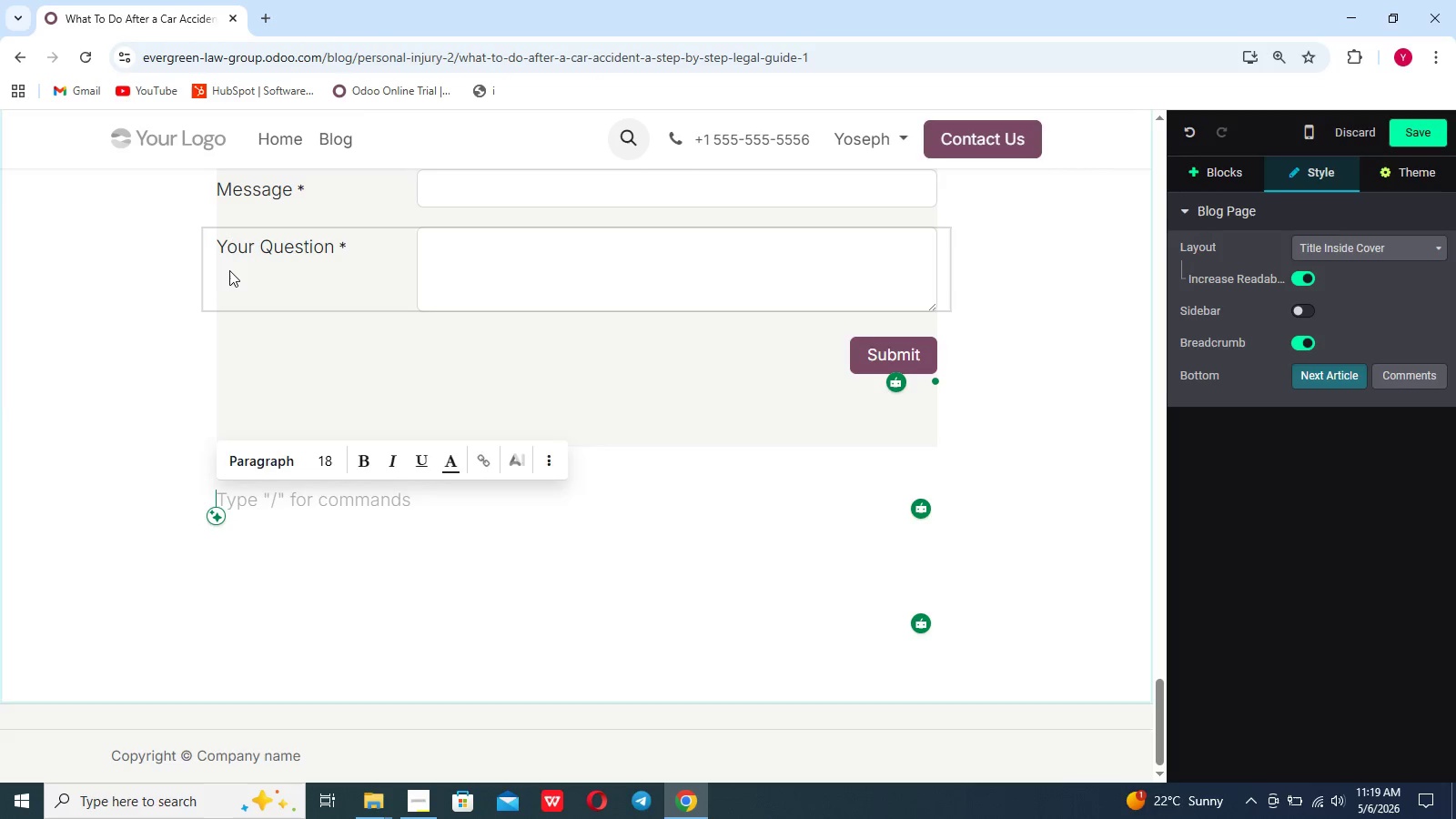 
type(car)
 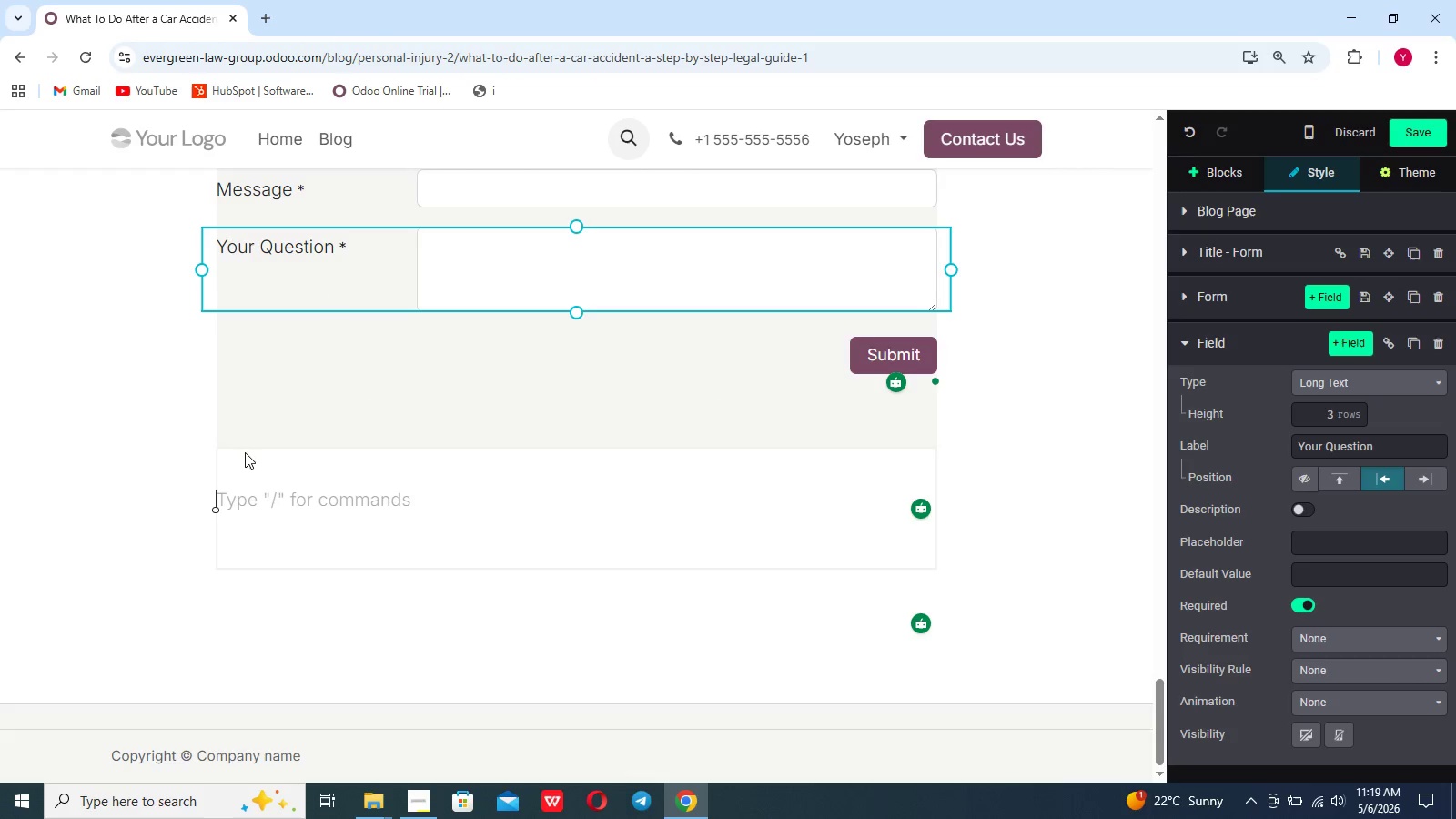 
left_click([253, 487])
 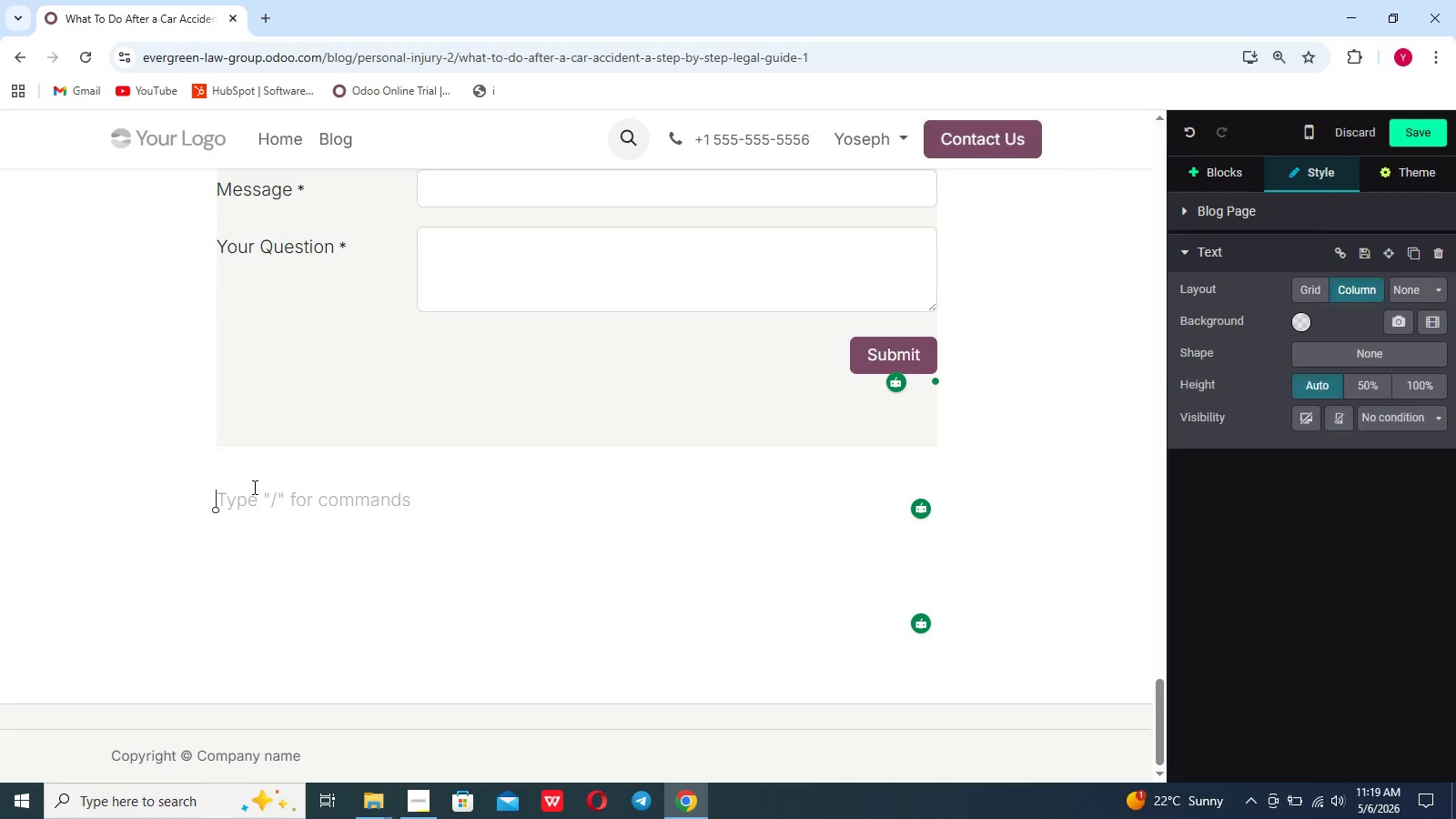 
type(X)
key(Backspace)
type(Caf a)
key(Backspace)
key(Backspace)
key(Backspace)
type(r ccidents can leave lasting physical.)
key(Backspace)
type(, emp)
key(Backspace)
type(otional)
 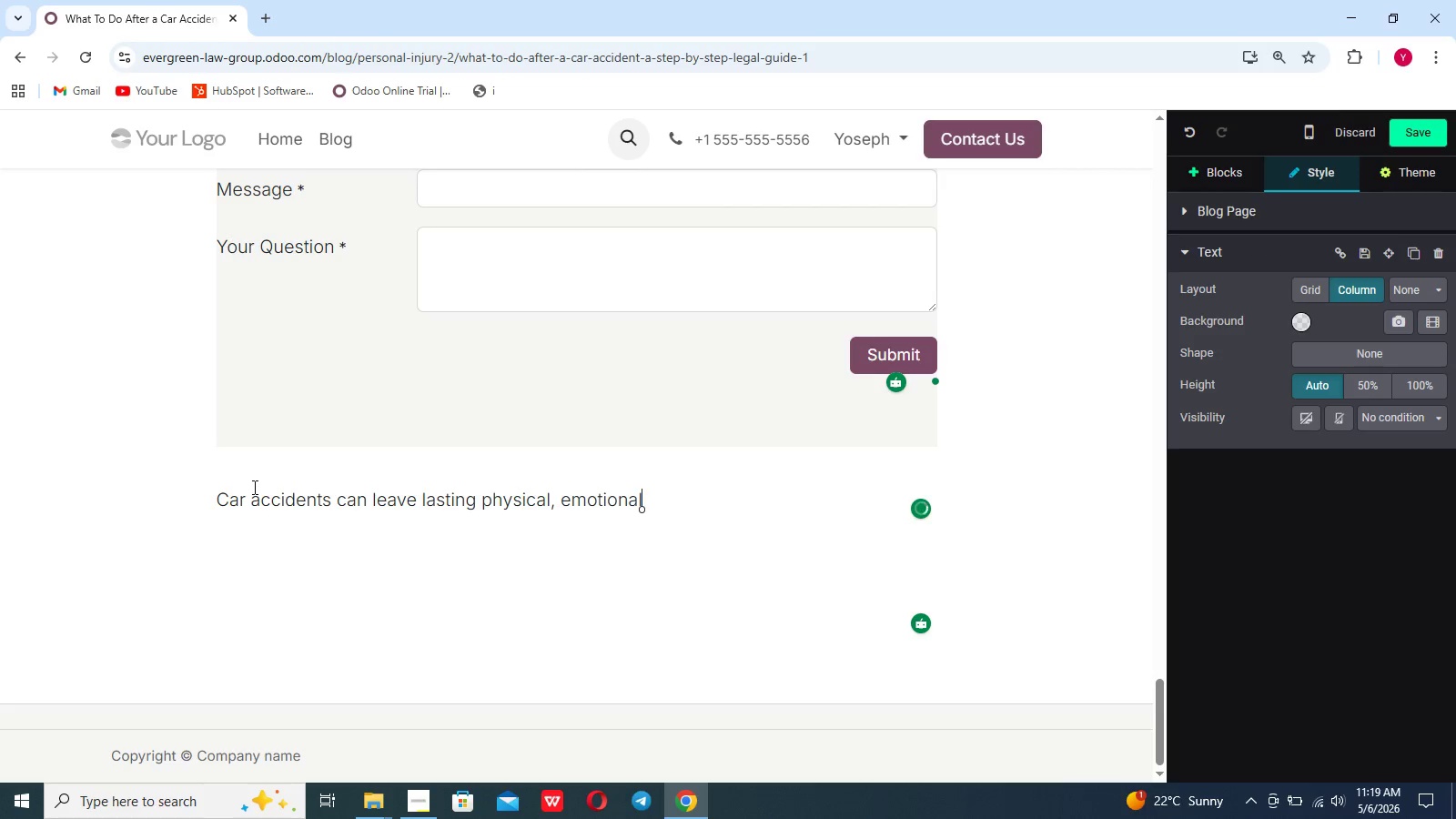 
type(, and financial impacts.Taking the rih)
key(Backspace)
type(ght)
 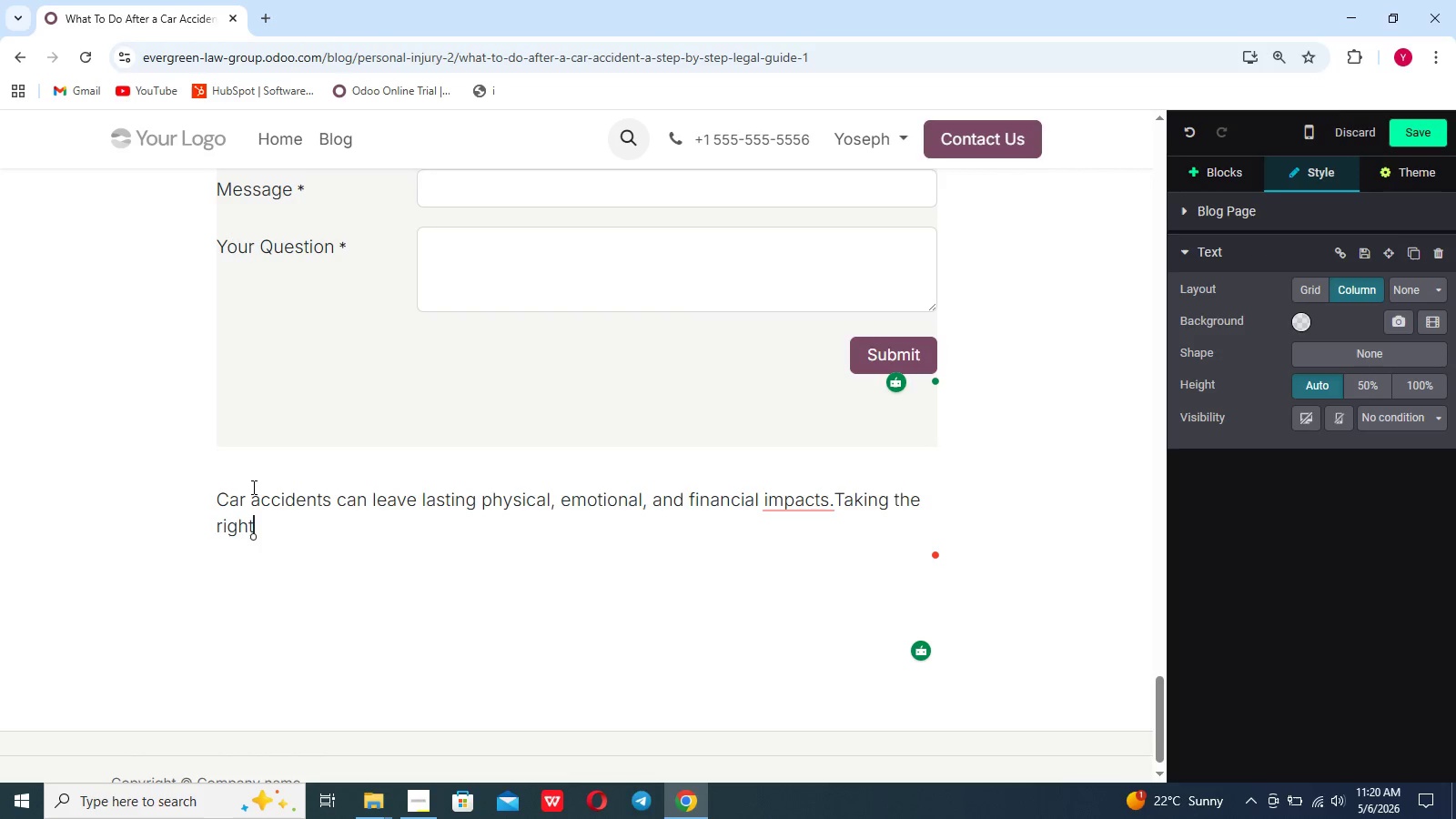 
scroll: coordinate [252, 487], scroll_direction: none, amount: 0.0
 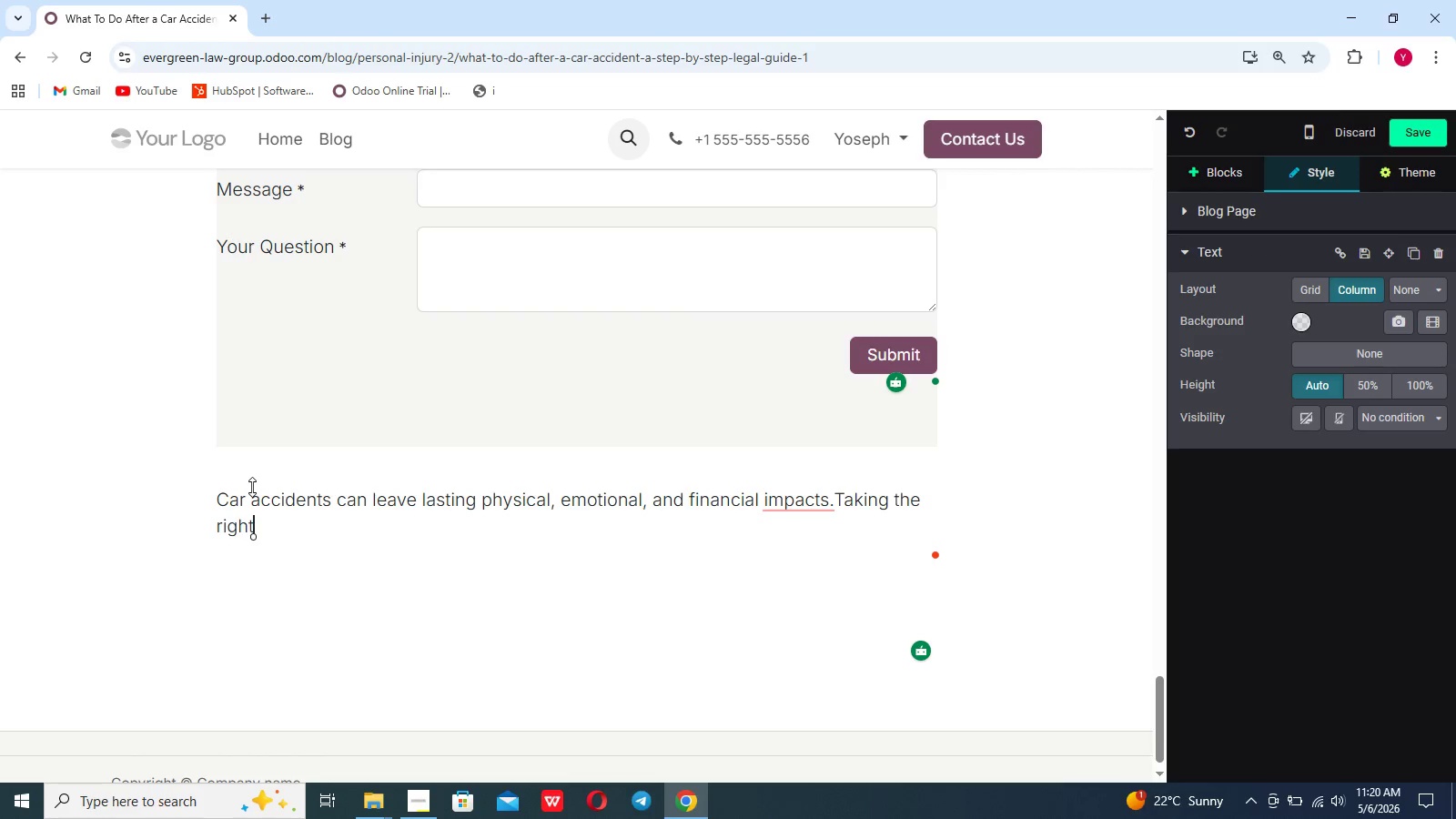 
type( steps immediately after an accident a)
 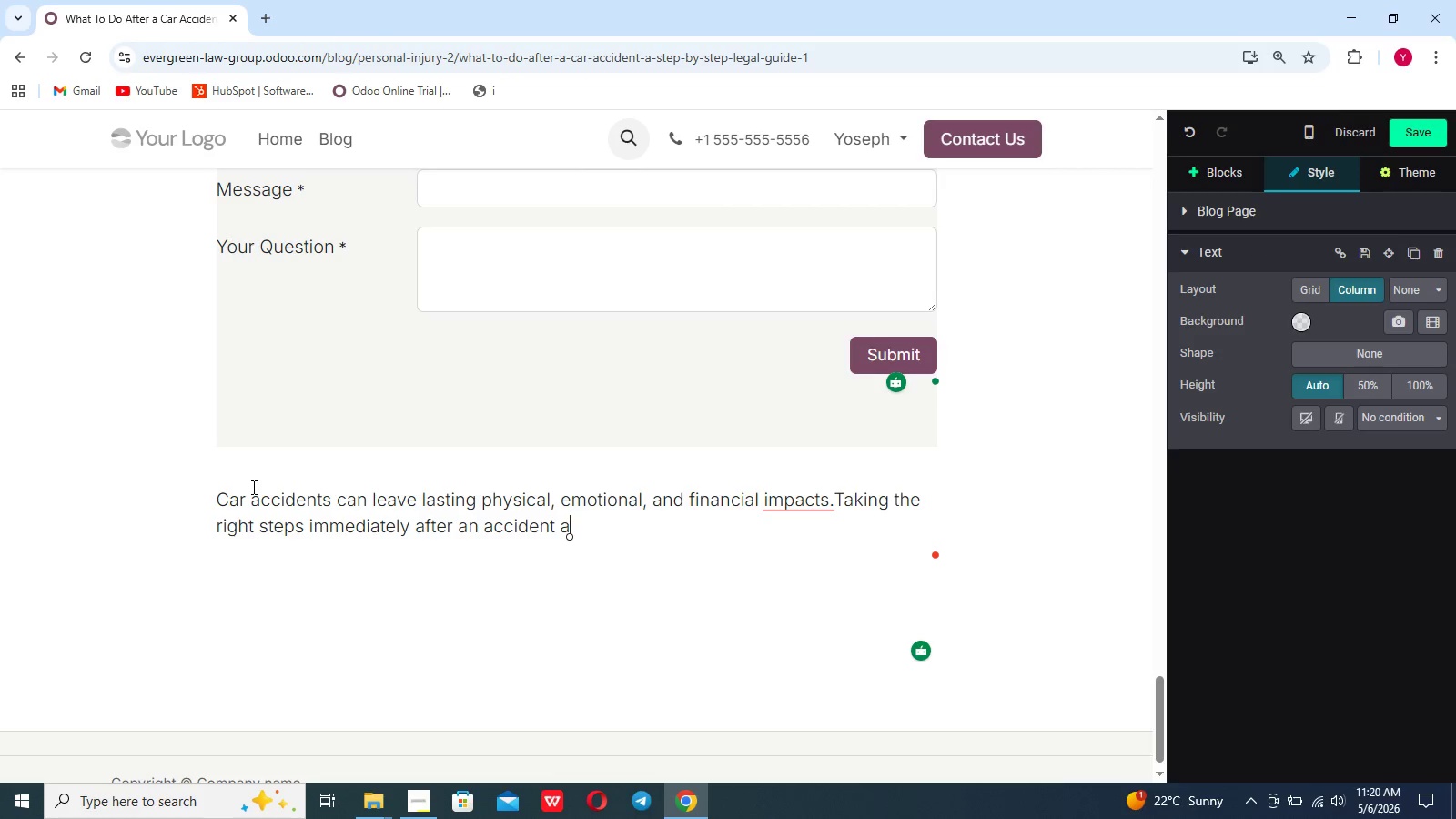 
key(Backspace)
type(not only protects your health but also preserves your legal righrs)
 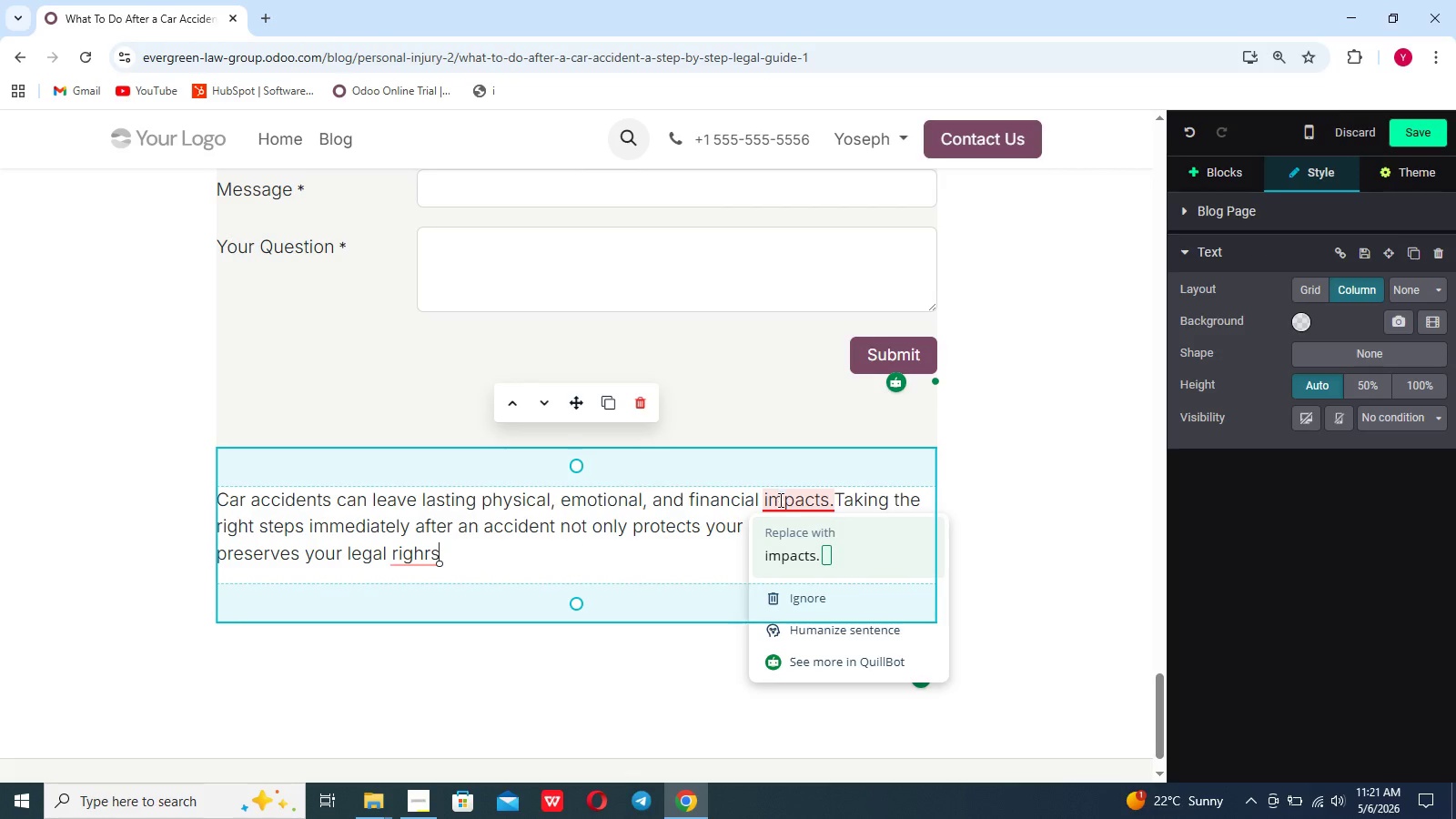 
left_click([782, 534])
 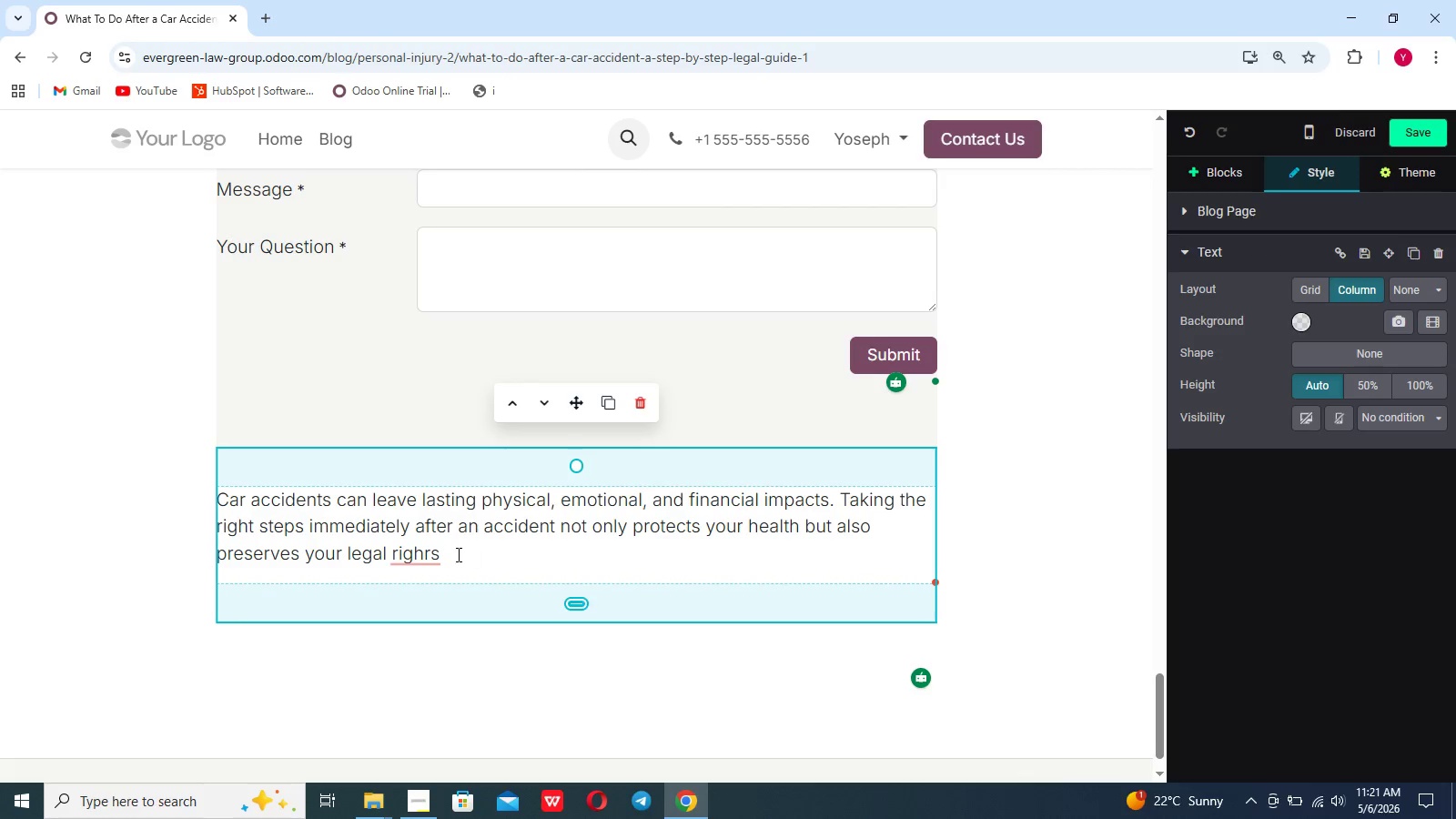 
left_click([457, 554])
 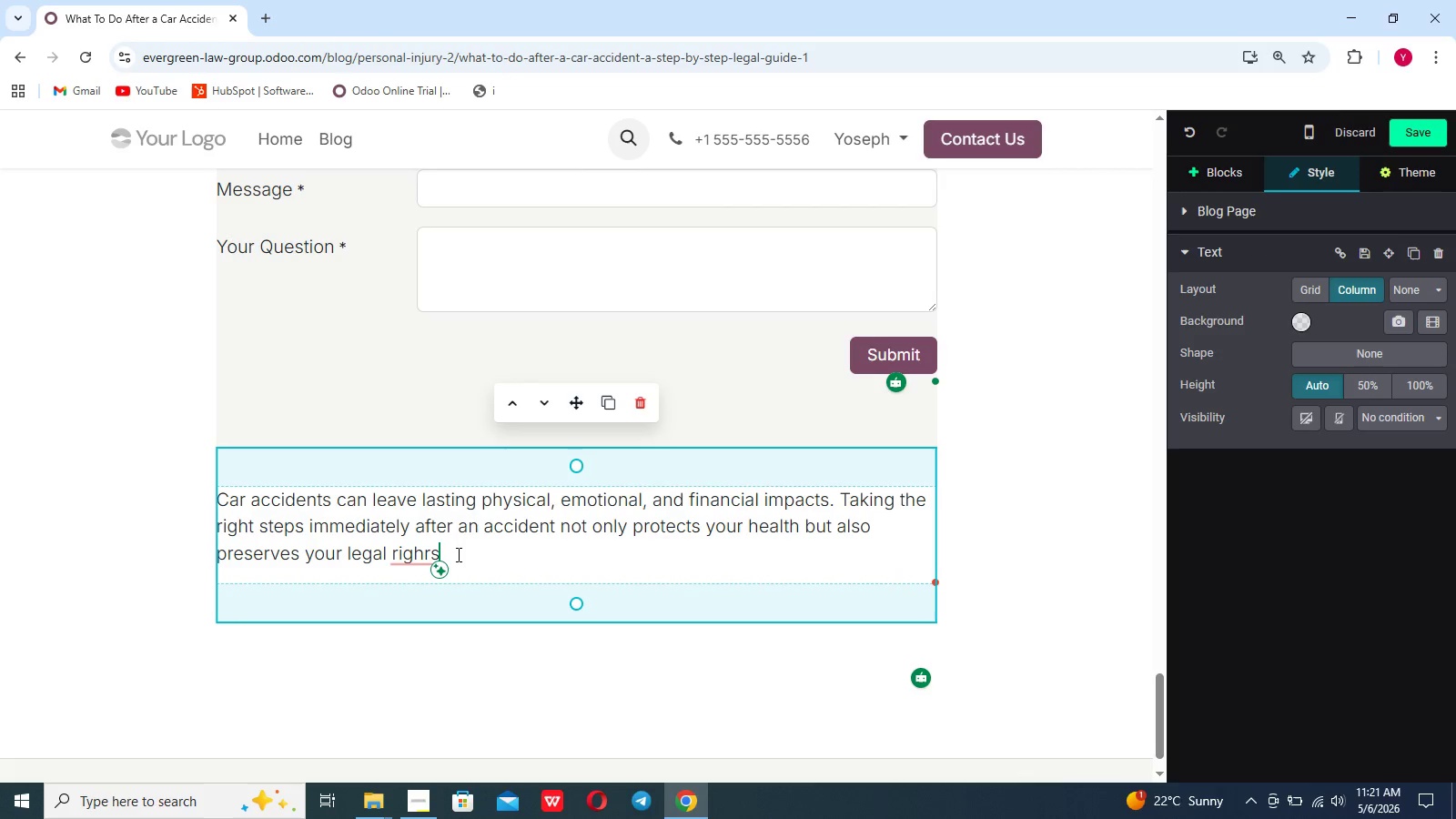 
key(Backspace)
key(Backspace)
type(ts.)
 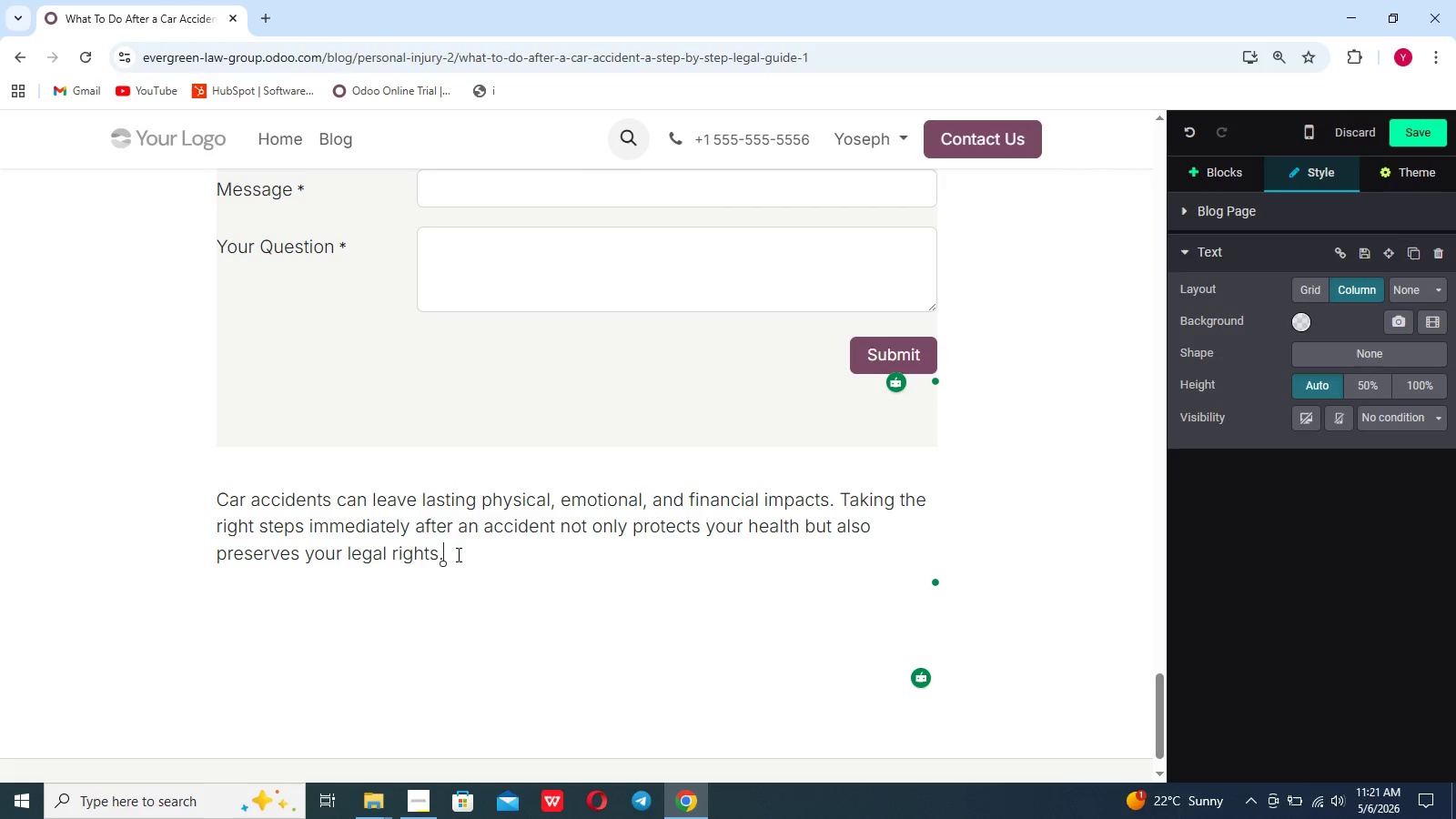 
key(Shift+Enter)
 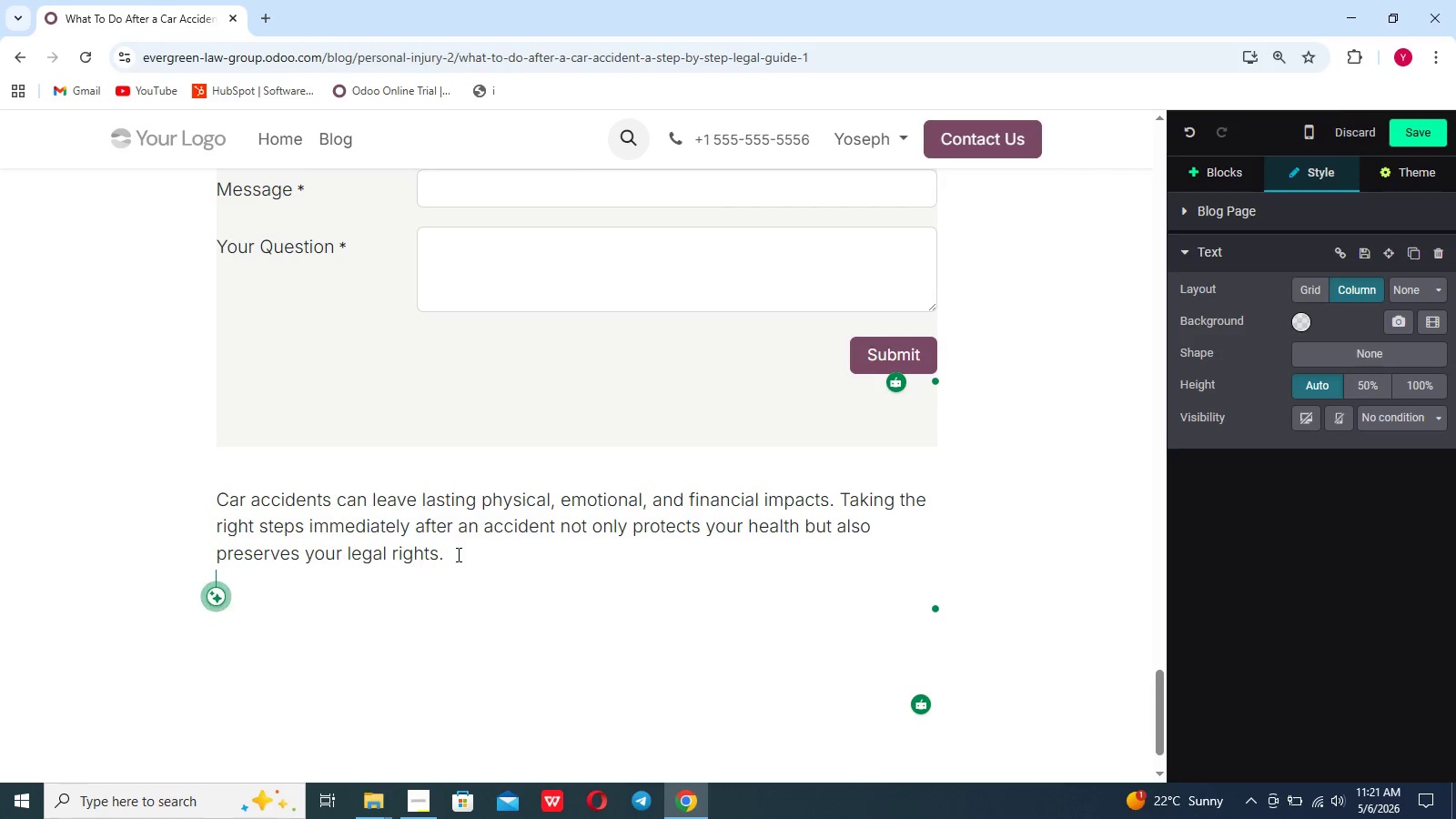 
key(Shift+Enter)
 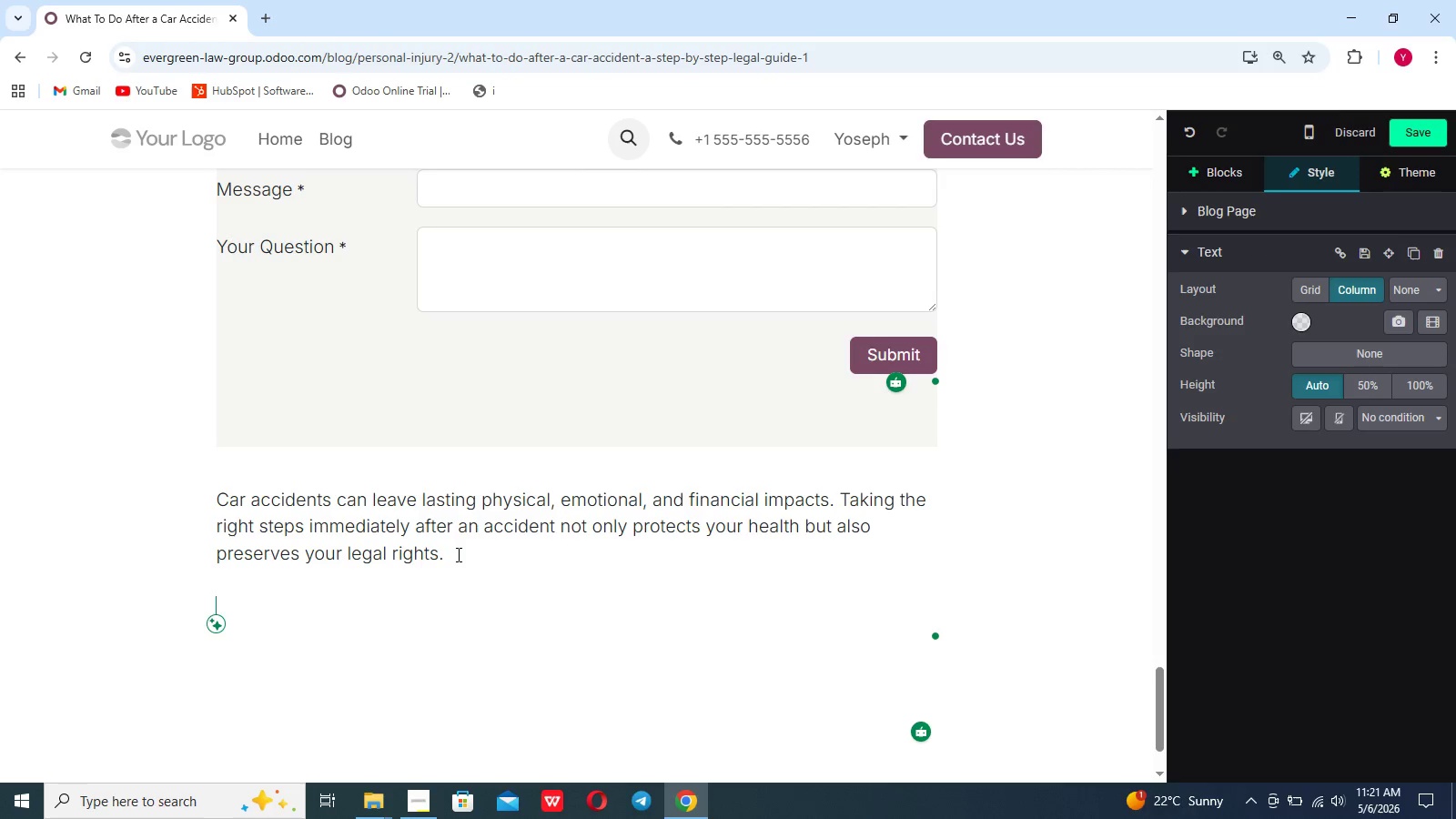 
type(BY staying informed and seeking professional gidance, you can move forward with confidence an)
 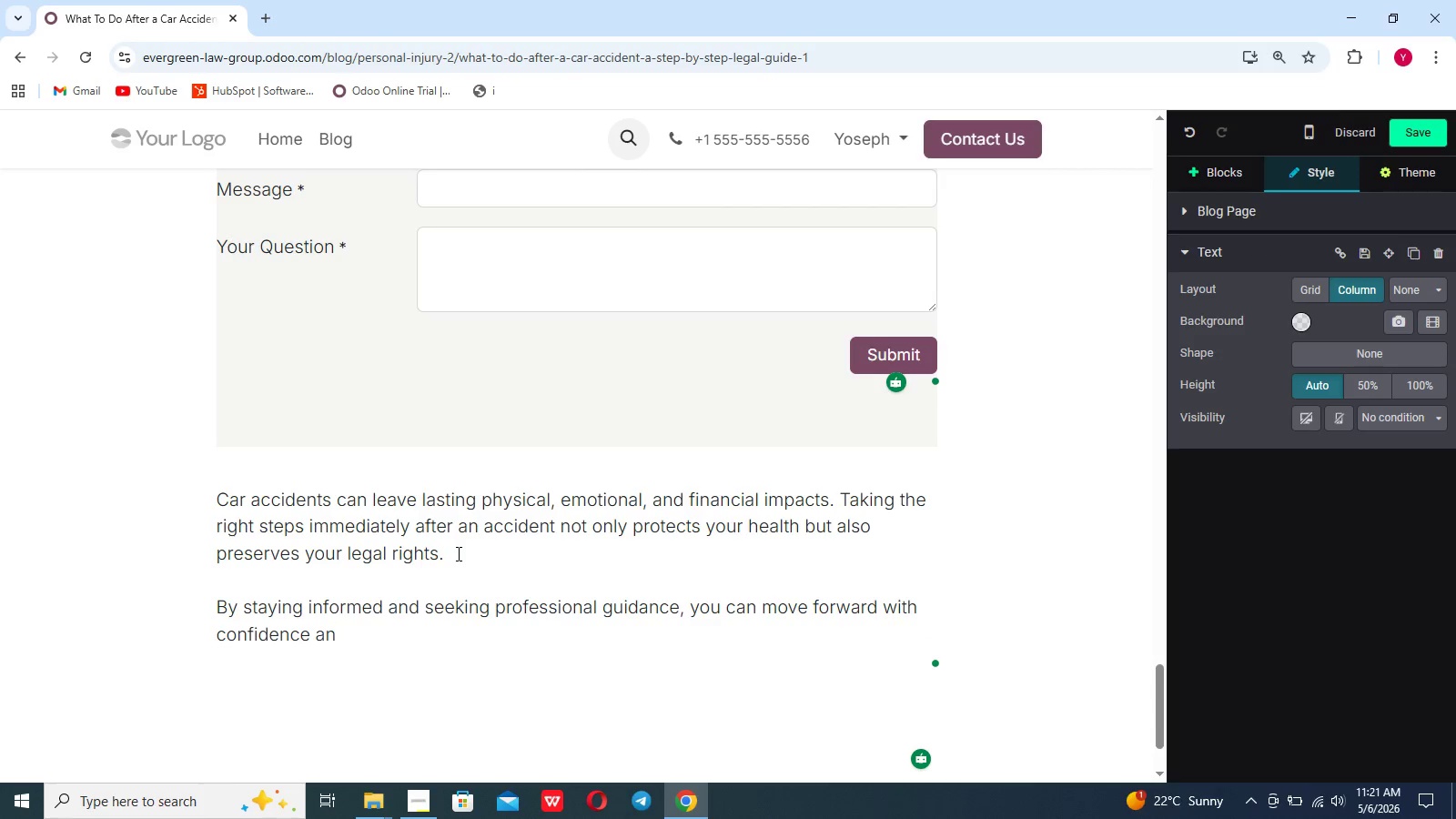 
type(d ensure that your interests are fully protected,)
key(Backspace)
type(.)
 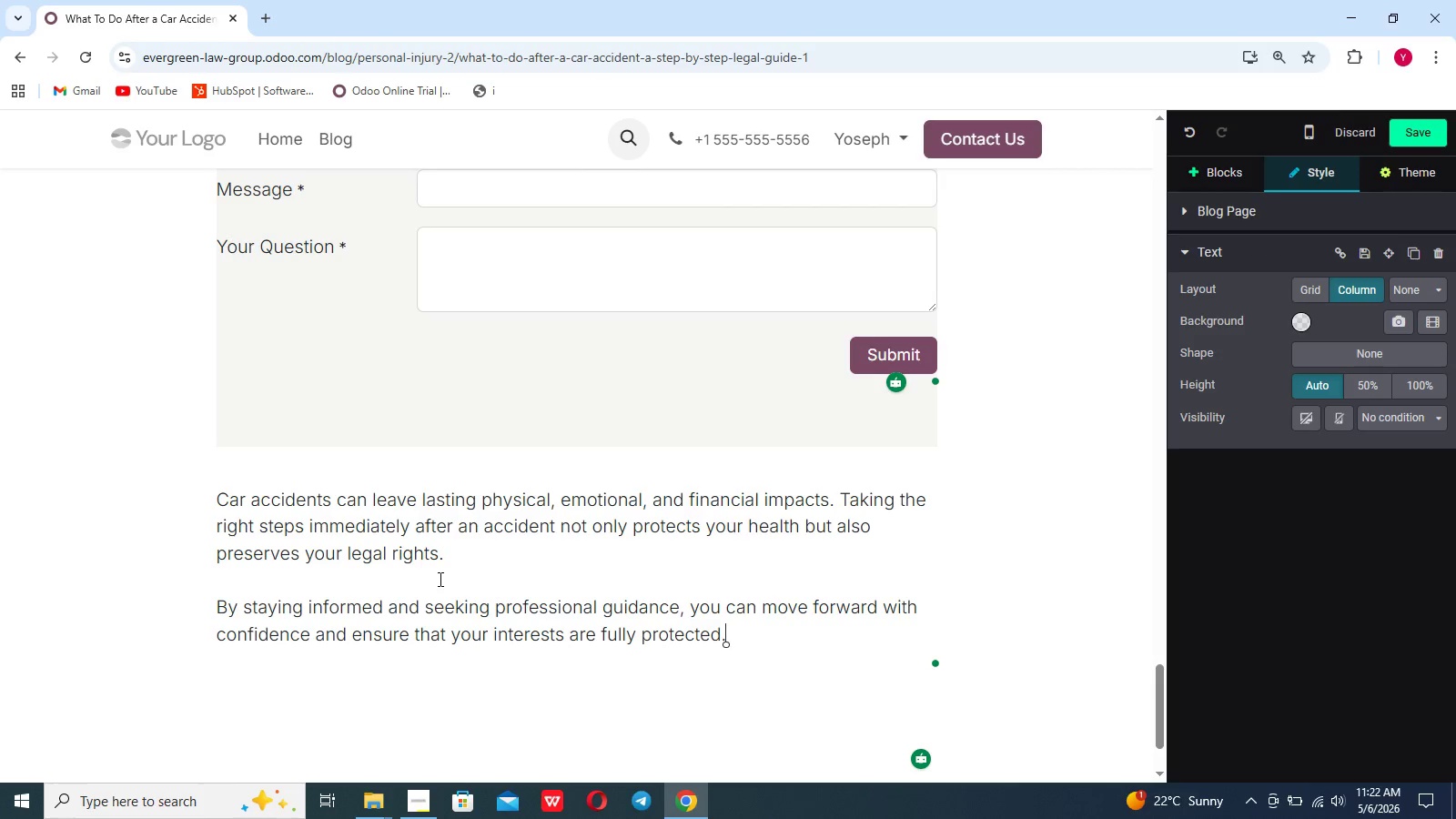 
scroll: coordinate [439, 579], scroll_direction: up, amount: 92.0
 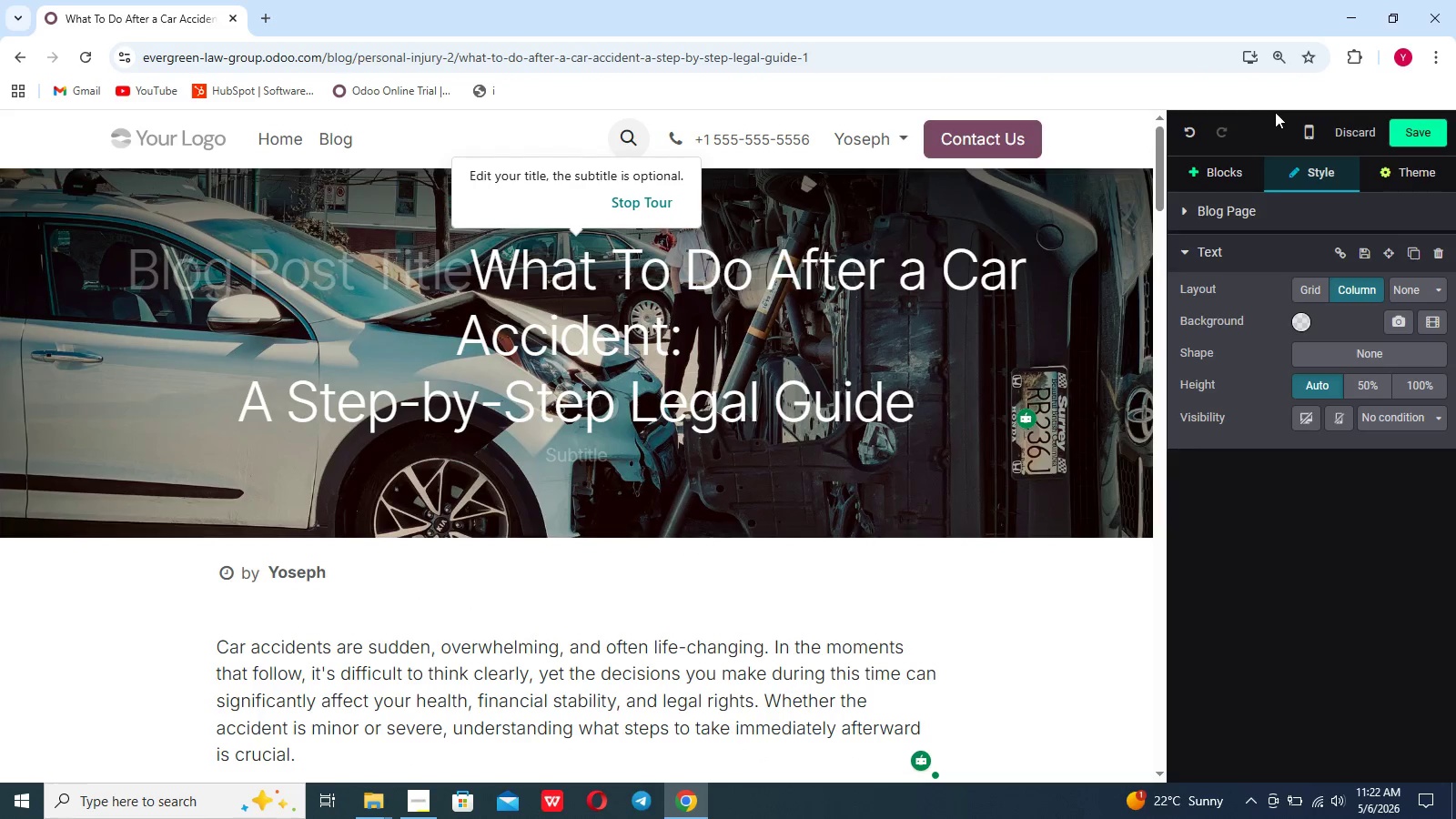 
left_click([1431, 164])
 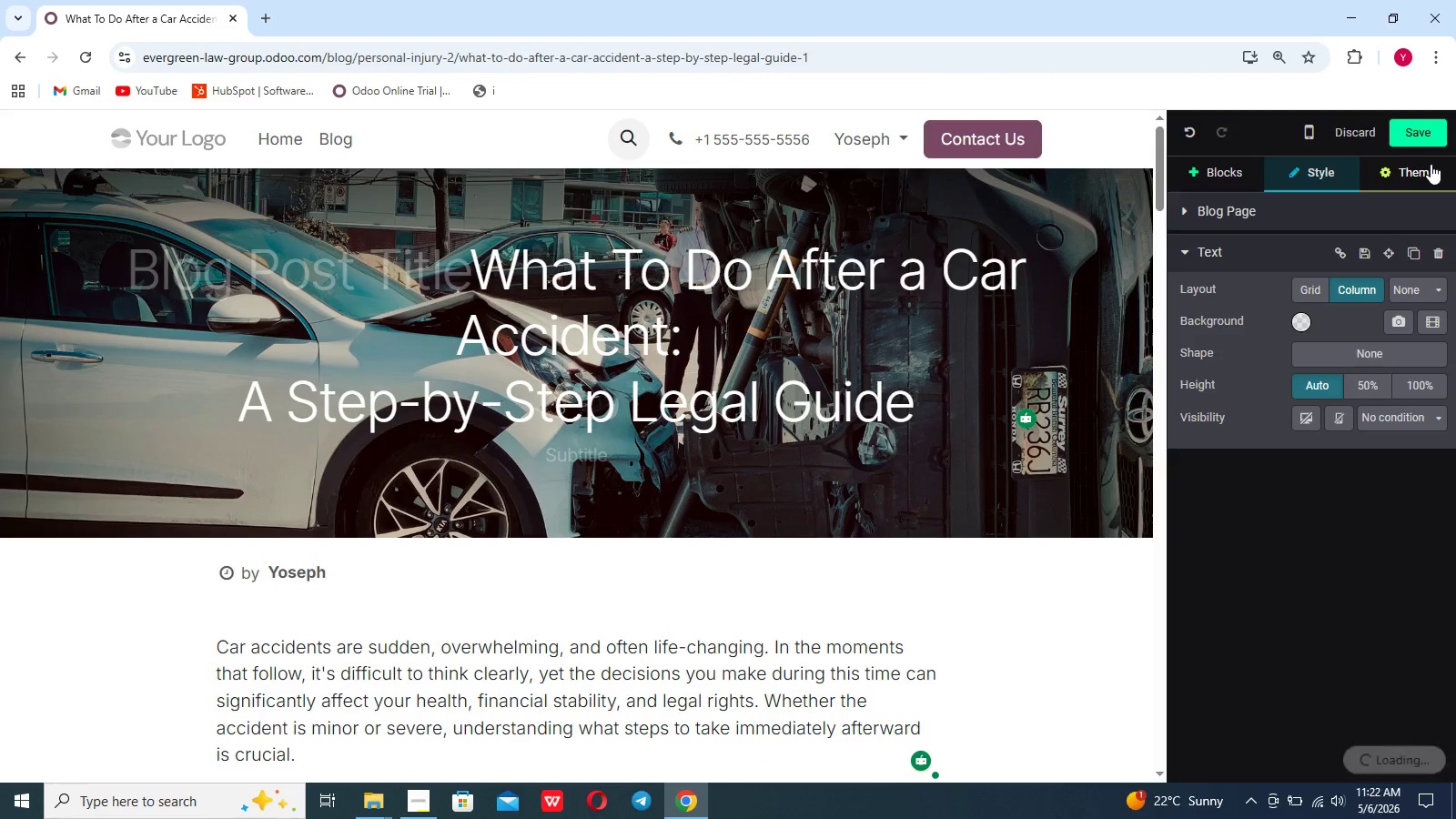 
mouse_move([1407, 196])
 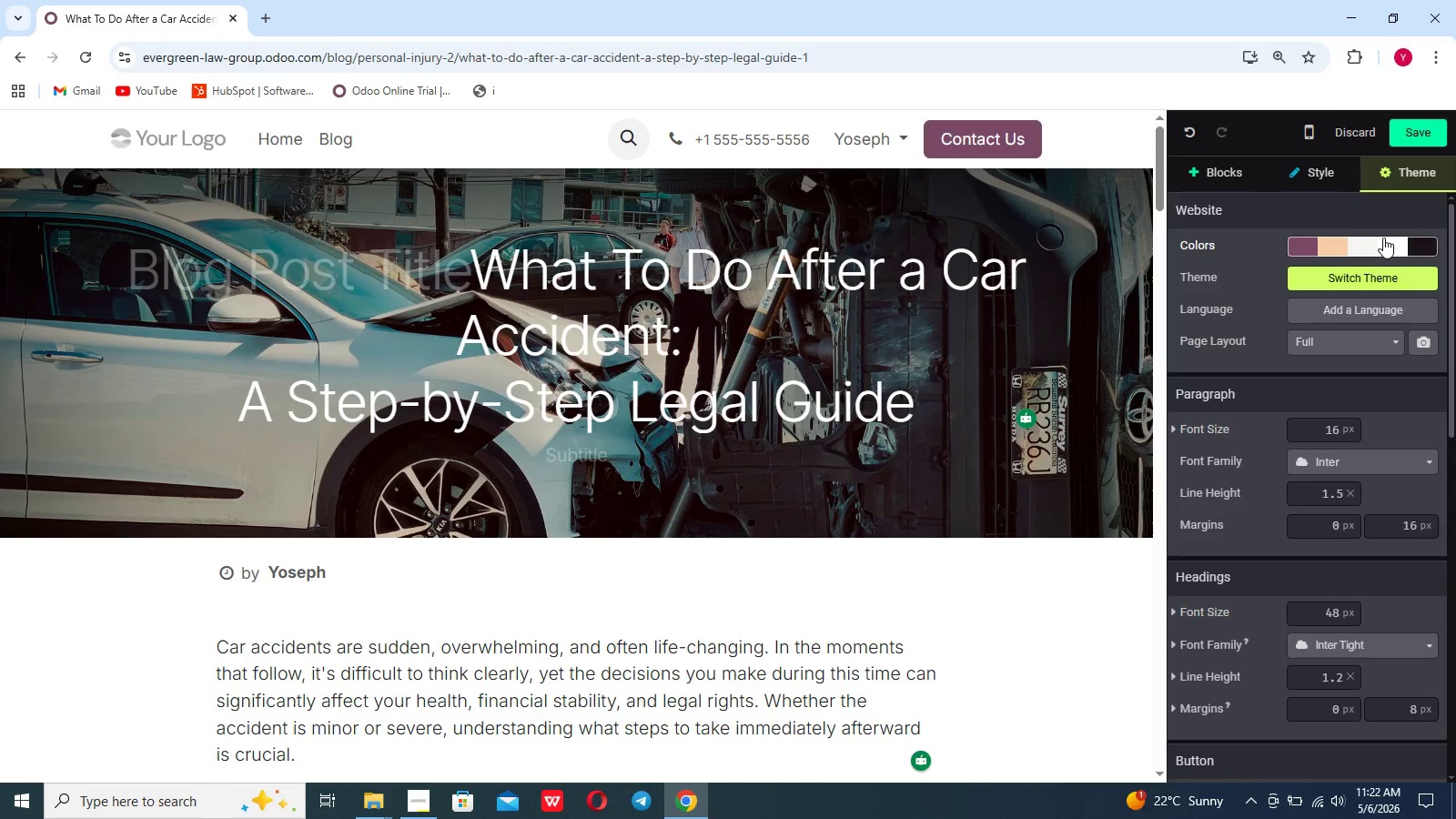 
left_click([1383, 238])
 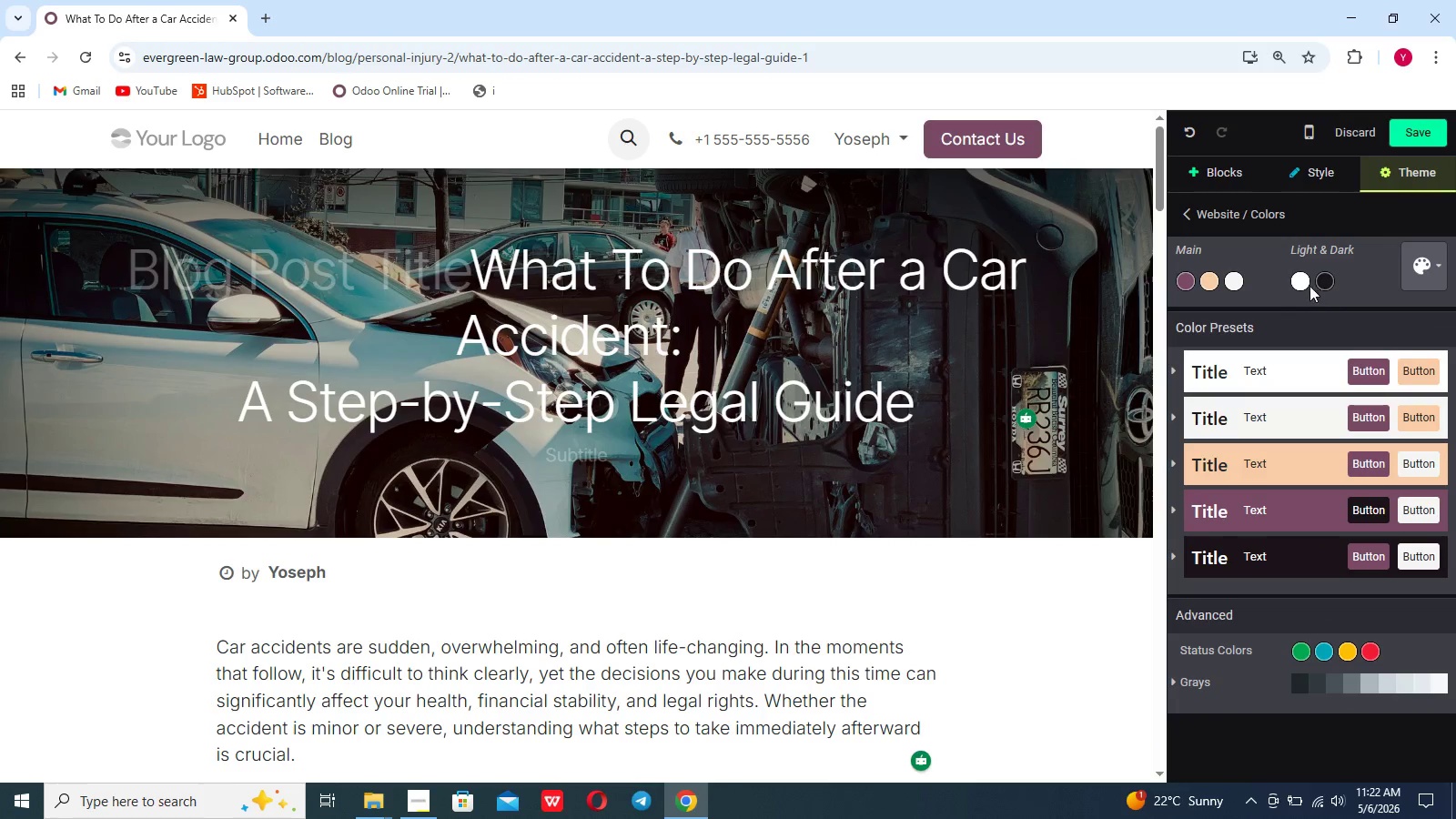 
left_click([1306, 284])
 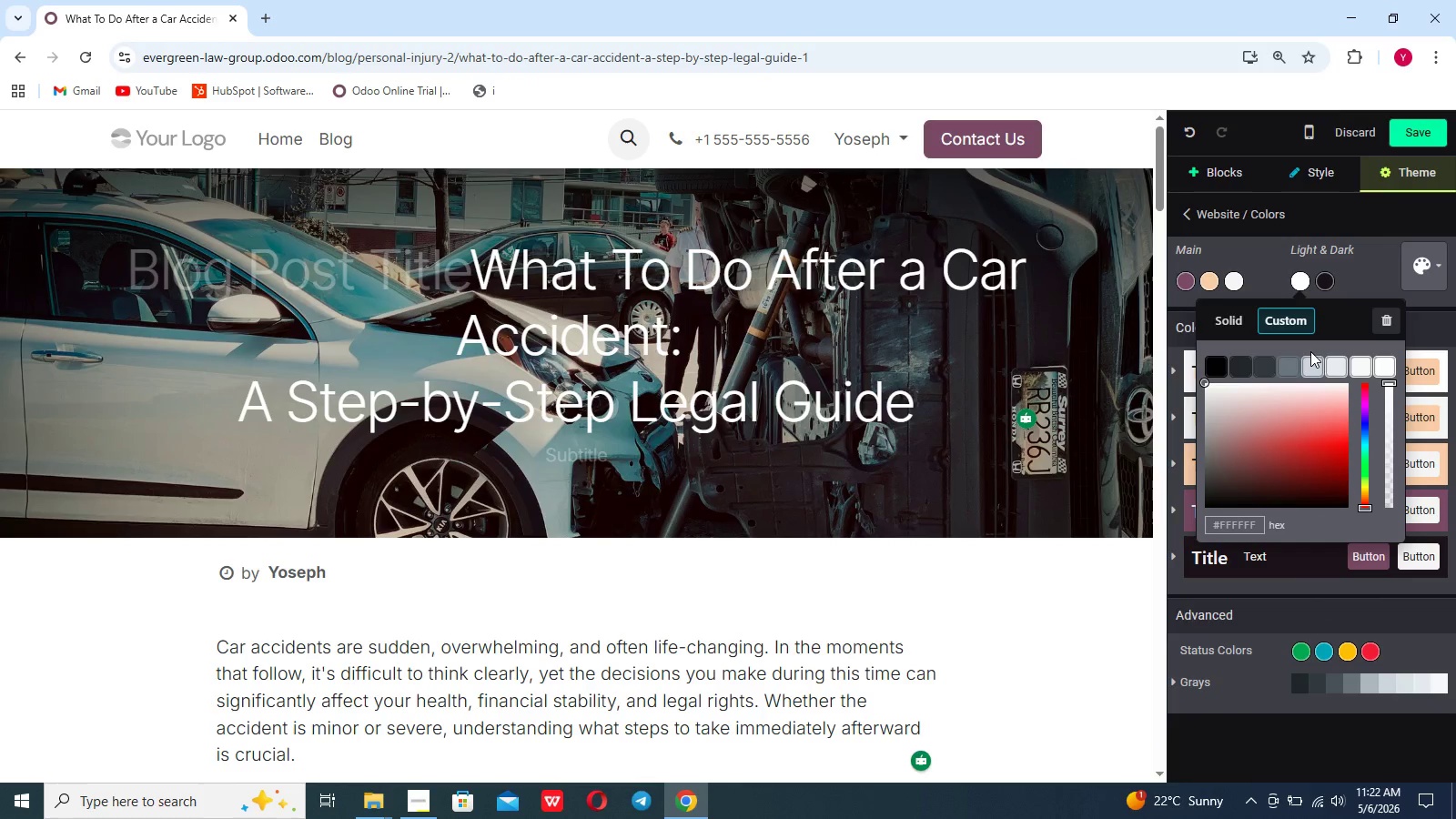 
left_click([1310, 366])
 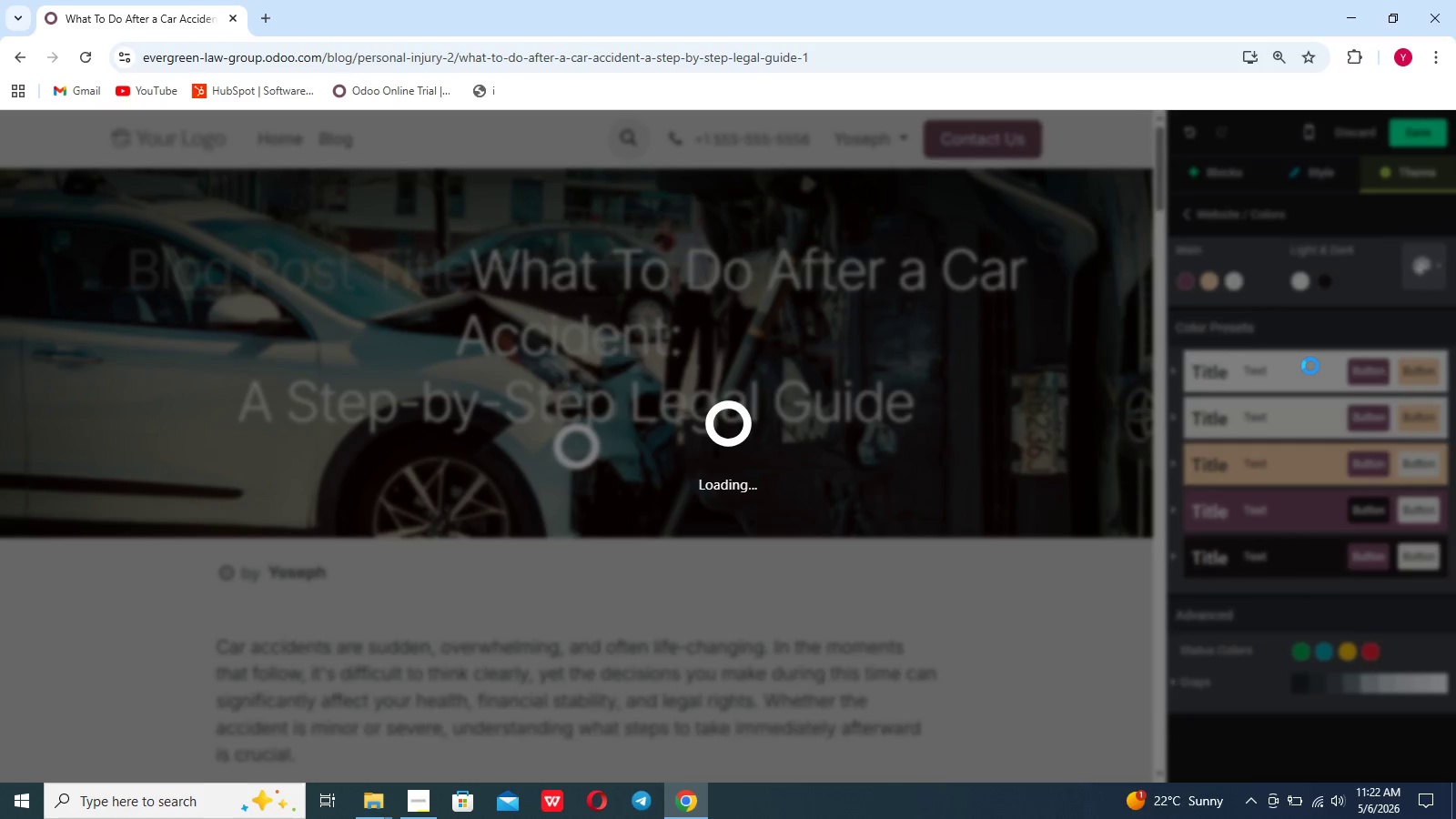 
wait(9.08)
 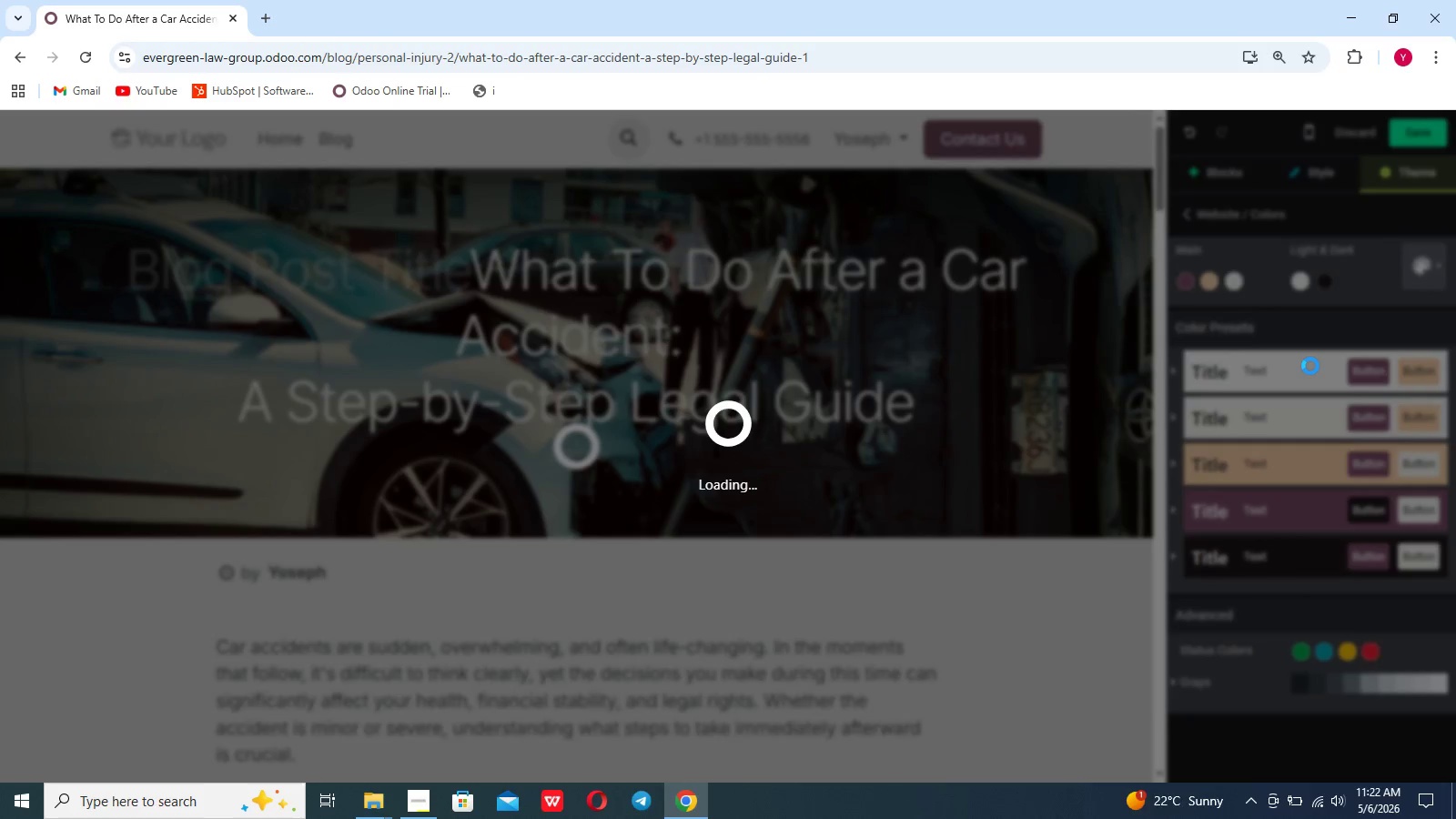 
left_click([1225, 219])
 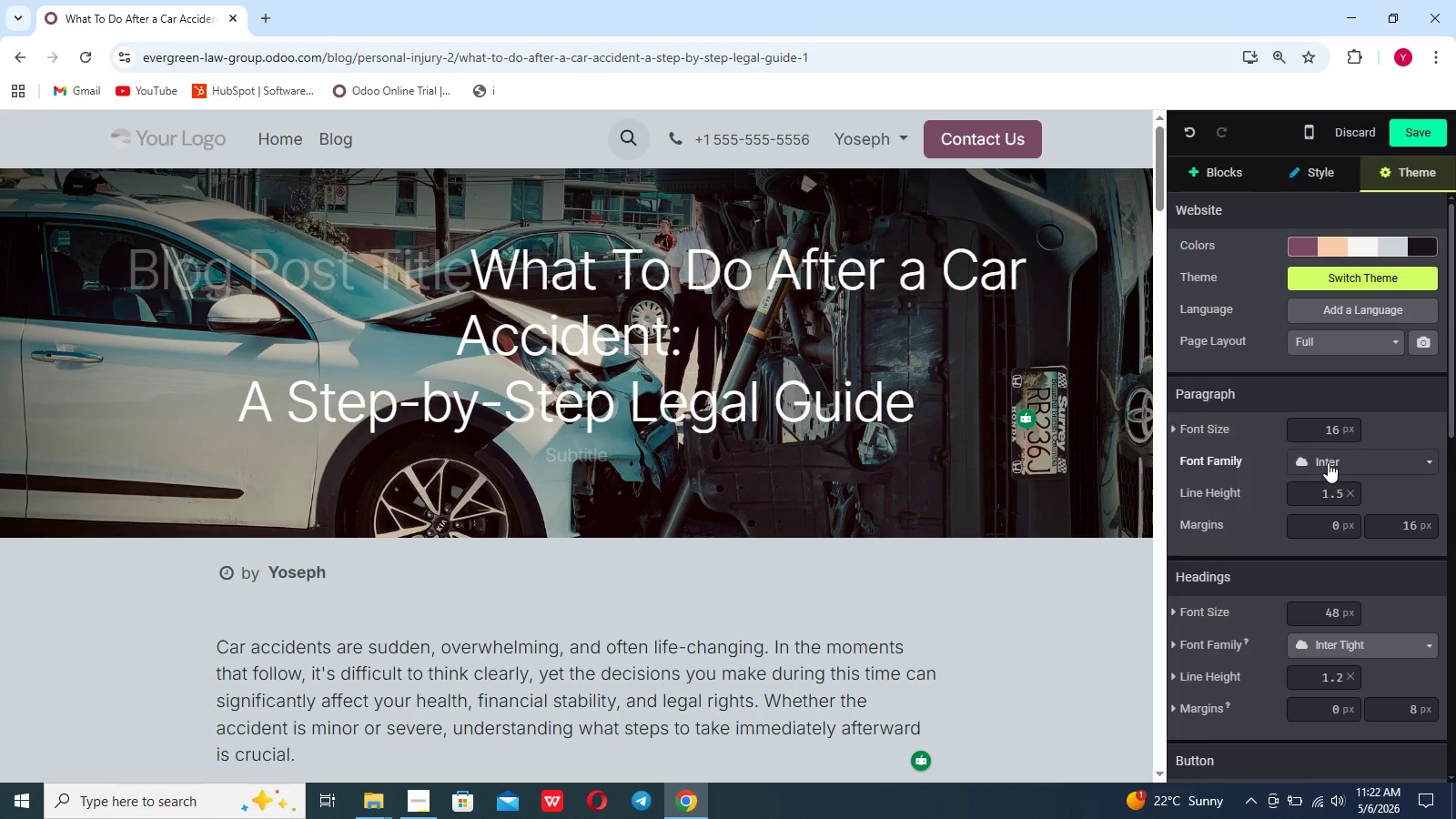 
left_click([1328, 462])
 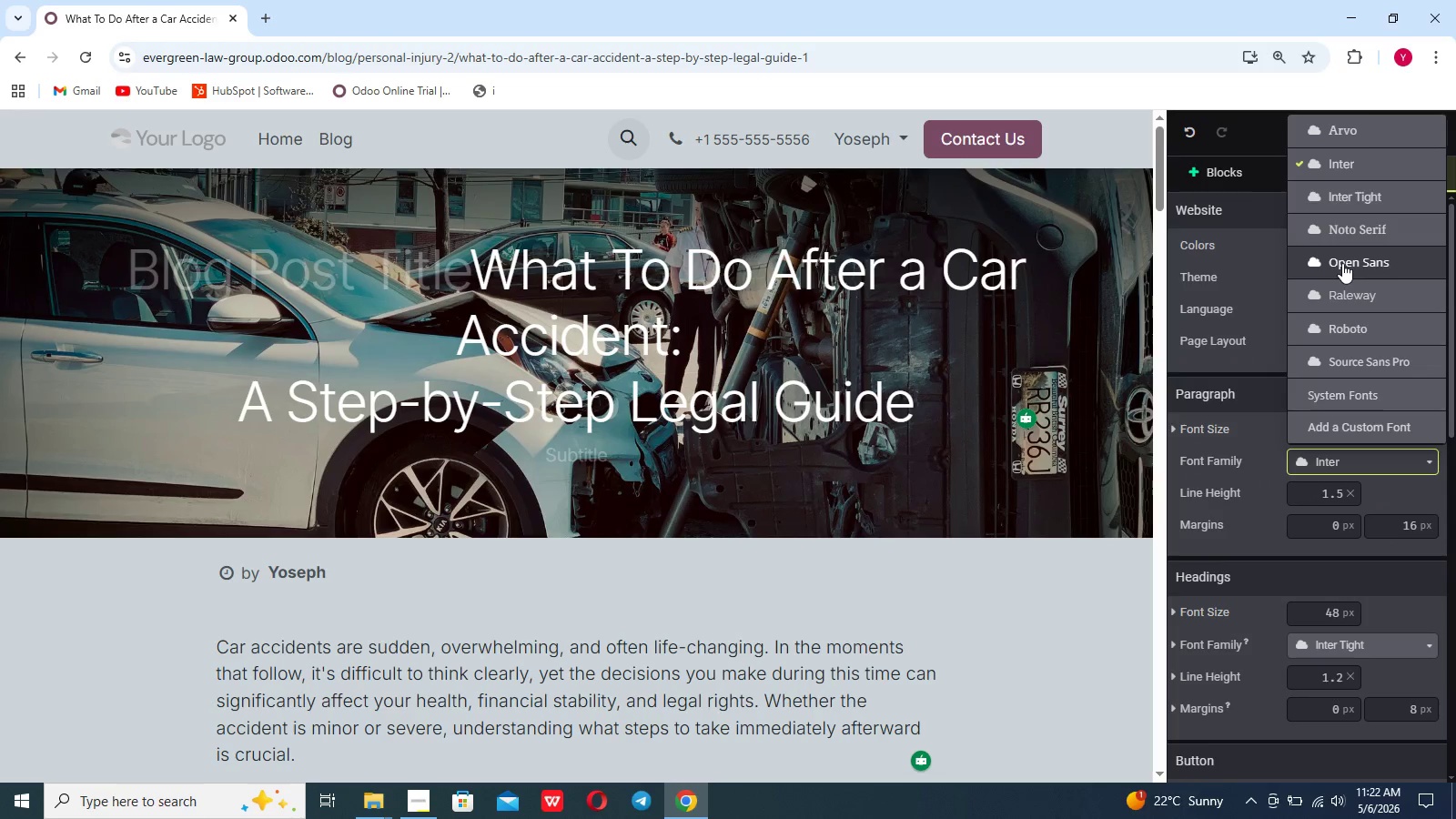 
left_click([1342, 263])
 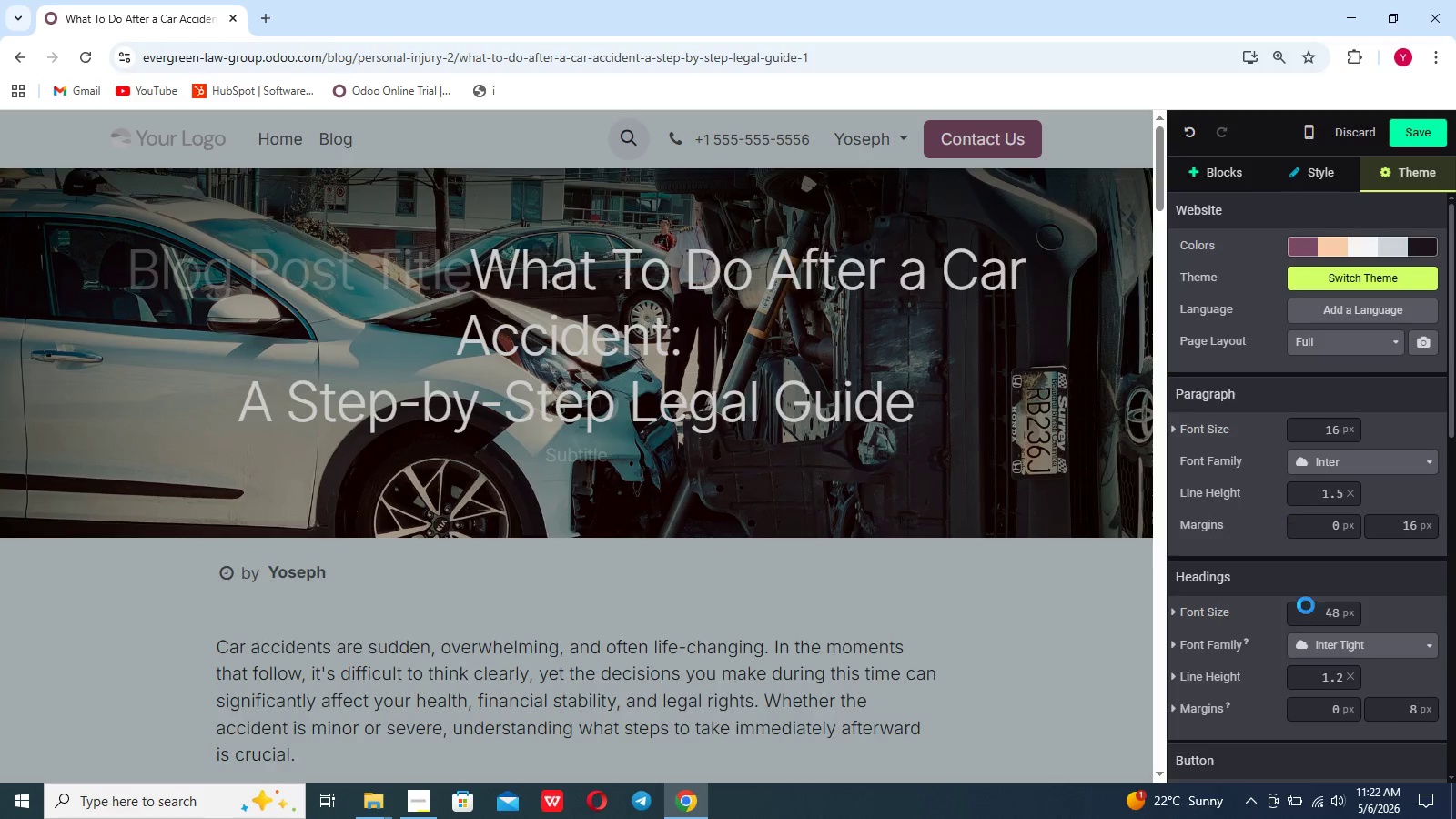 
mouse_move([1330, 655])
 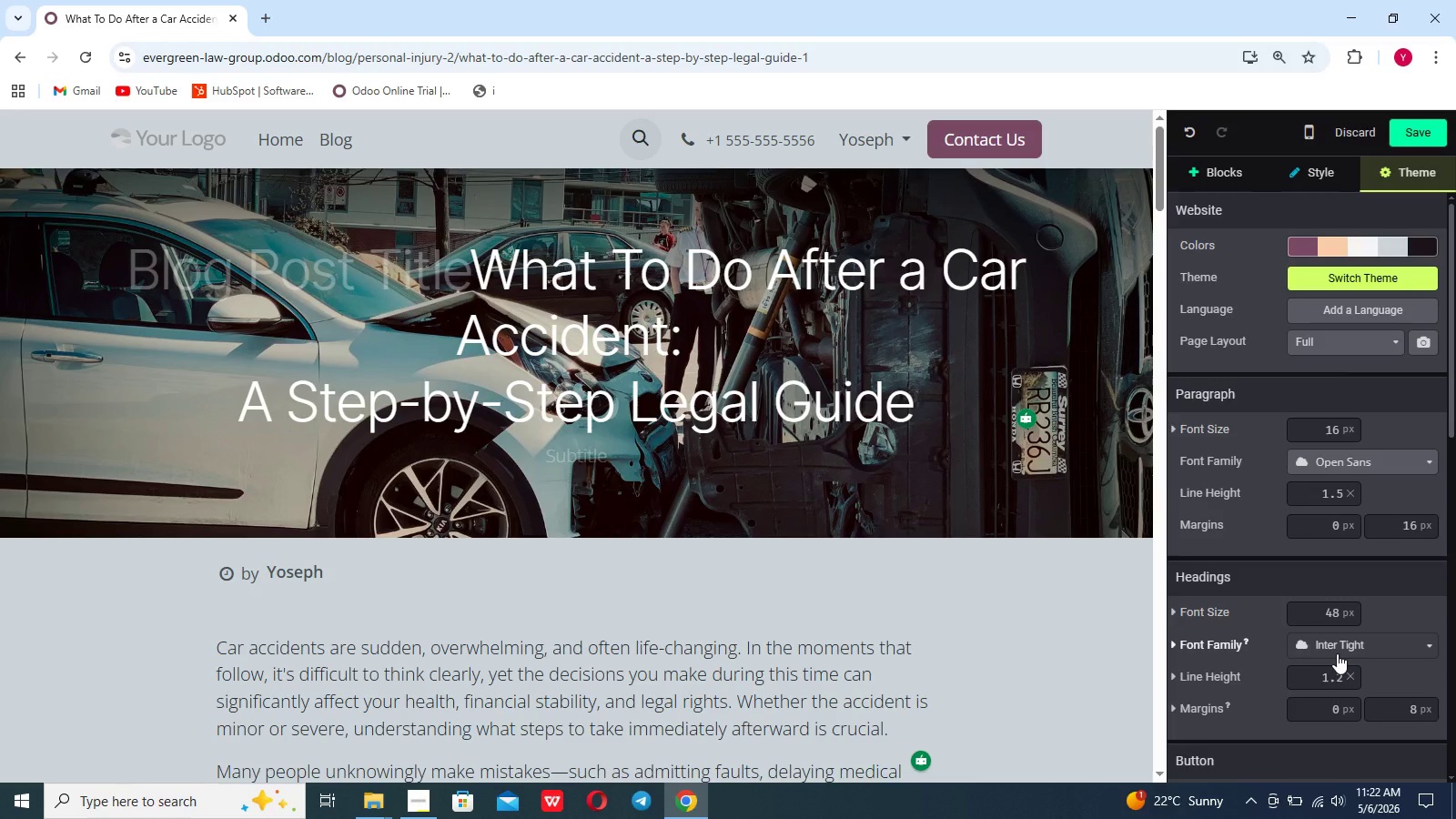 
left_click([1337, 653])
 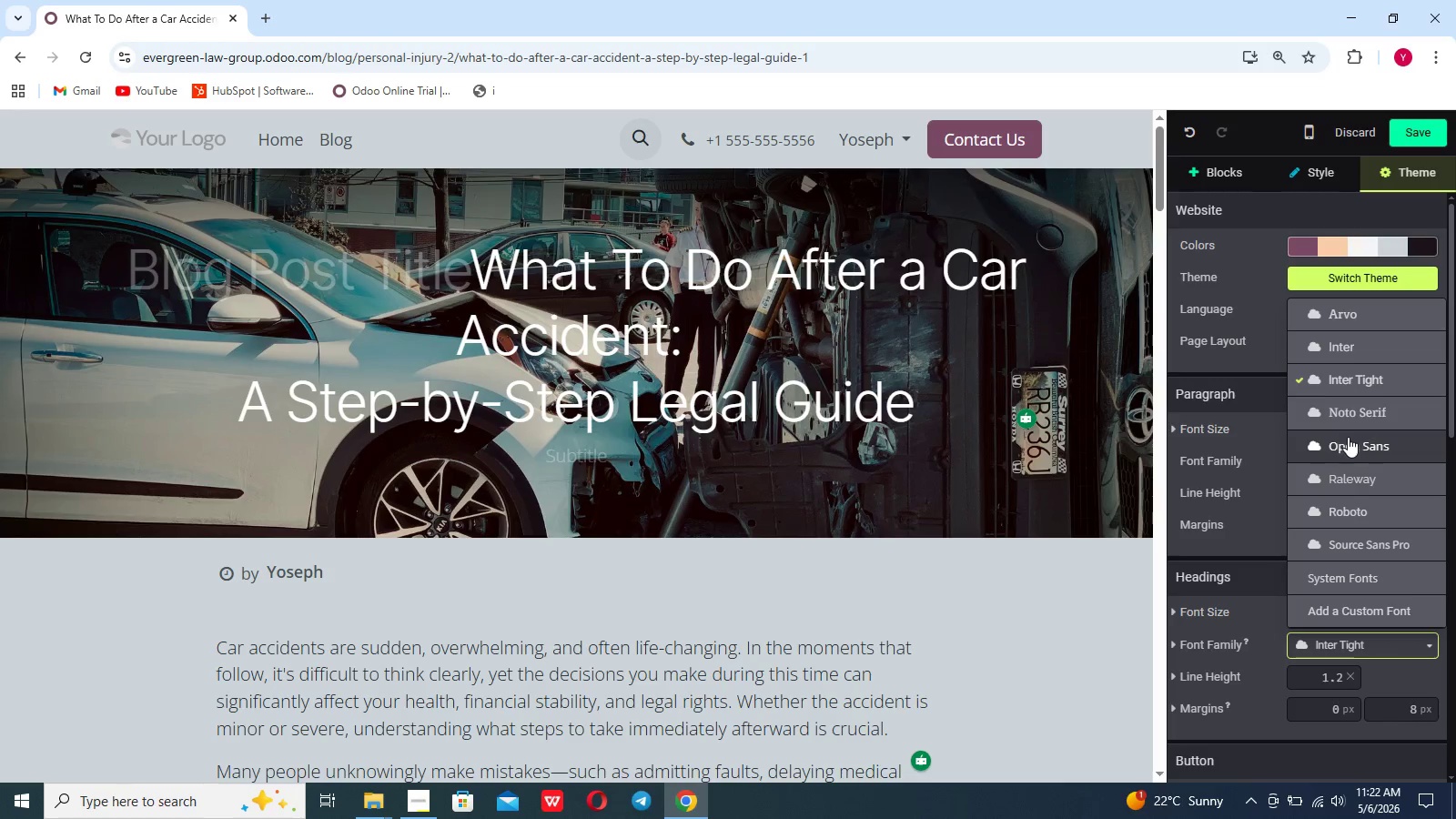 
left_click([1348, 441])
 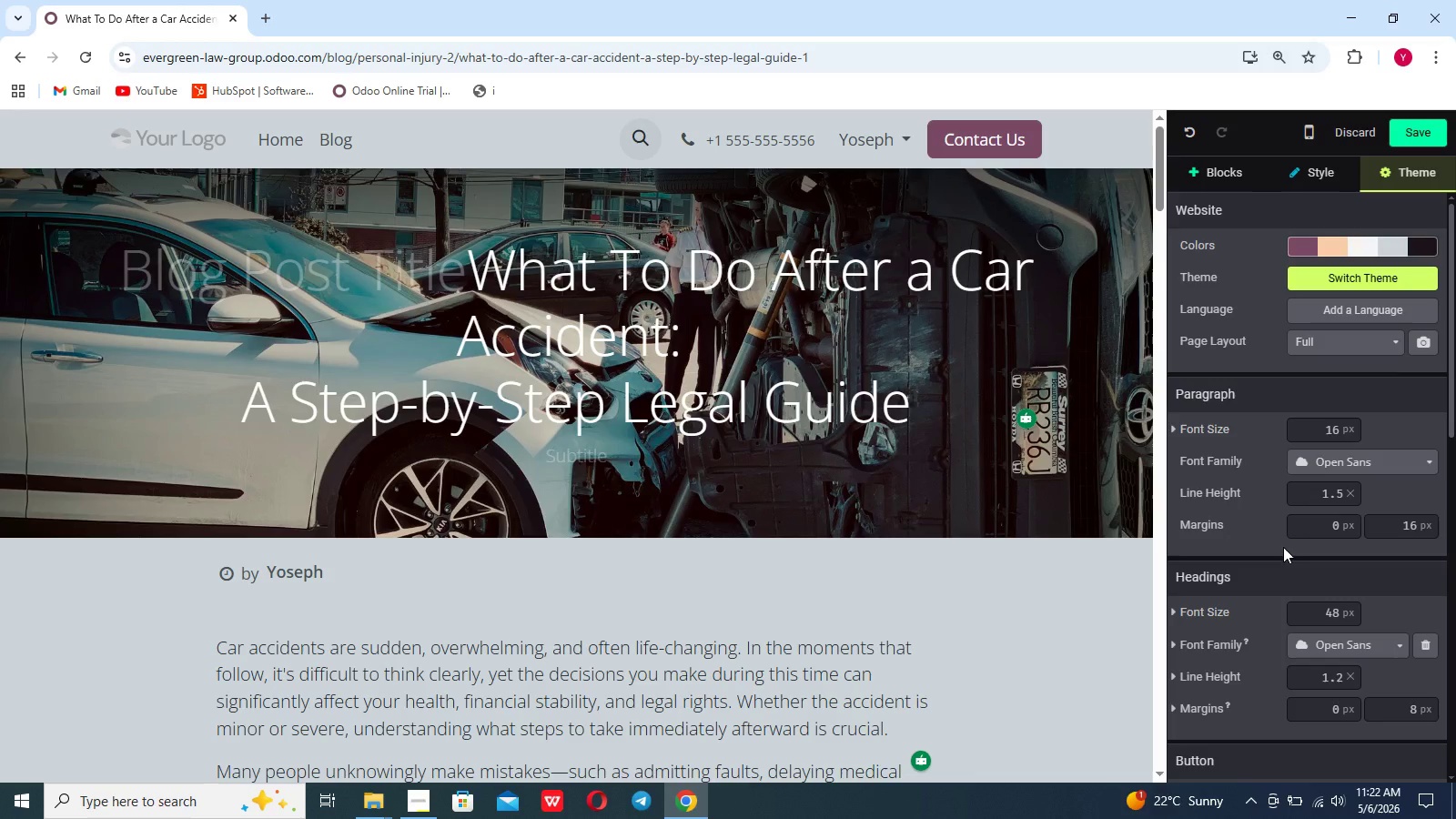 
wait(10.34)
 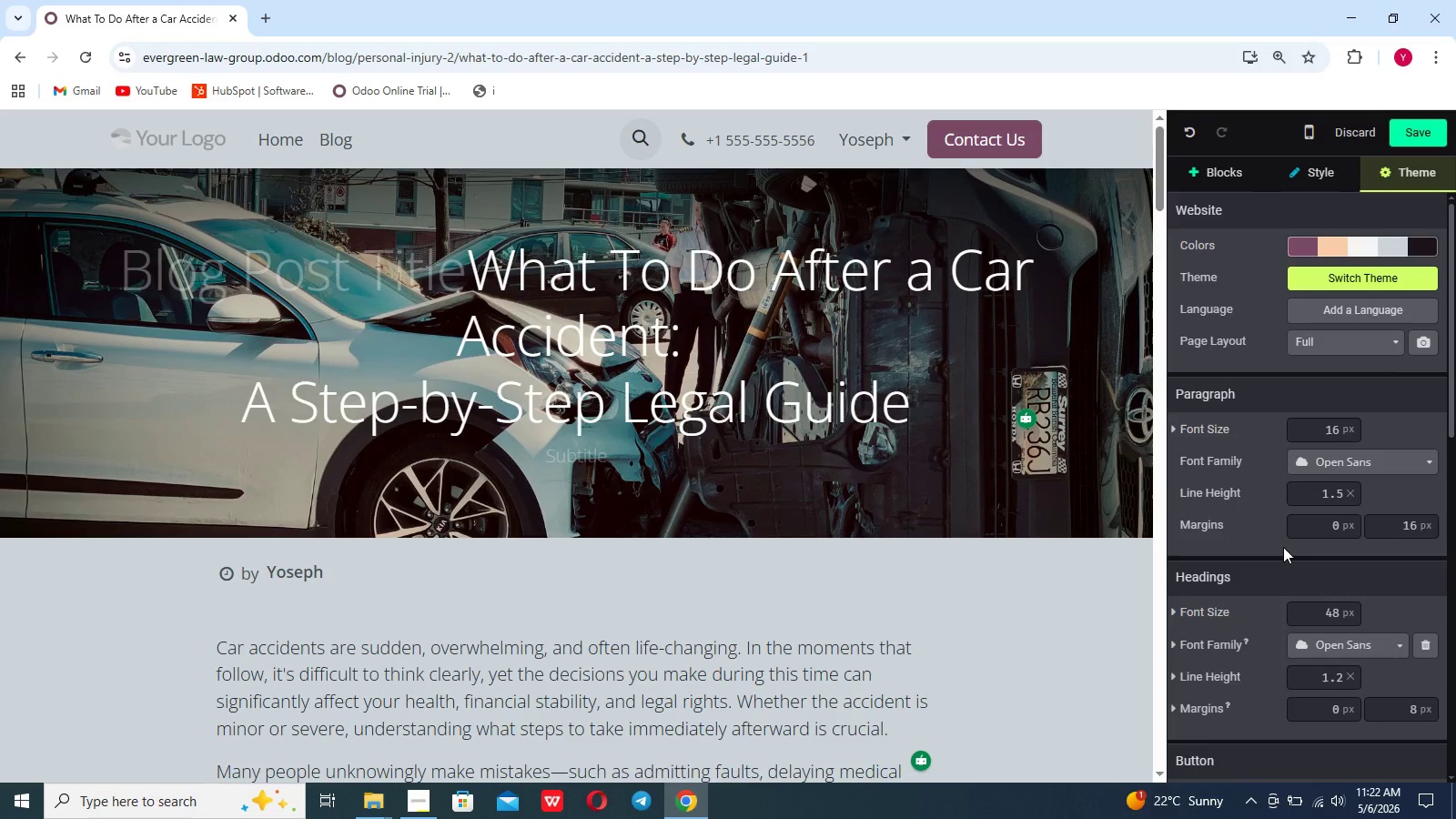 
left_click([1427, 137])
 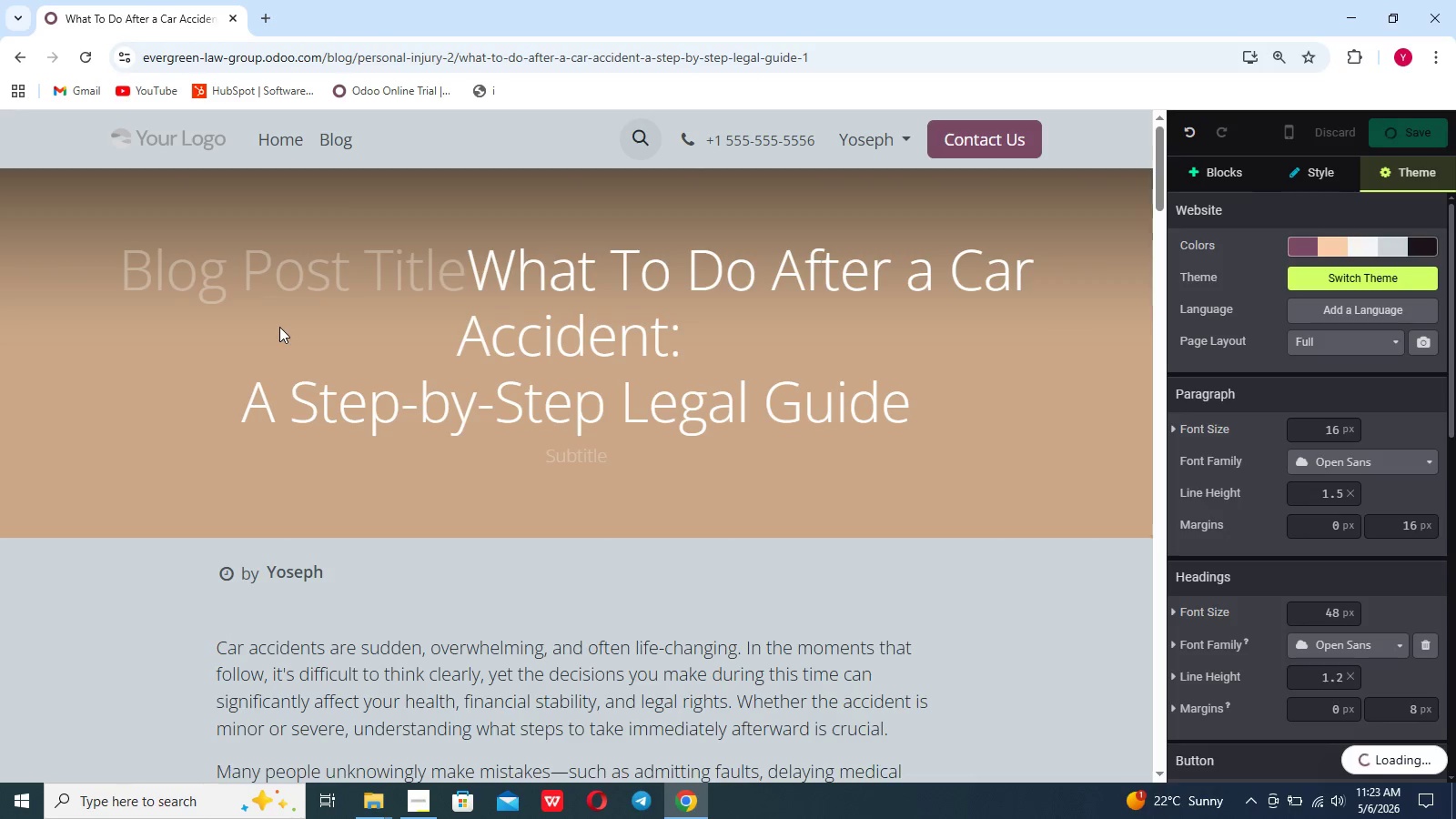 
wait(10.53)
 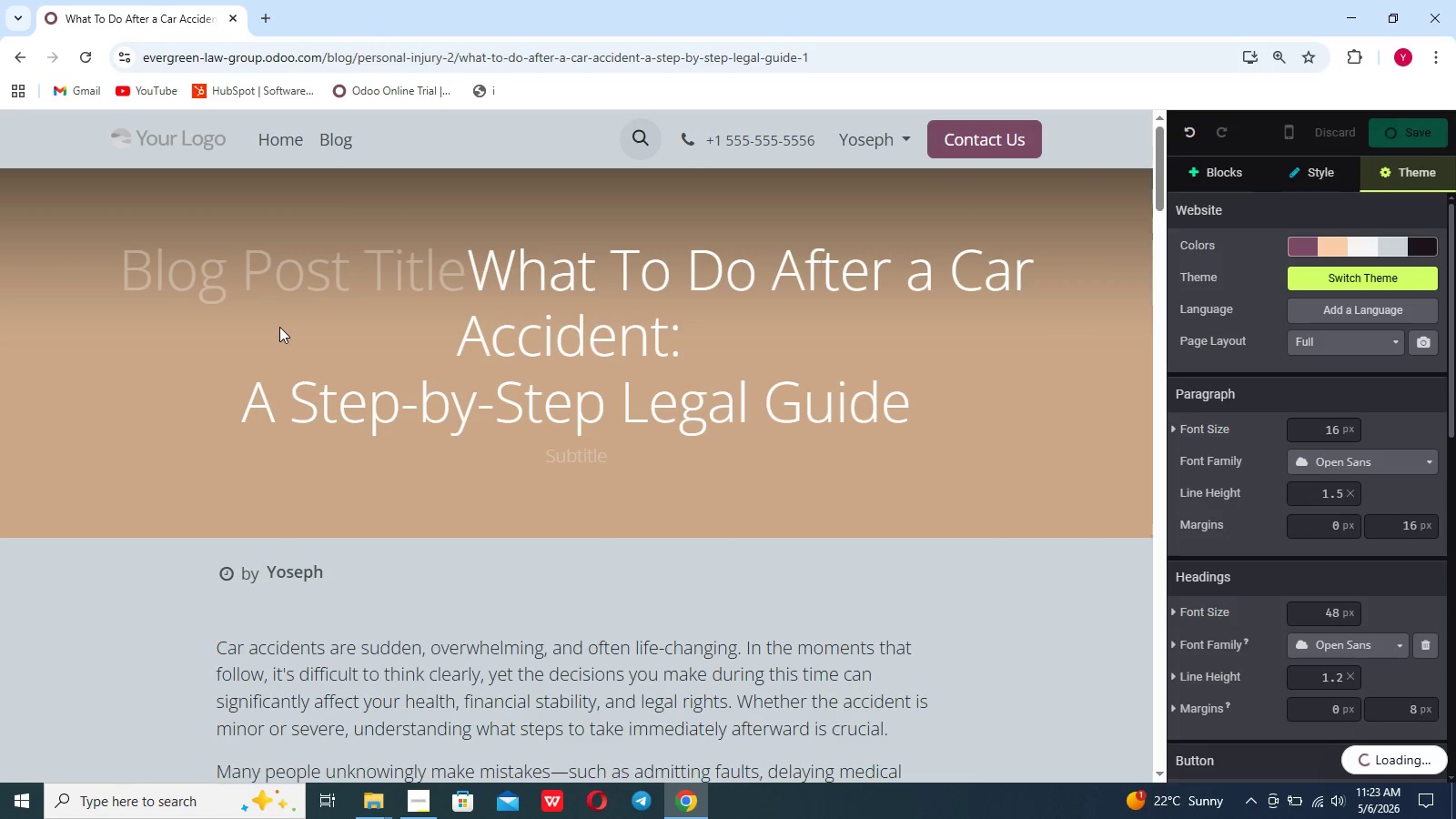 
left_click([136, 131])
 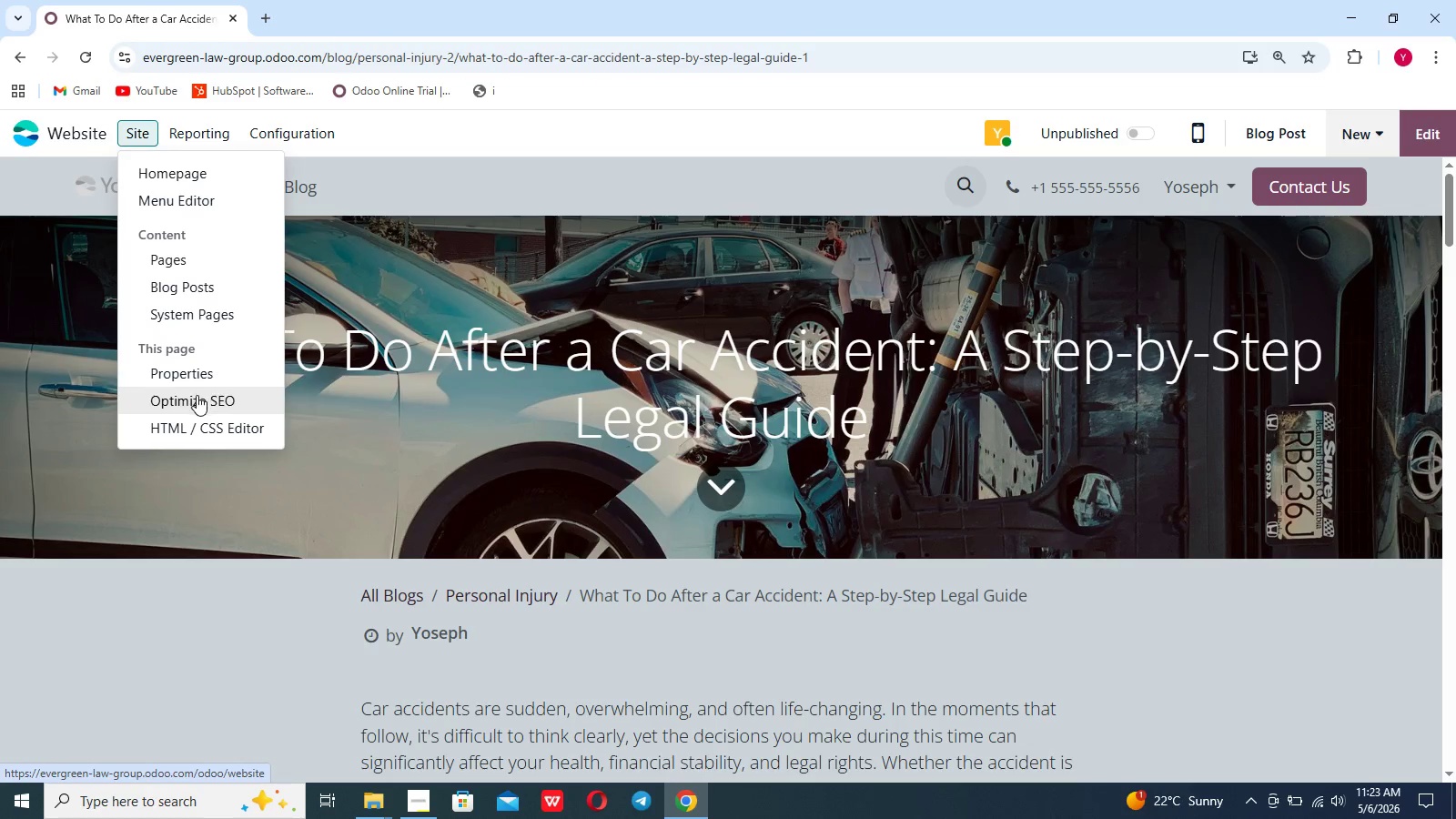 
left_click([197, 398])
 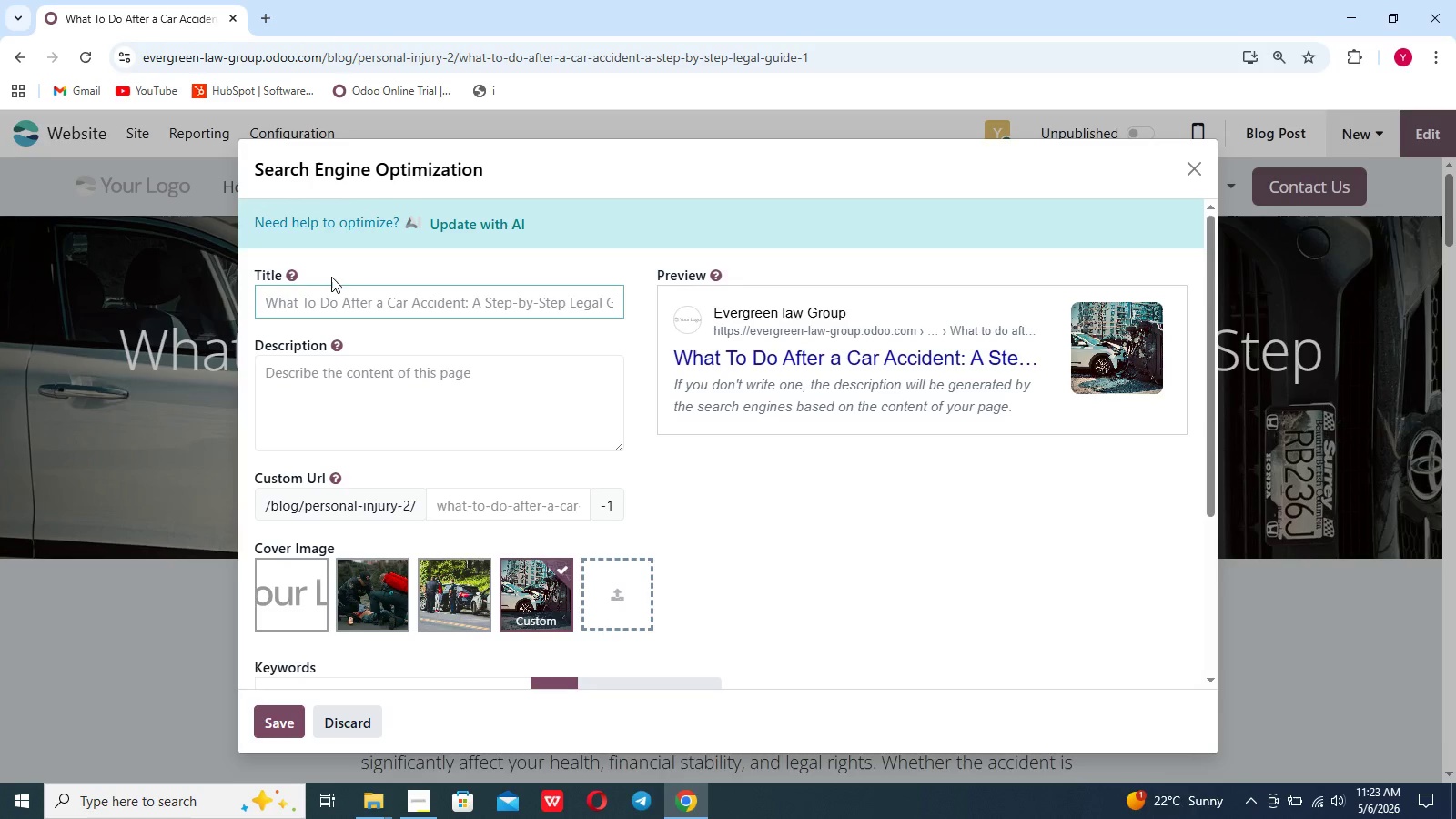 
left_click([326, 290])
 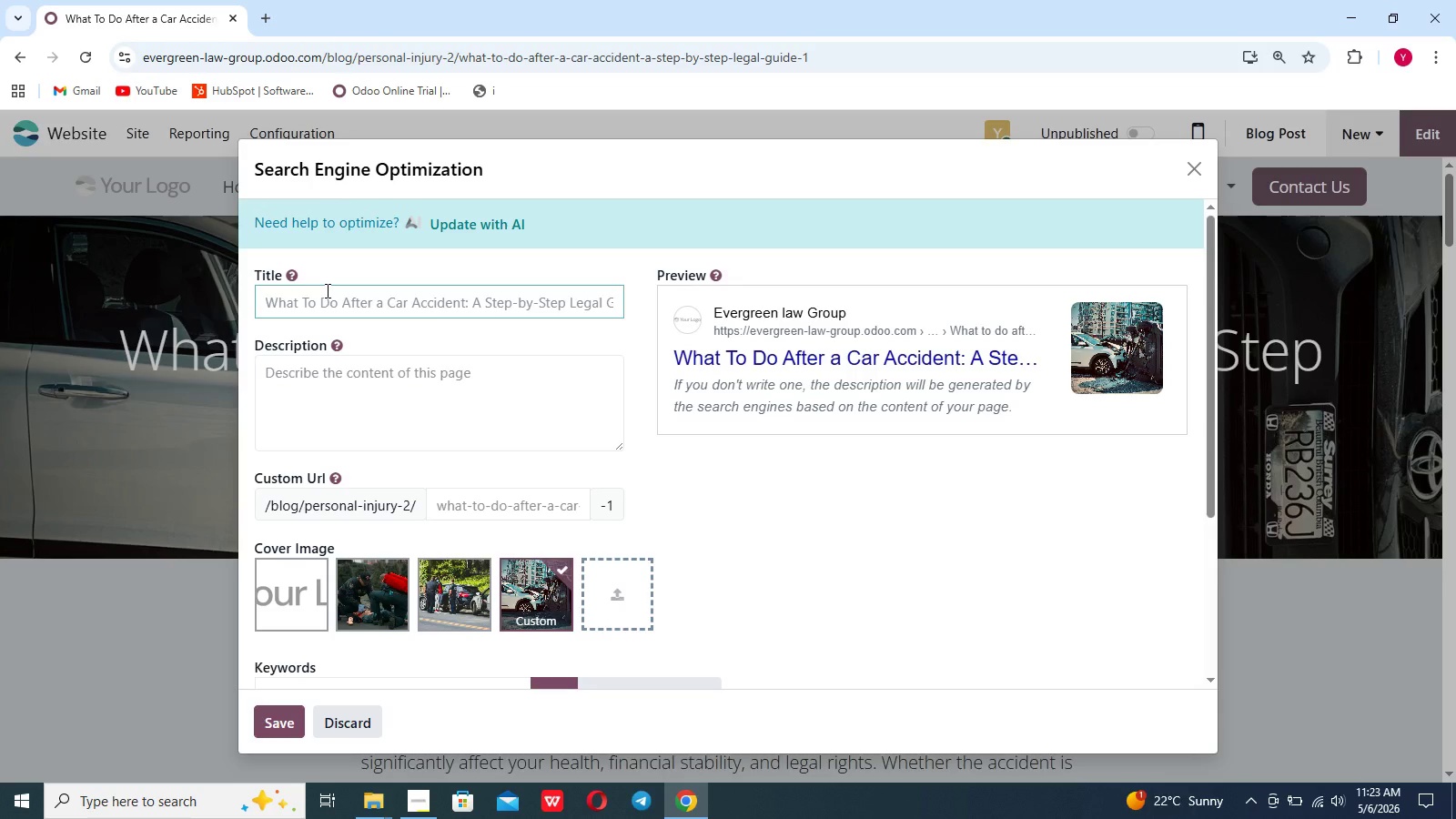 
type(Whst)
key(Backspace)
key(Backspace)
type(a)
 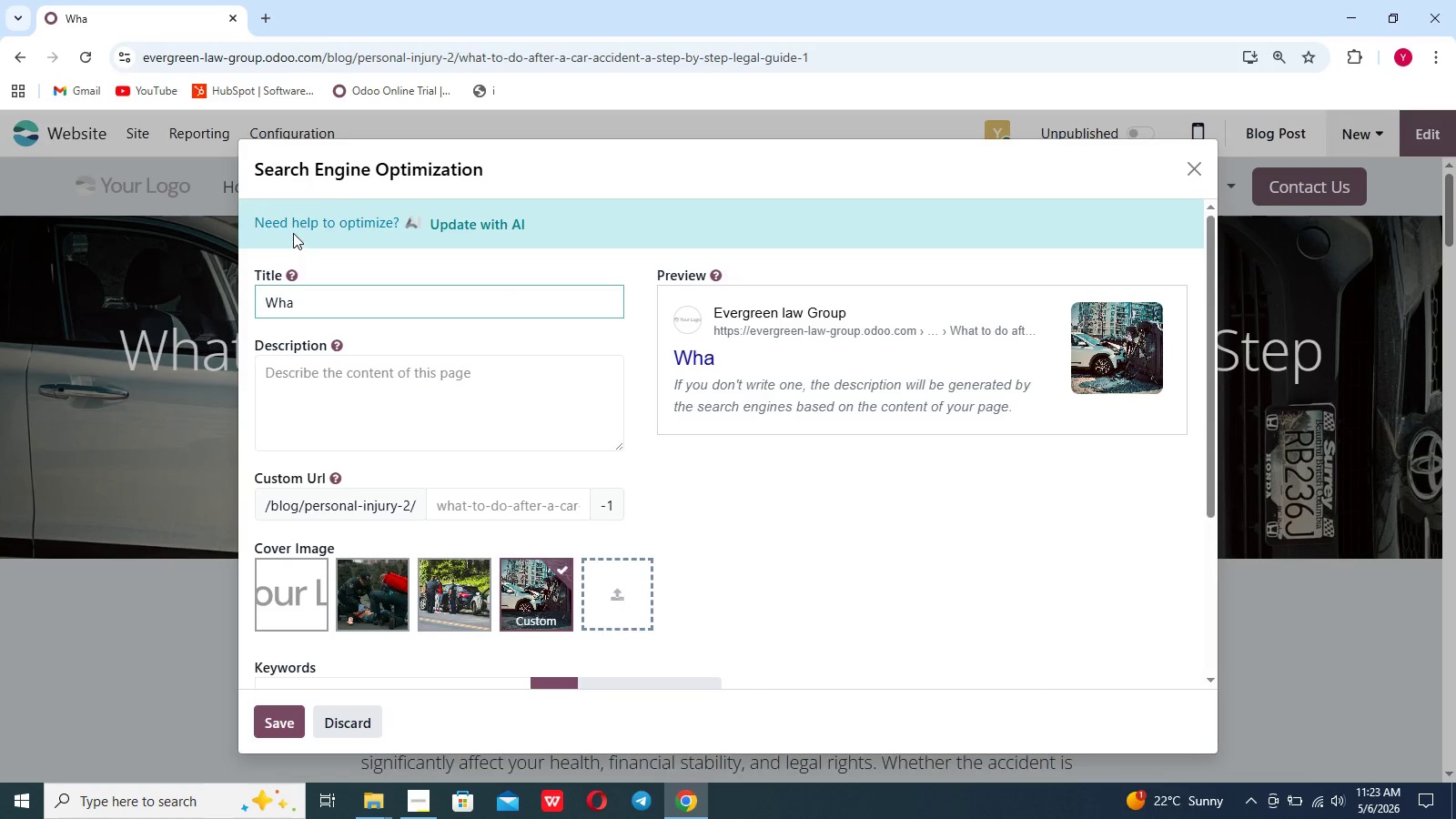 
type(t To Do After a Car Accidnet | Leal Guide )
 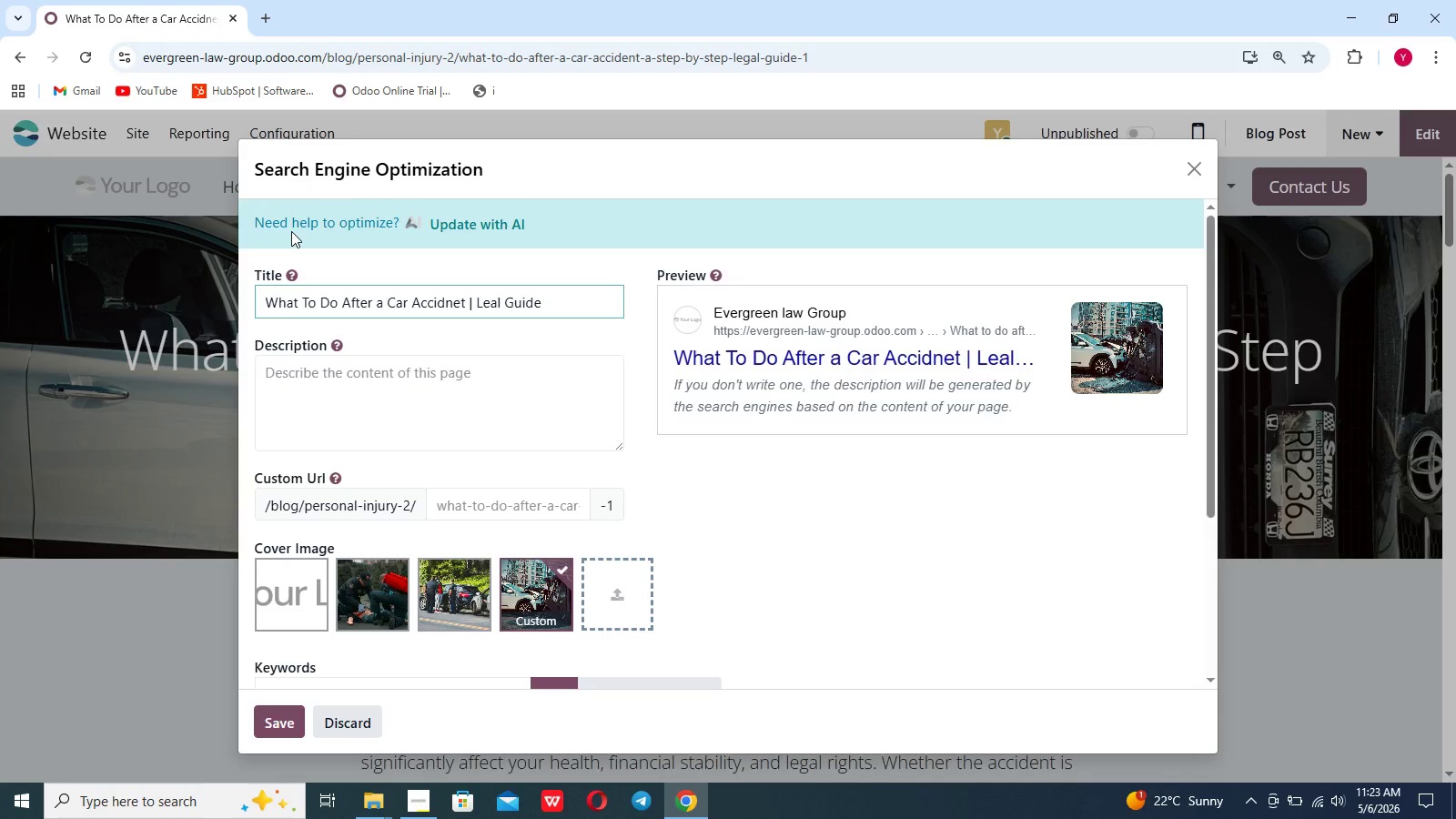 
 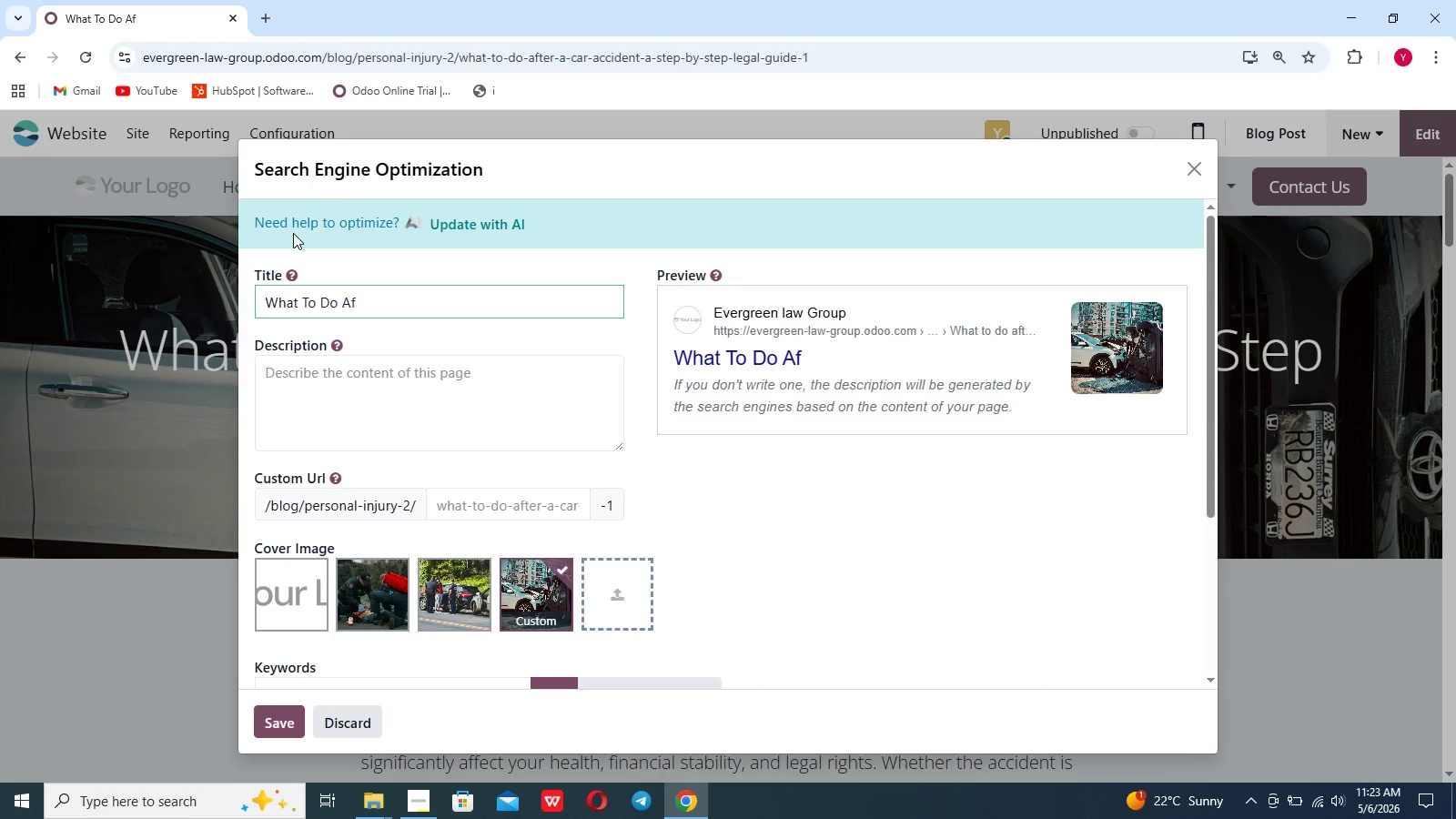 
hold_key(key=ControlLeft, duration=1.17)
 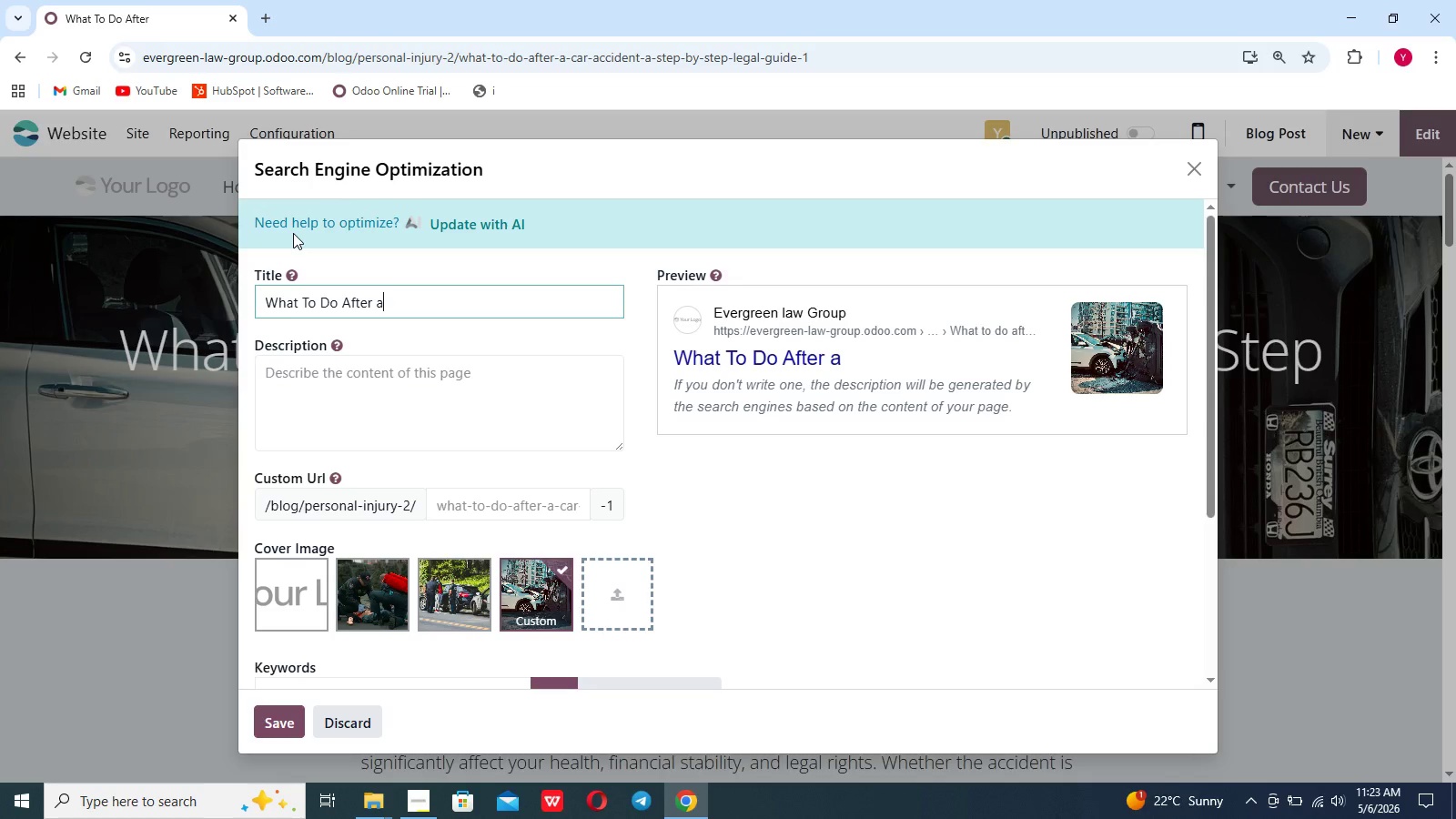 
left_click([278, 383])
 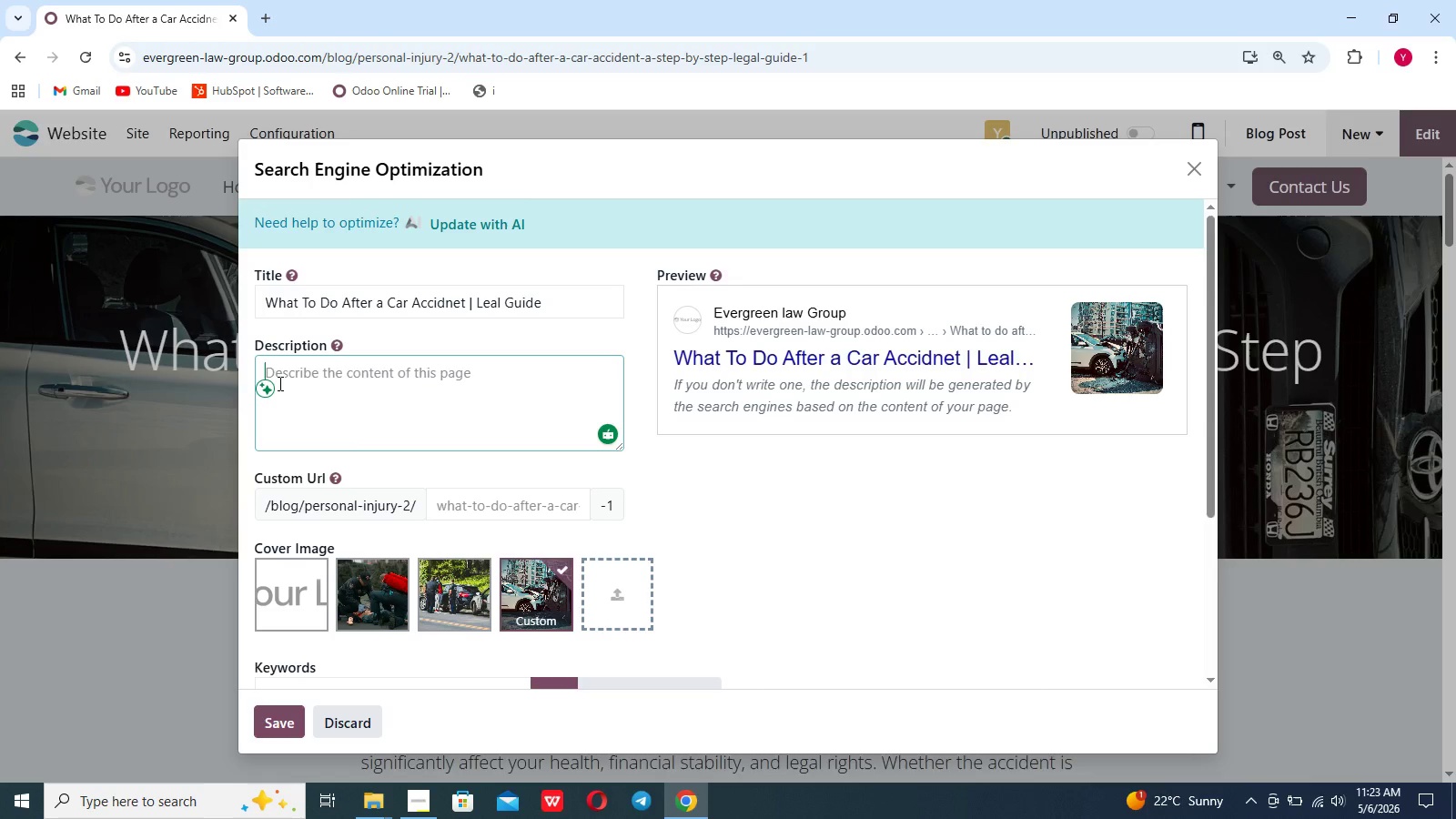 
type(Learn what to do after a cat)
key(Backspace)
type(r accident,[rptect your rights )
key(Backspace)
type(, and maximixe)
key(Backspace)
key(Backspace)
type(ze)
 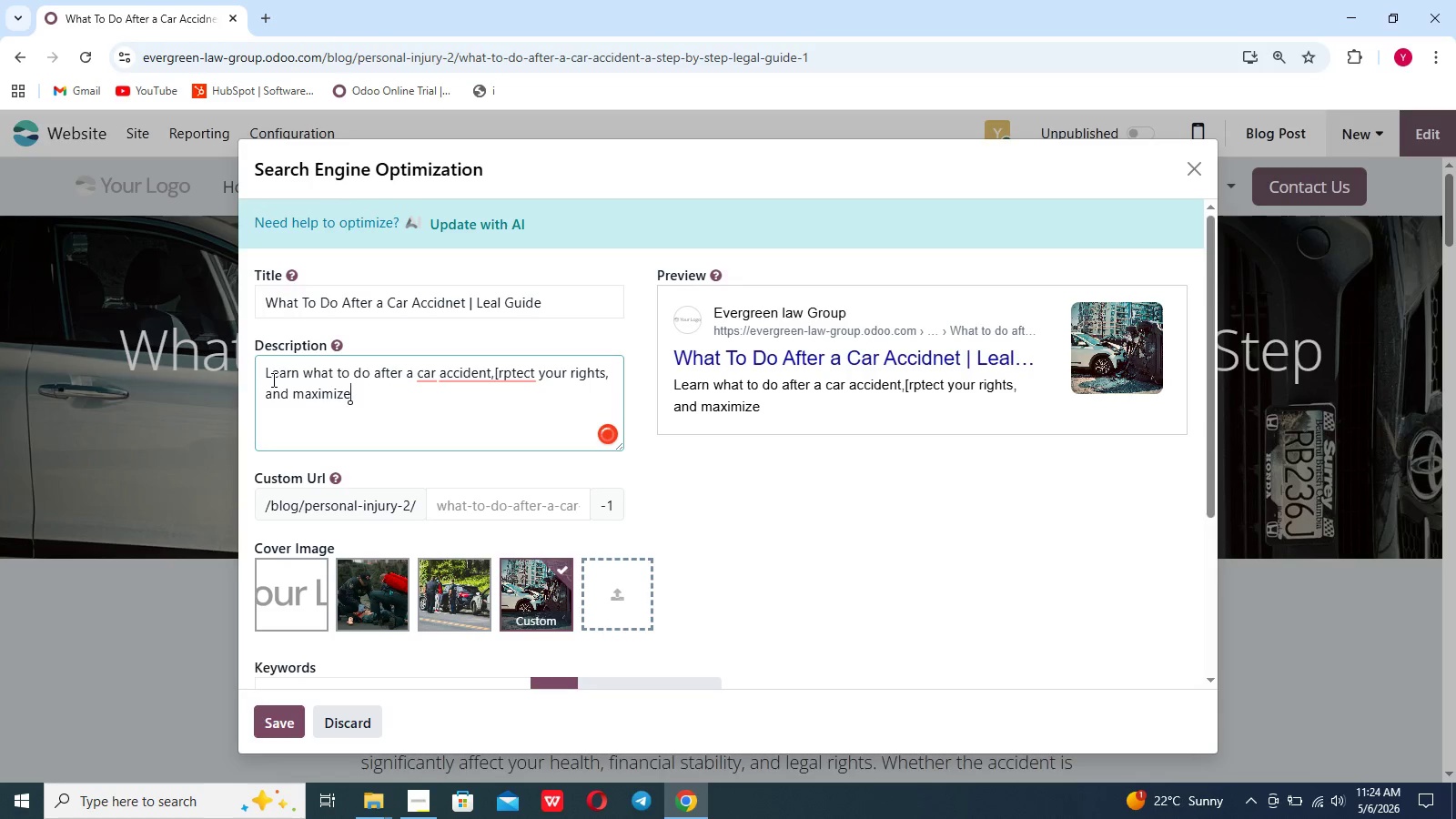 
mouse_move([460, 404])
 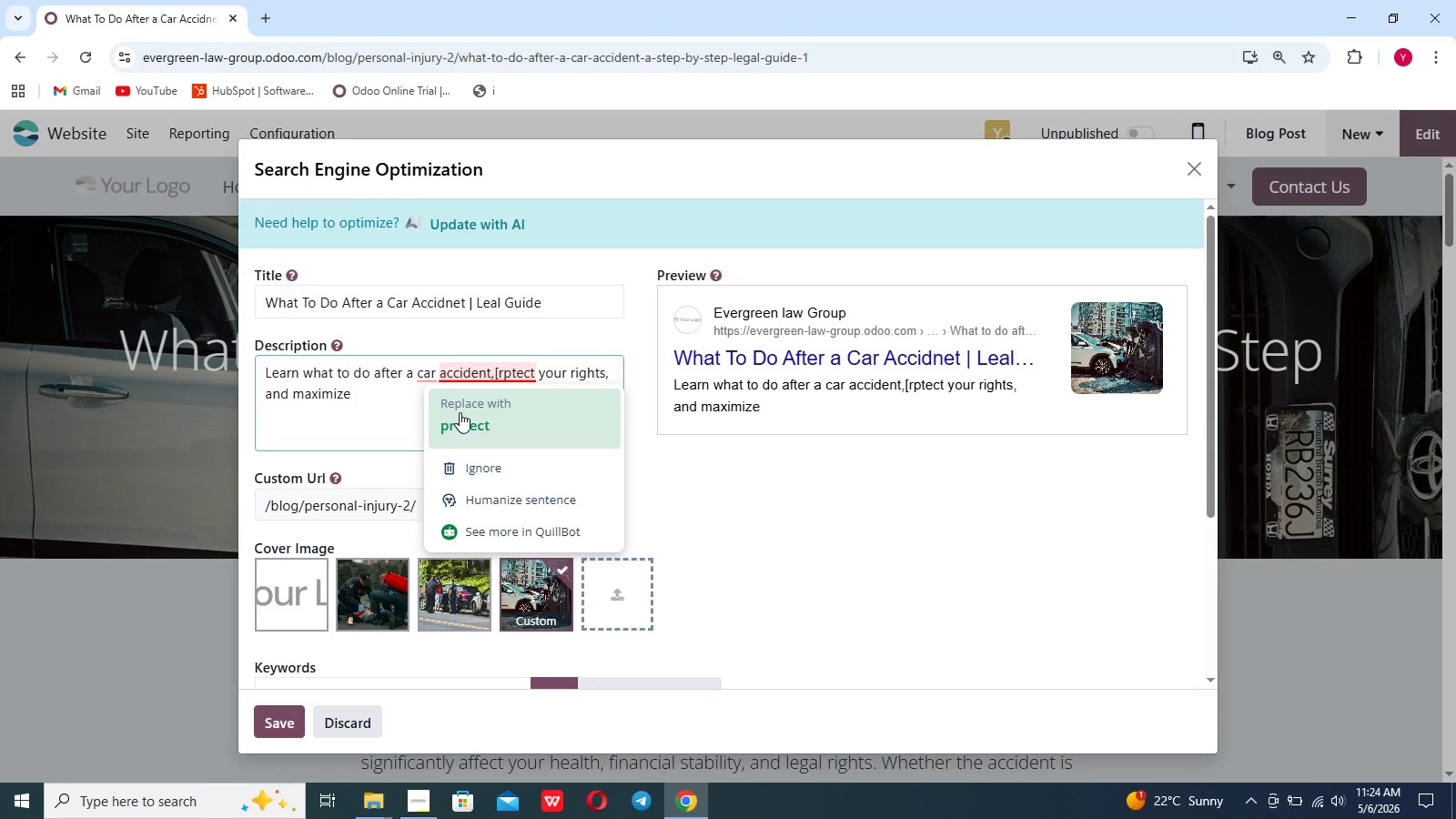 
left_click([460, 412])
 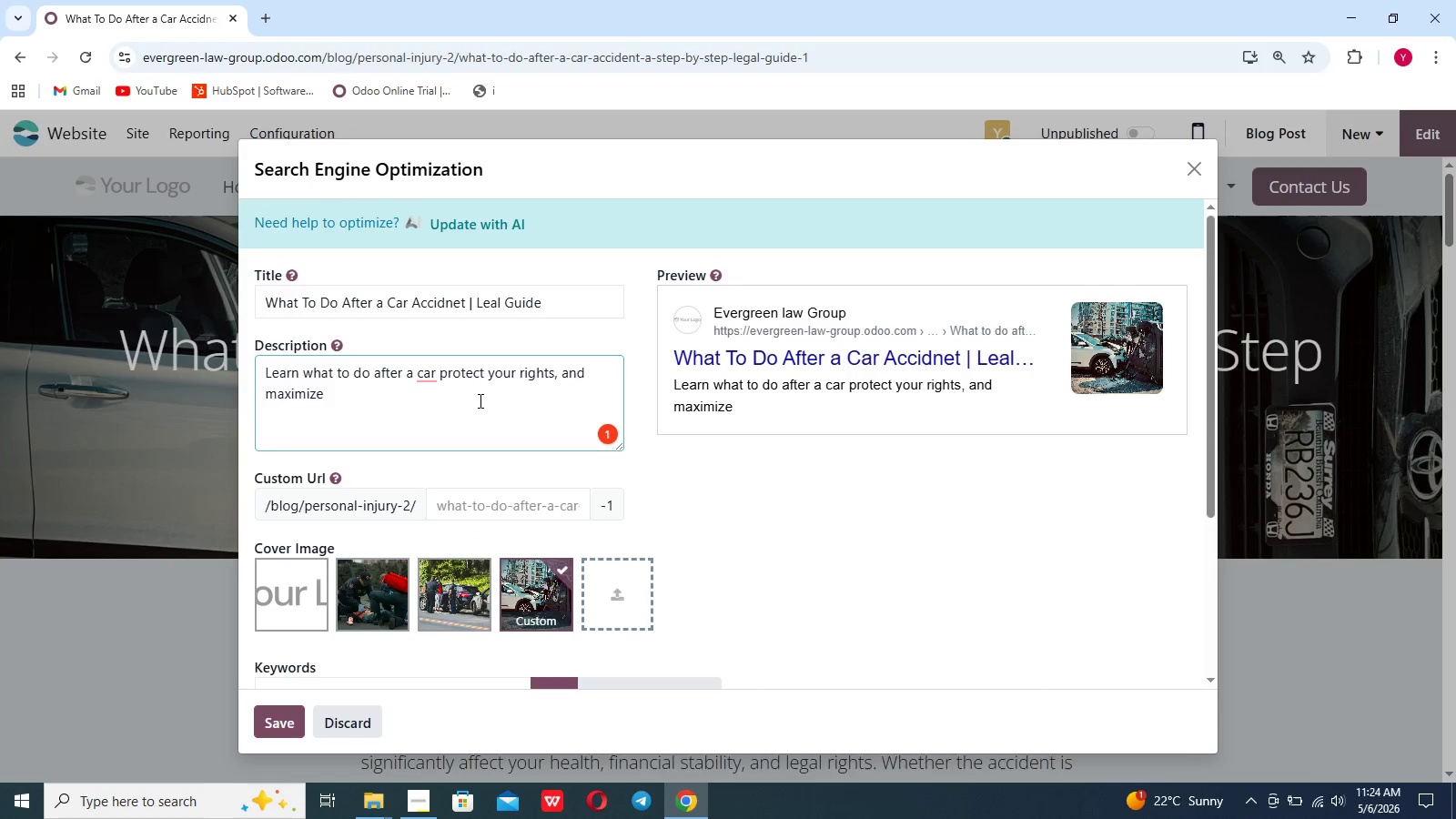 
left_click([440, 405])
 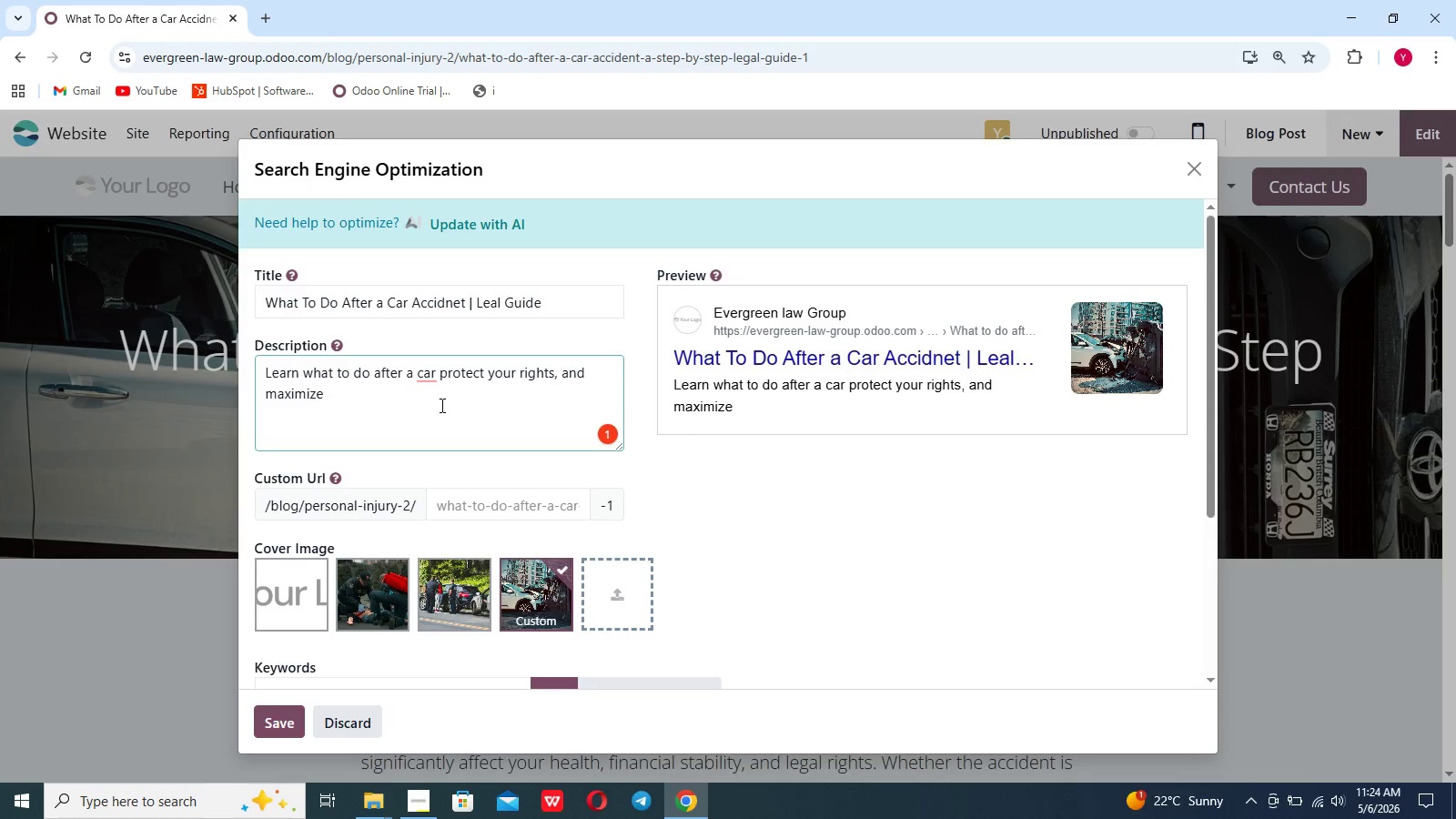 
type( your compensation with this step-by s)
key(Backspace)
type(-step guide.)
 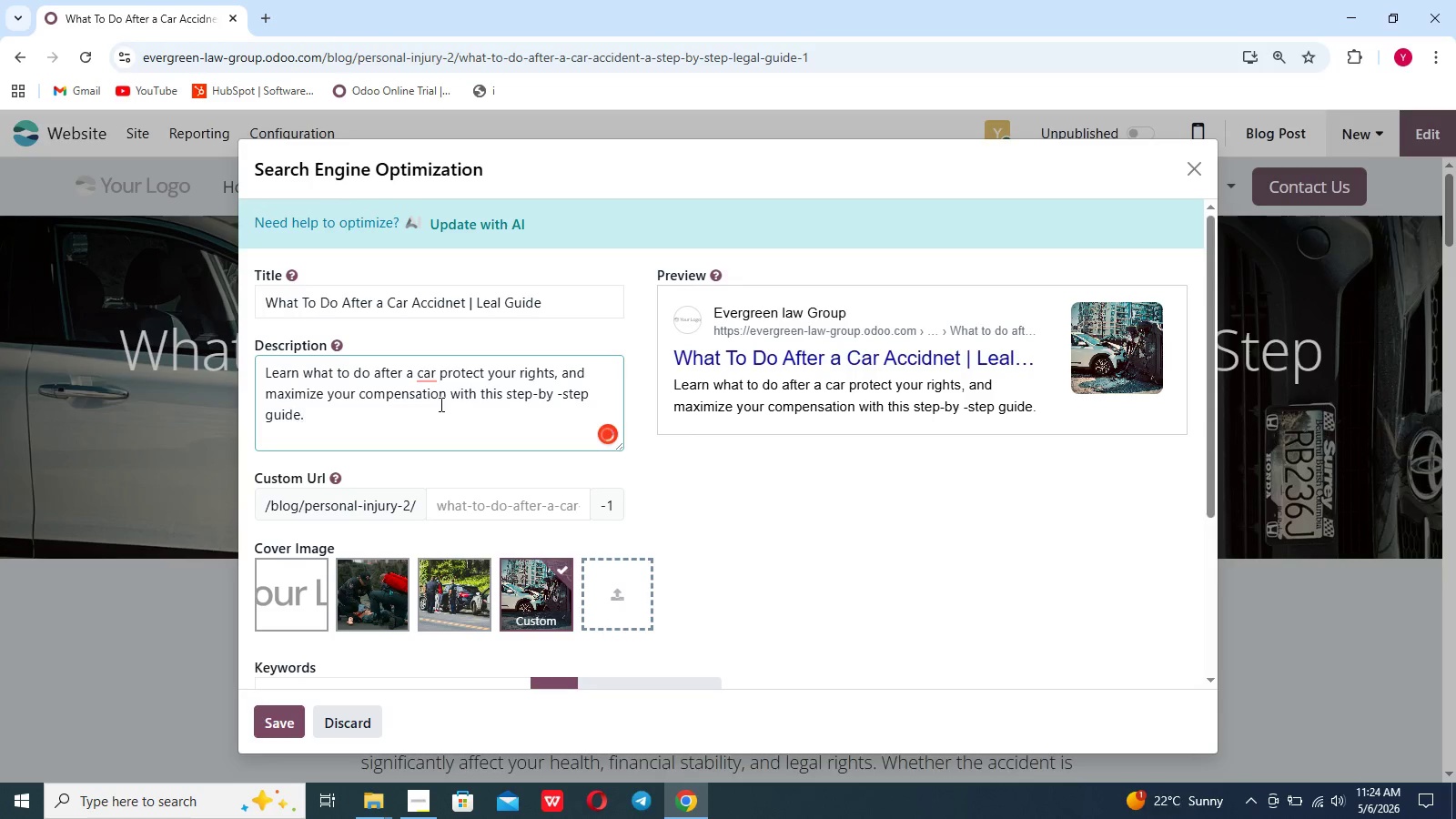 
mouse_move([428, 404])
 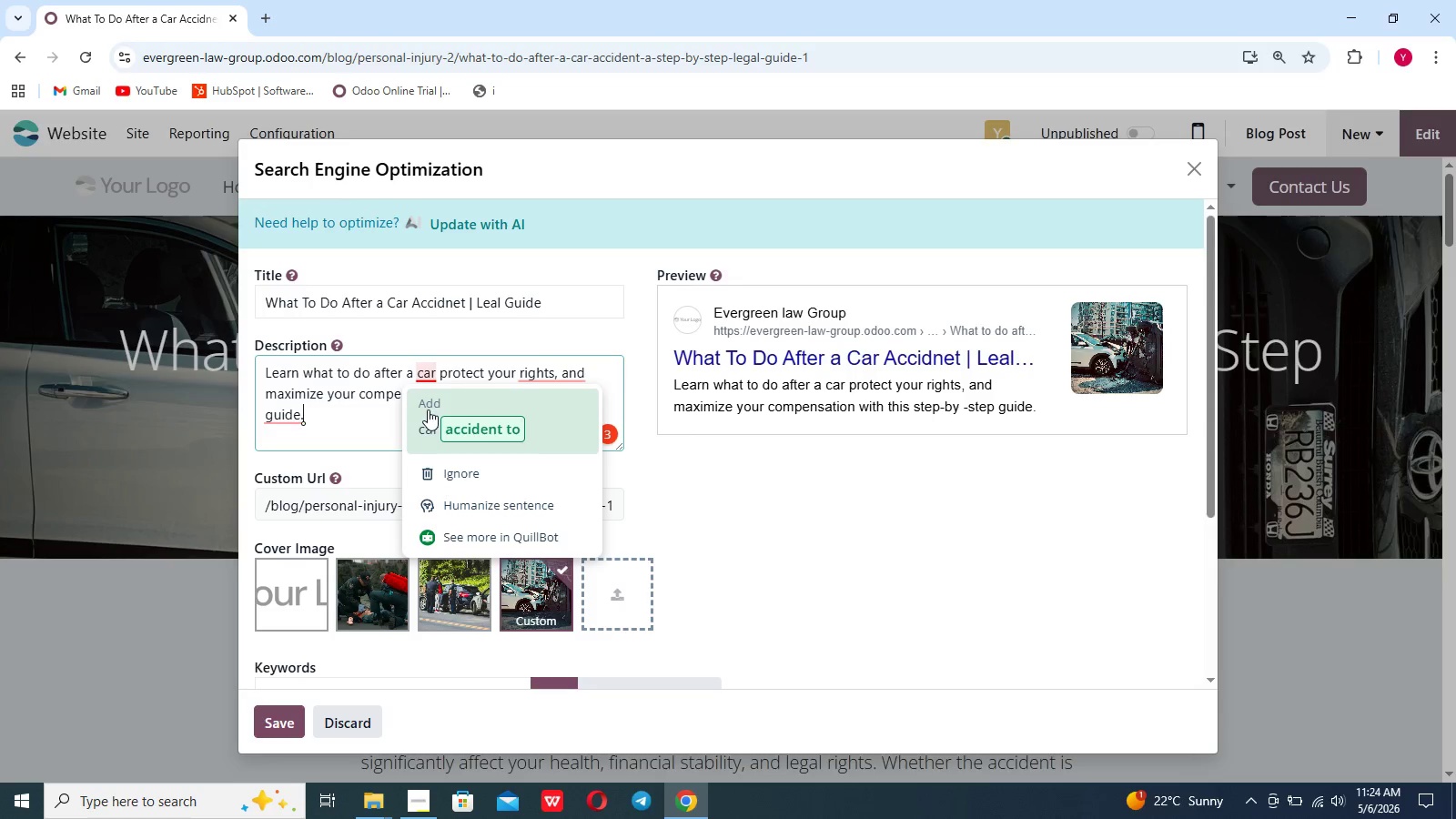 
left_click([428, 410])
 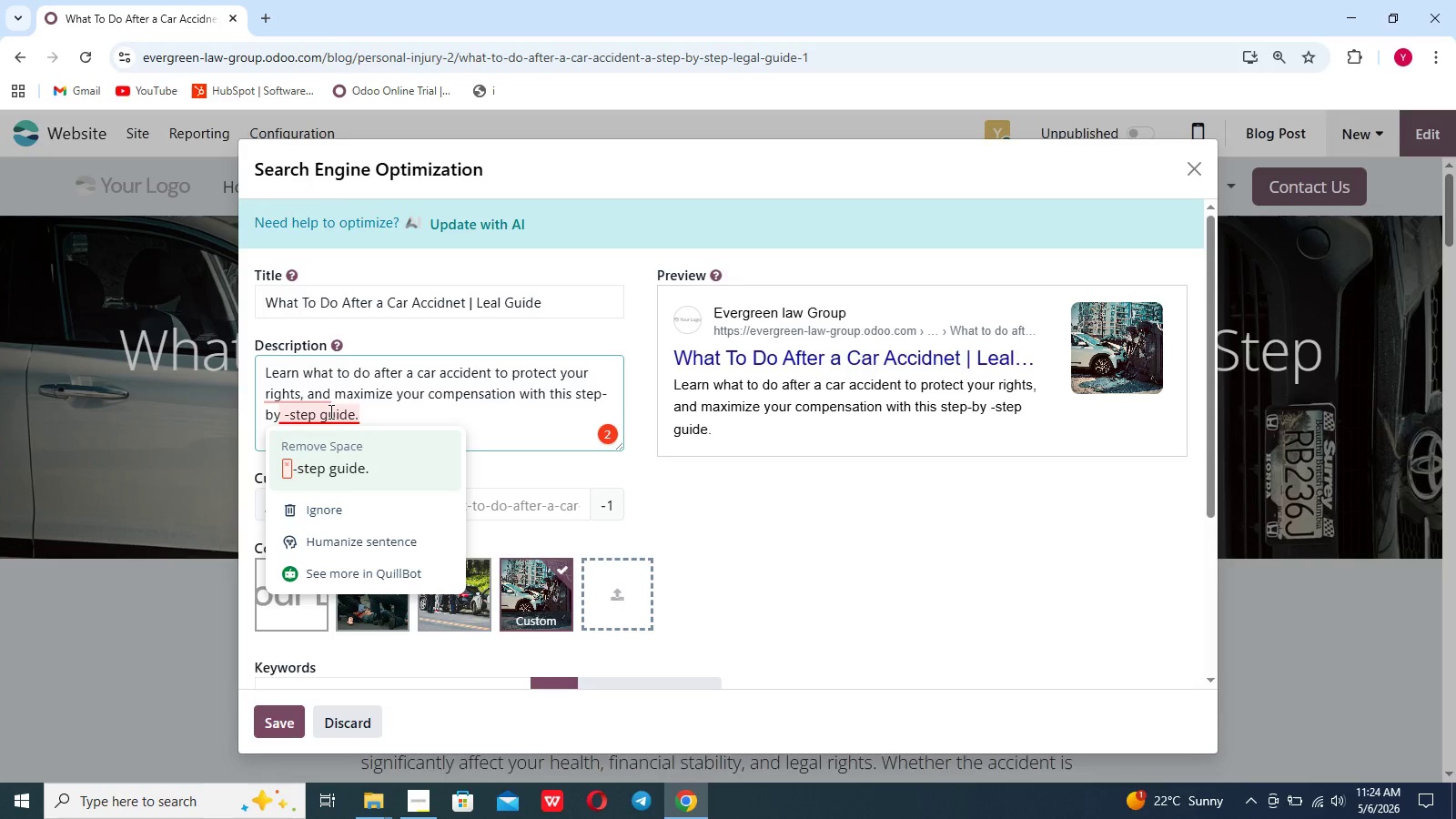 
left_click([327, 450])
 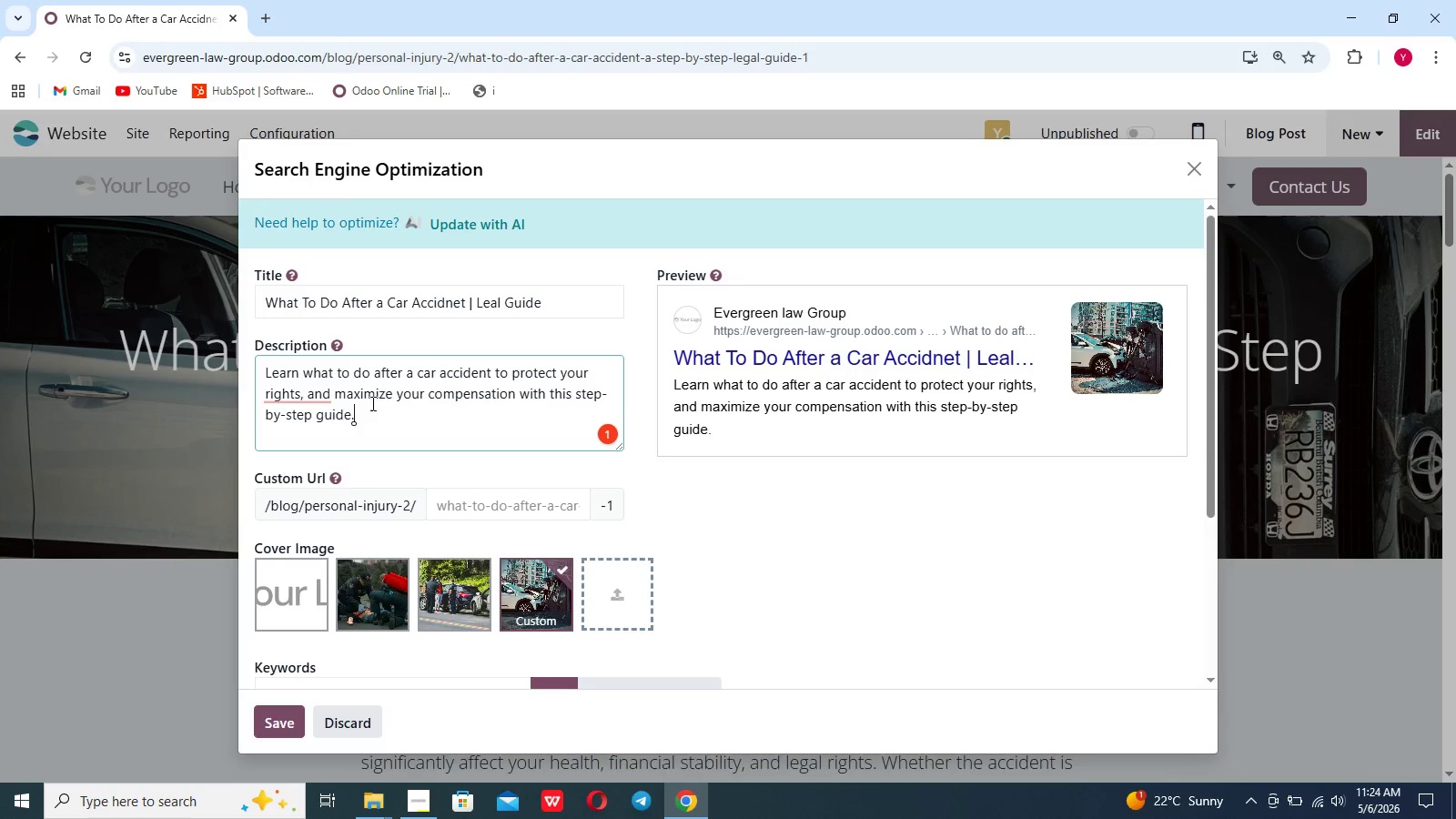 
mouse_move([307, 414])
 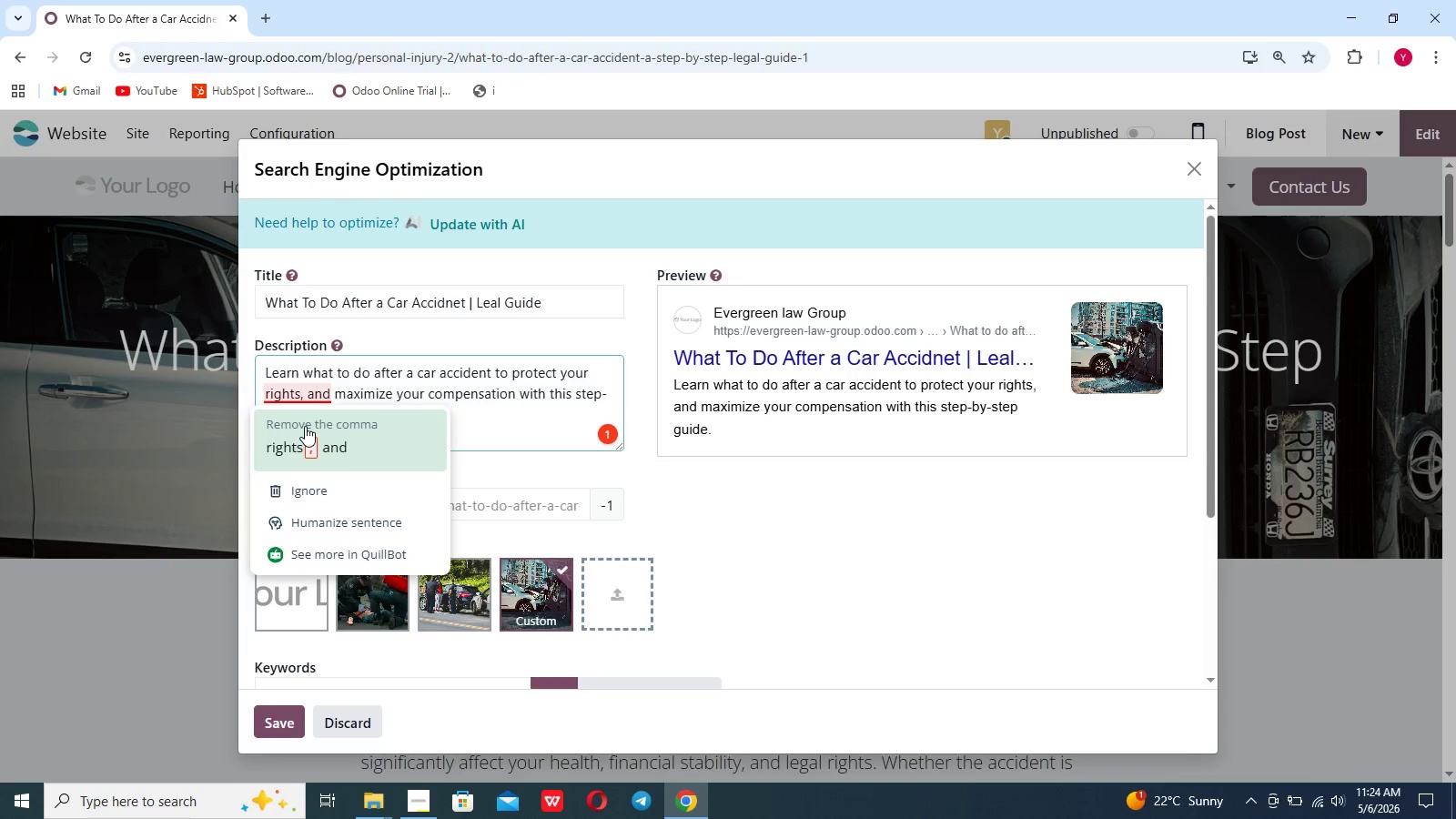 
left_click([305, 426])
 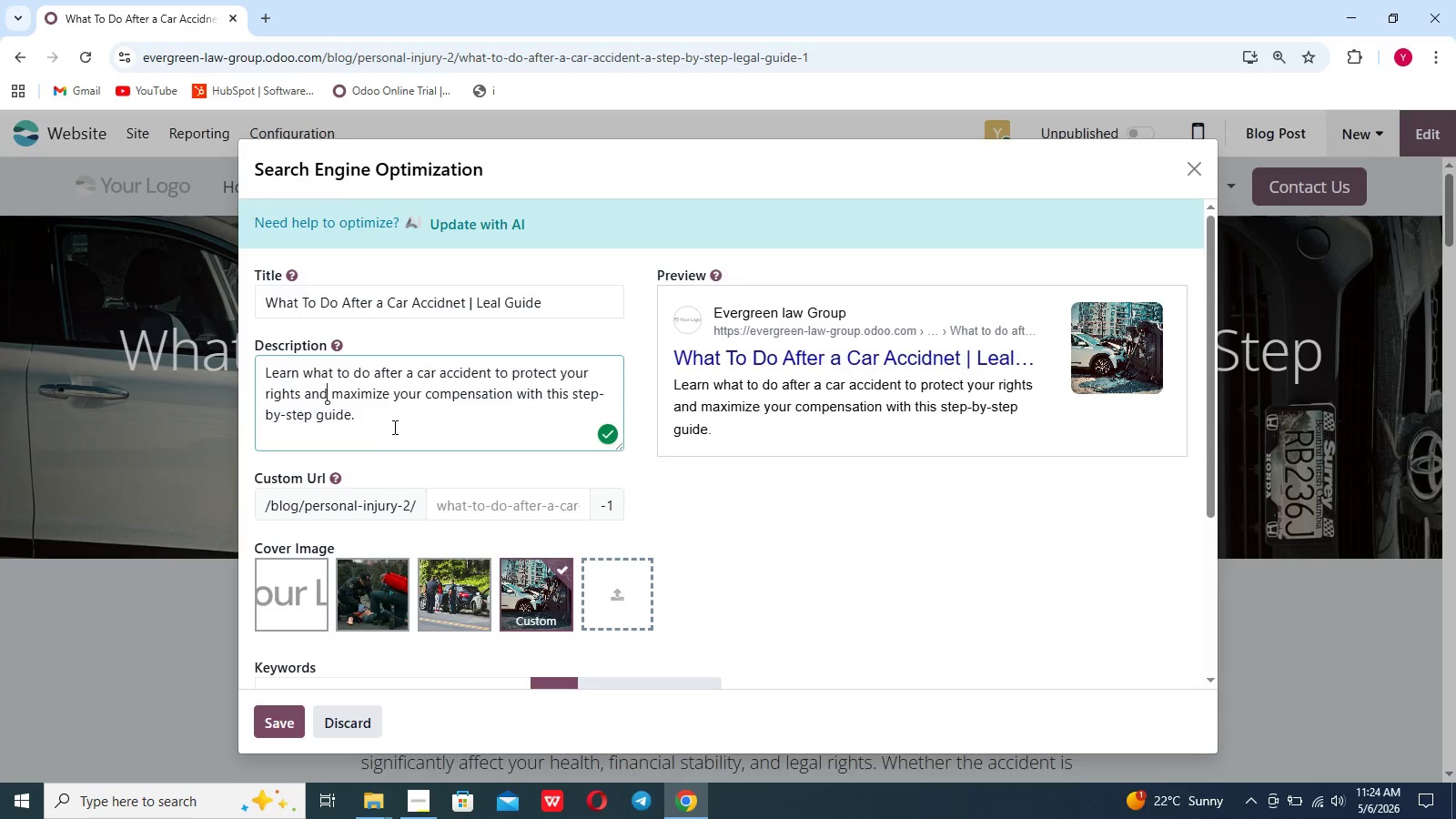 
left_click([392, 426])
 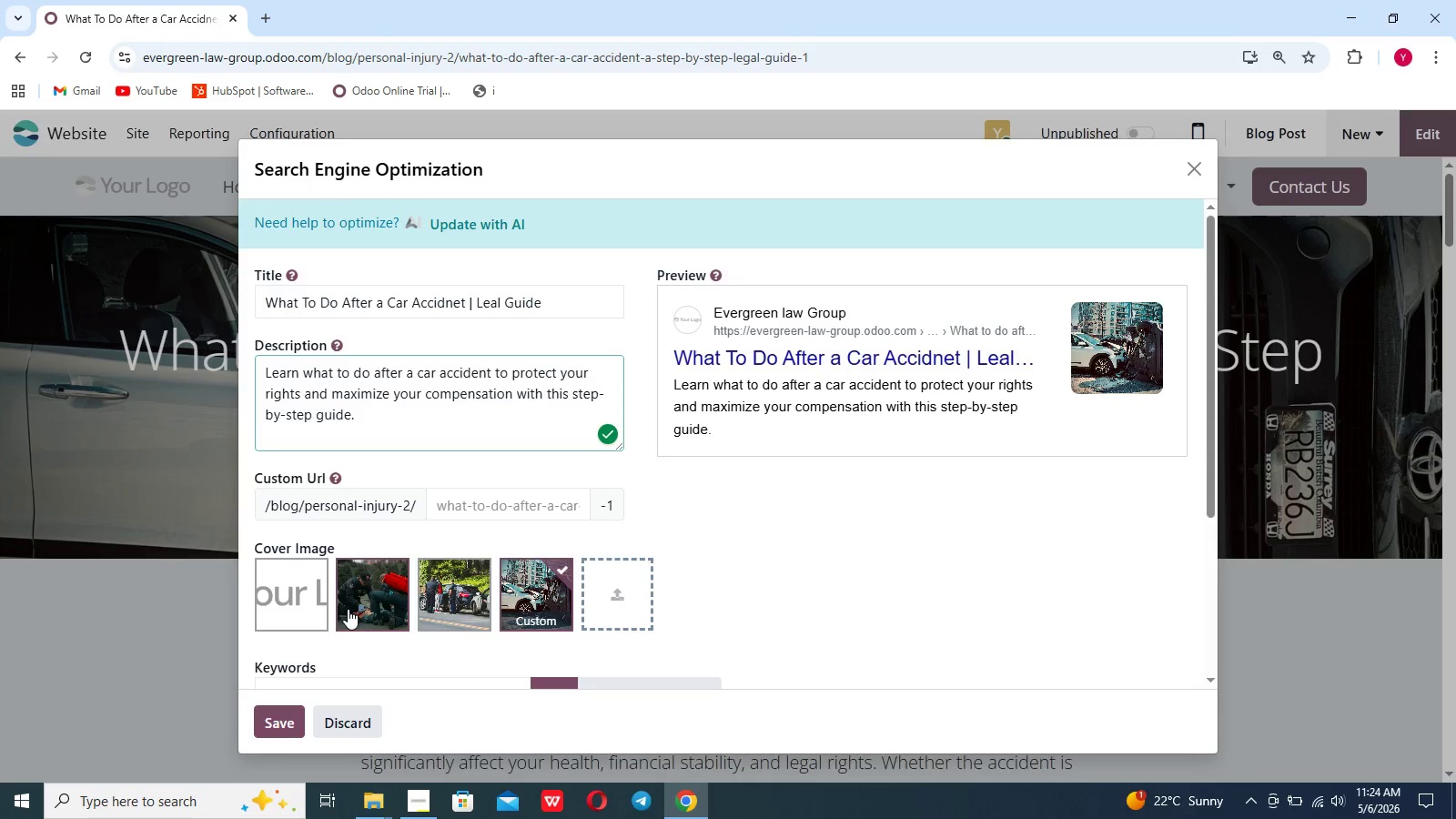 
scroll: coordinate [340, 633], scroll_direction: down, amount: 3.0
 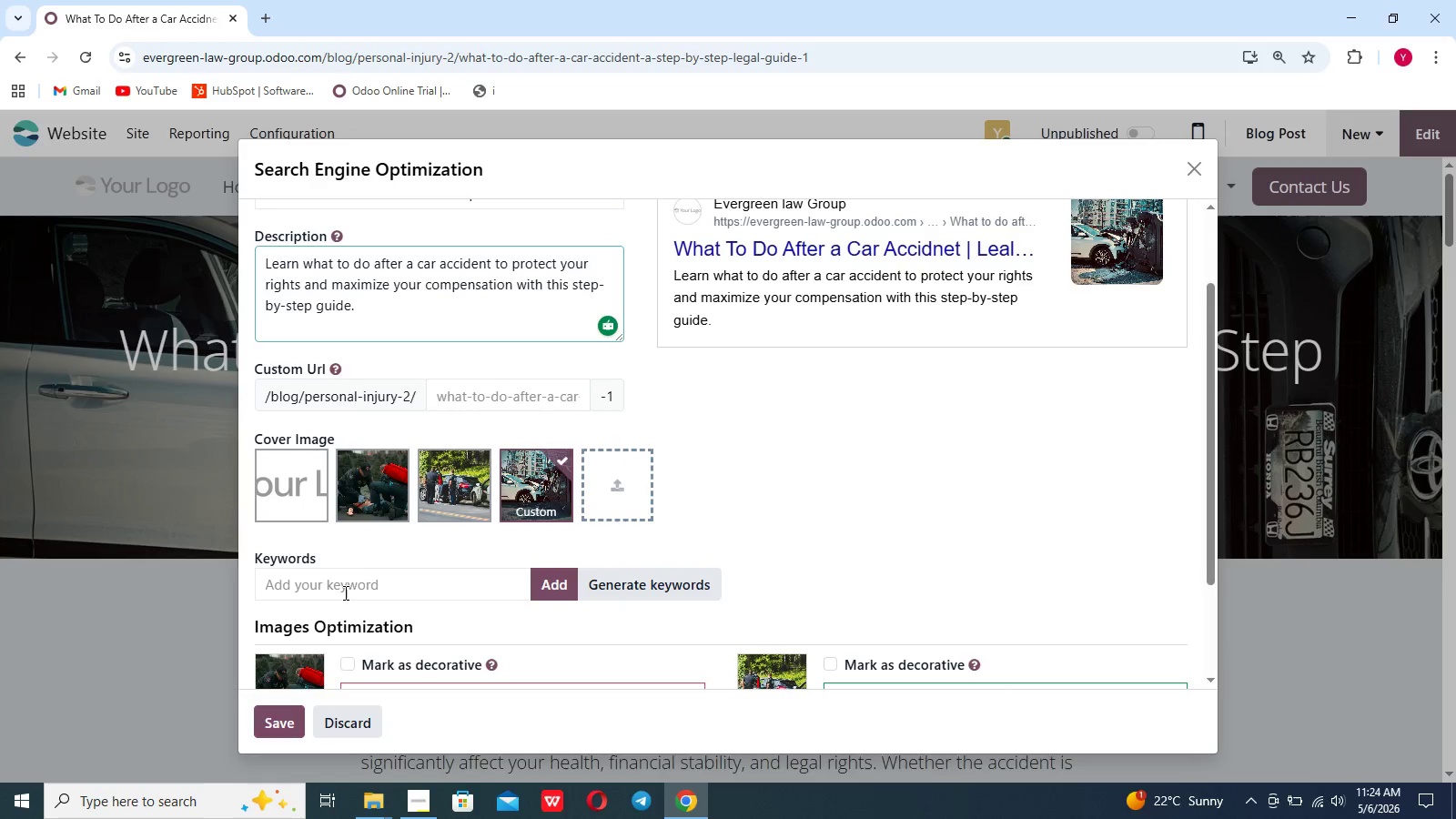 
left_click([344, 592])
 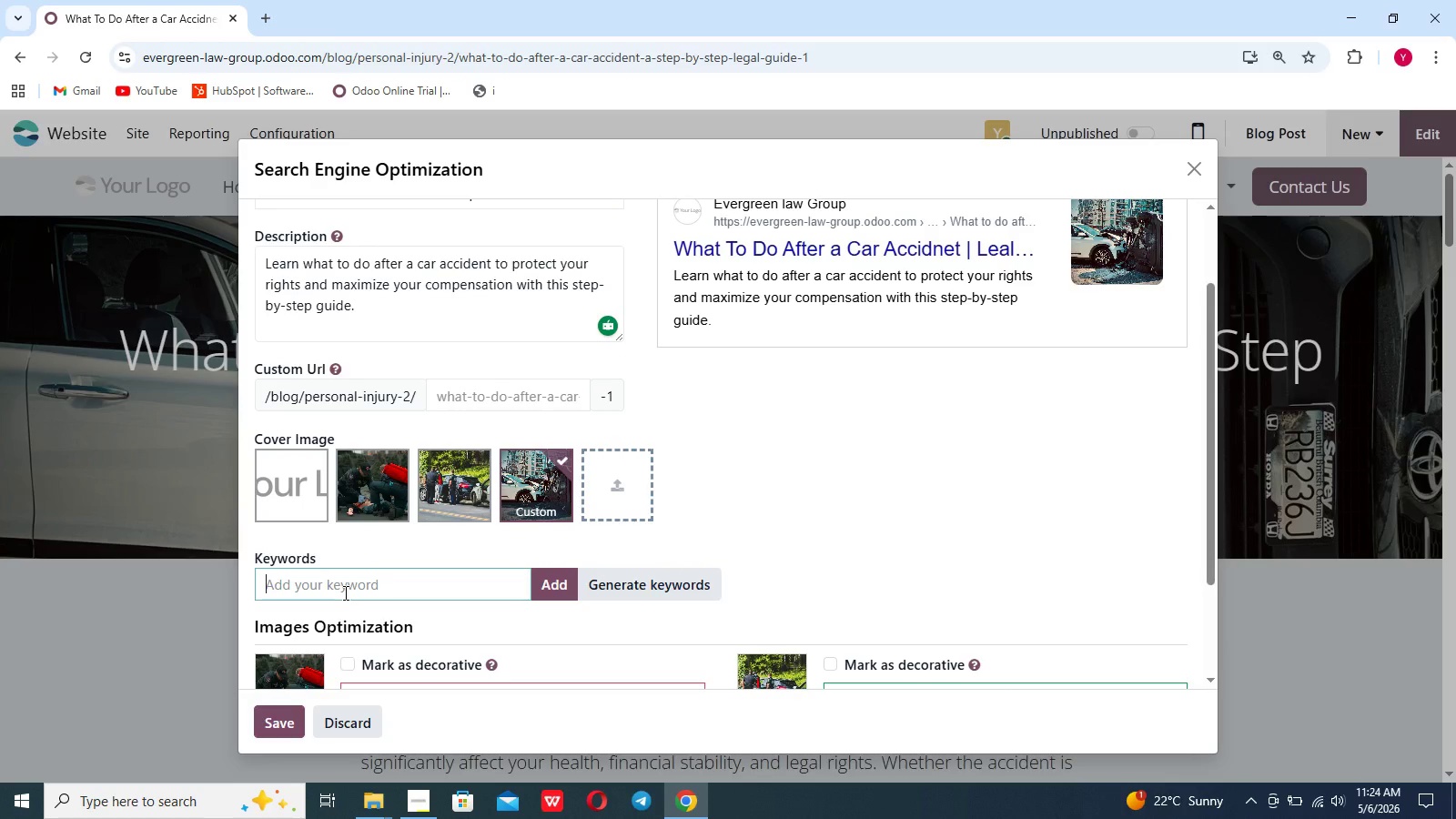 
type(What to do after car accident)
 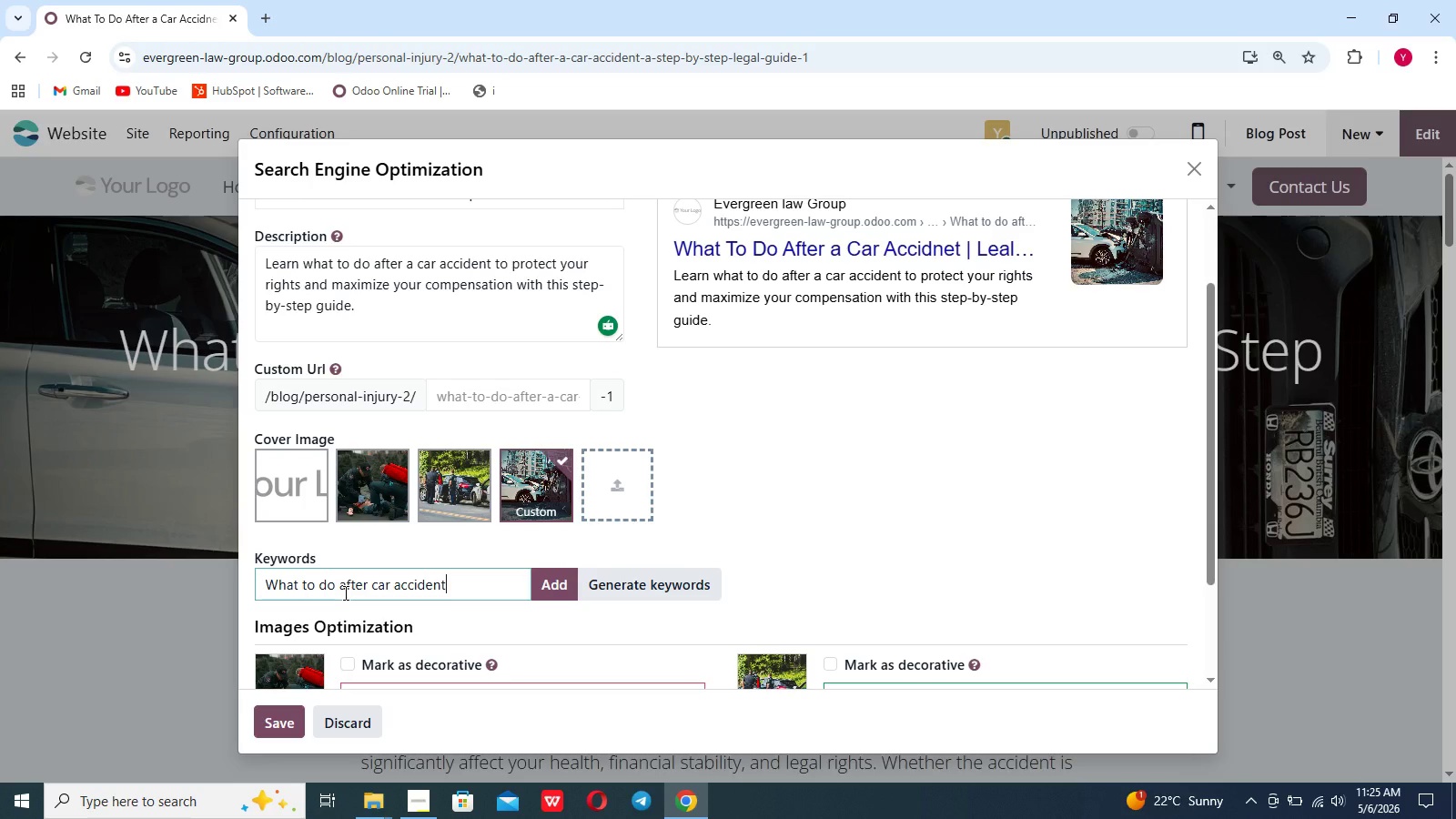 
key(Enter)
 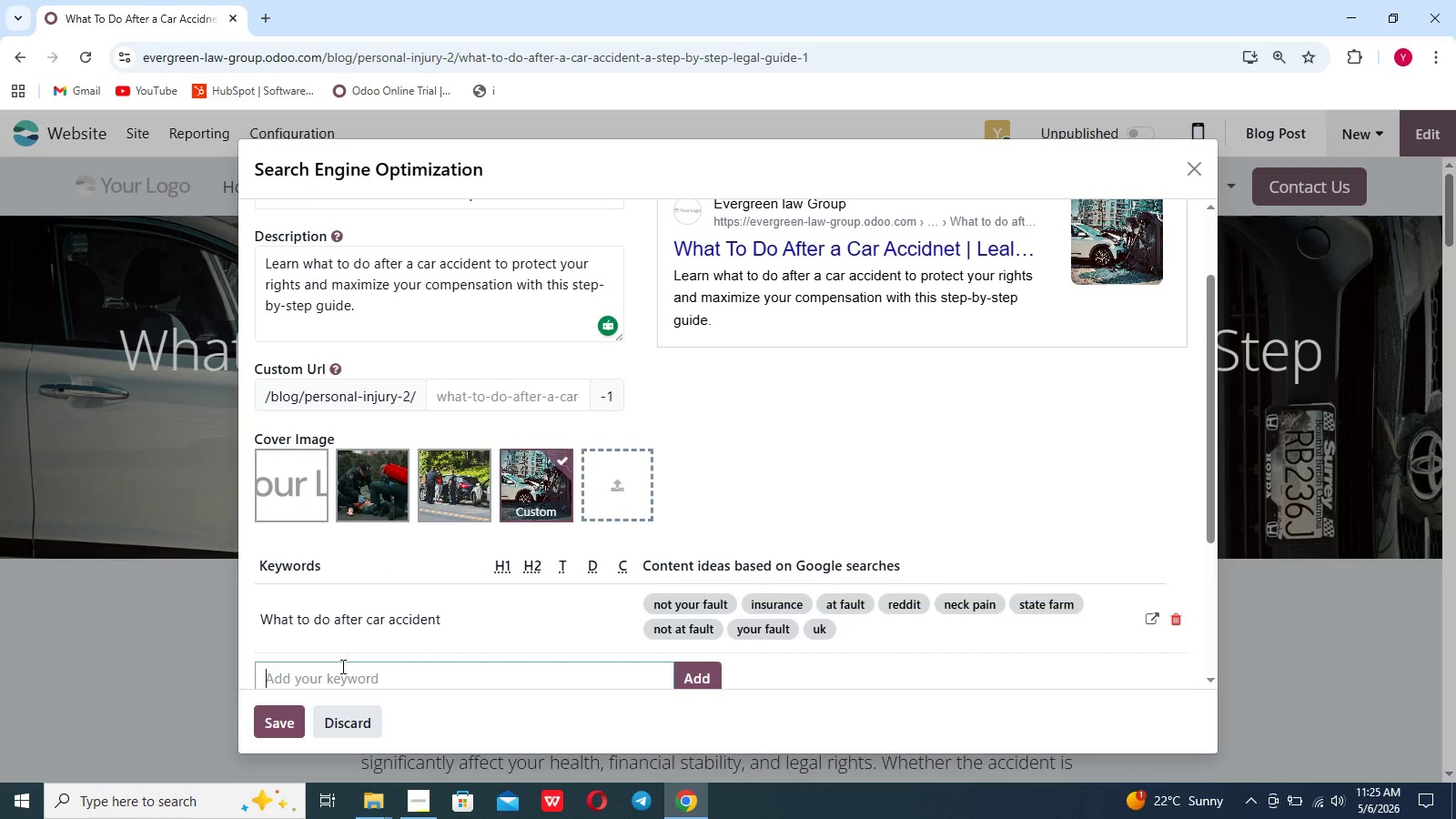 
left_click([341, 667])
 